 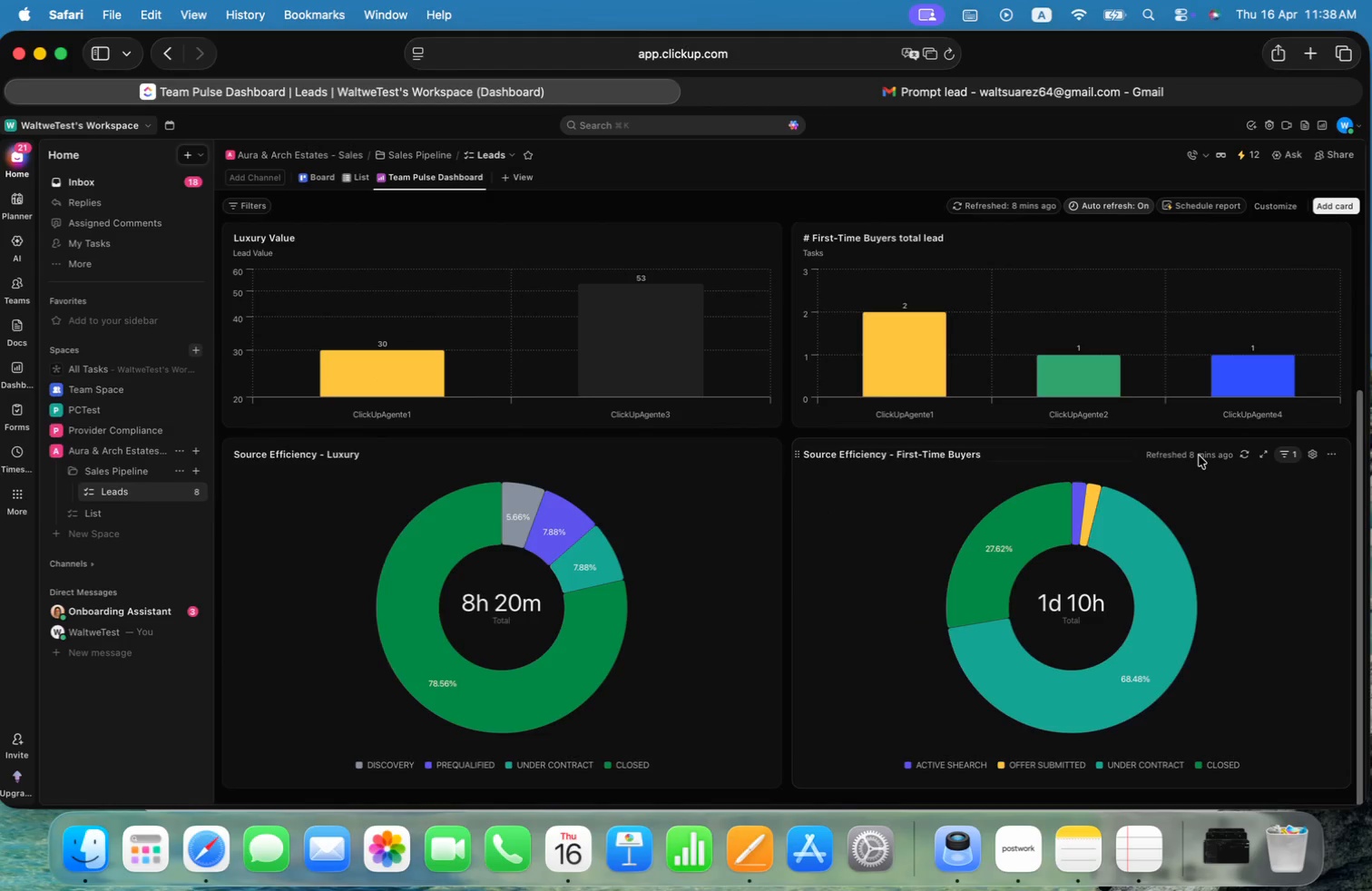 
left_click([726, 455])
 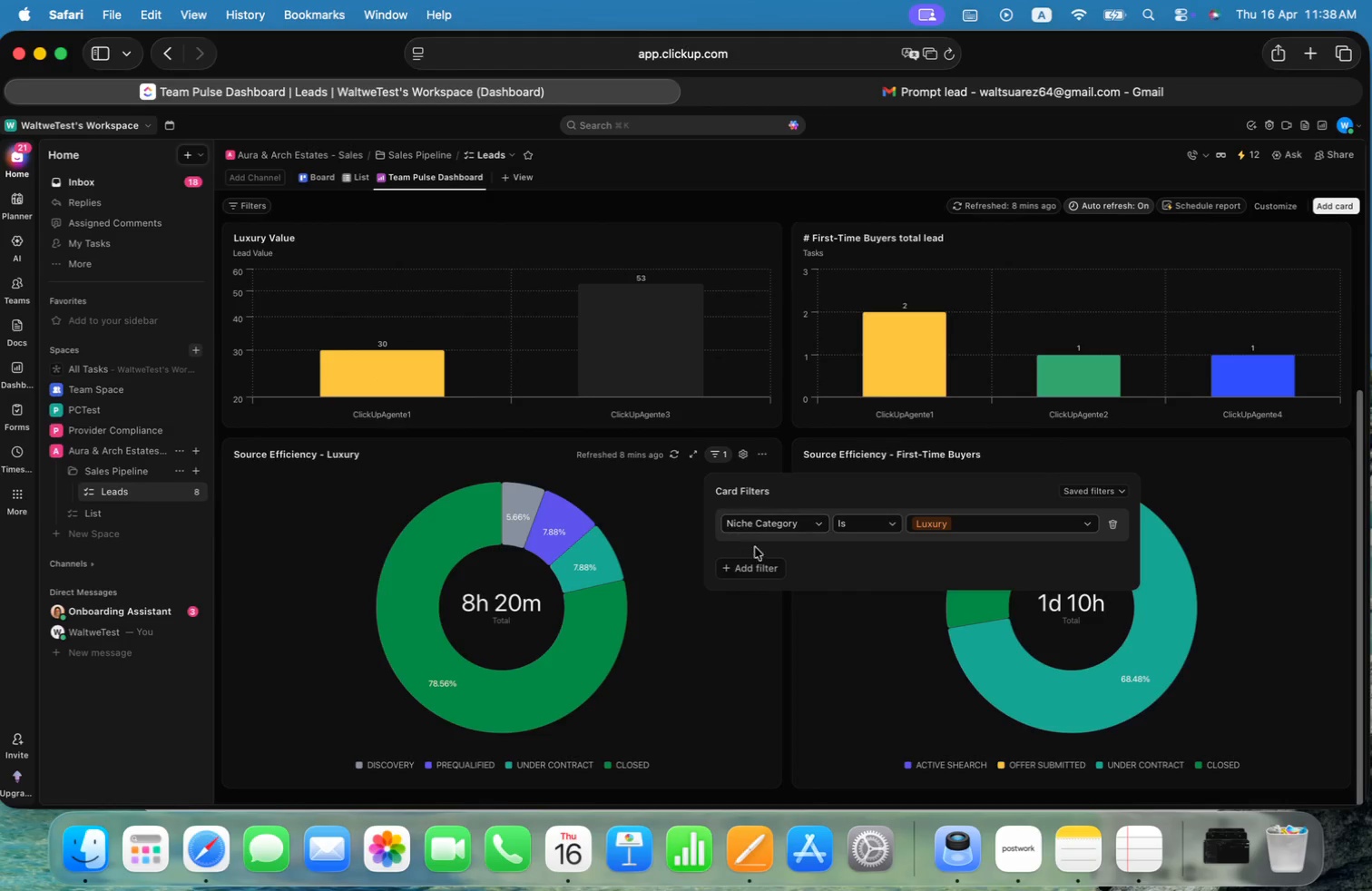 
left_click([759, 567])
 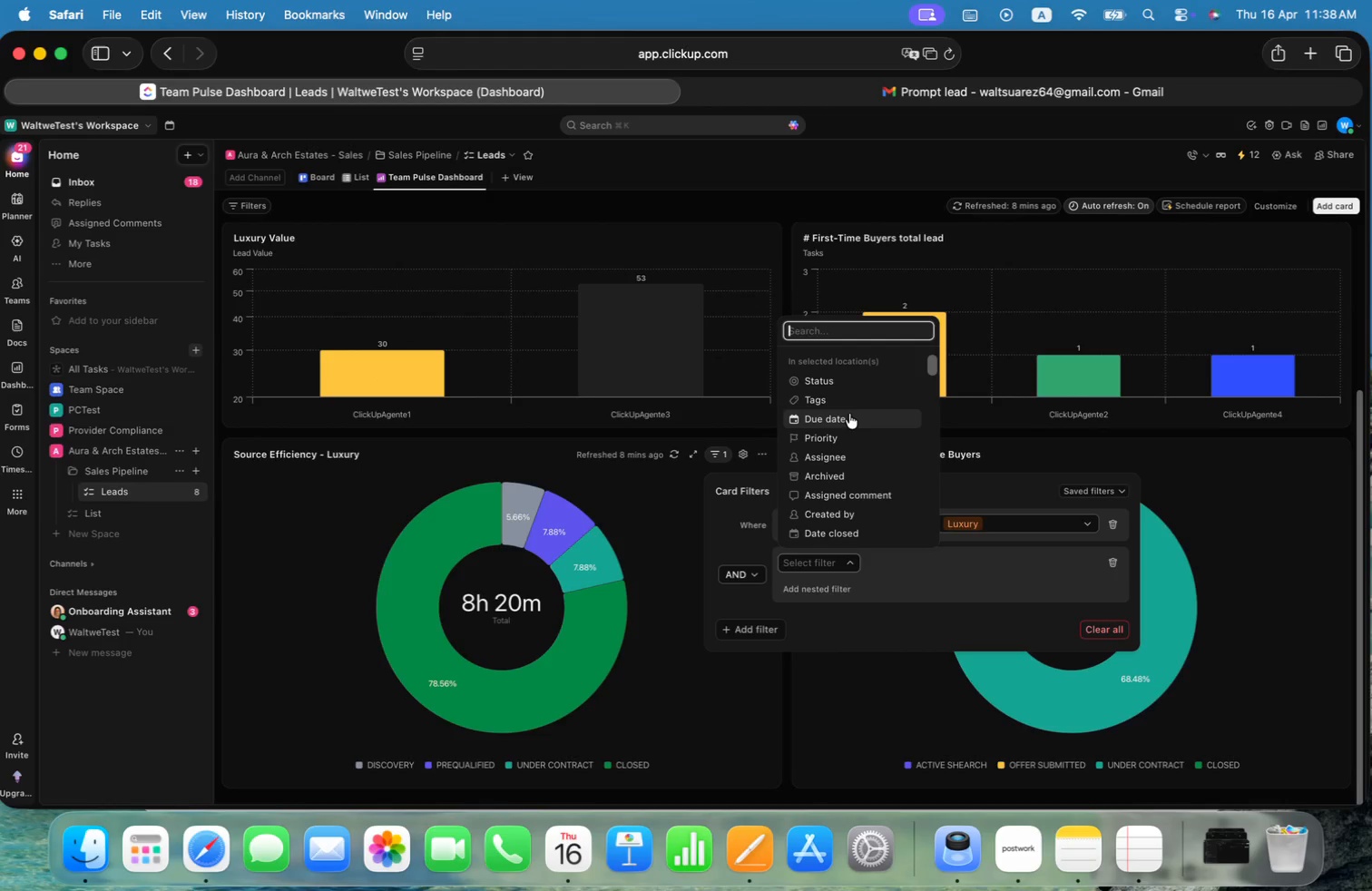 
left_click([835, 453])
 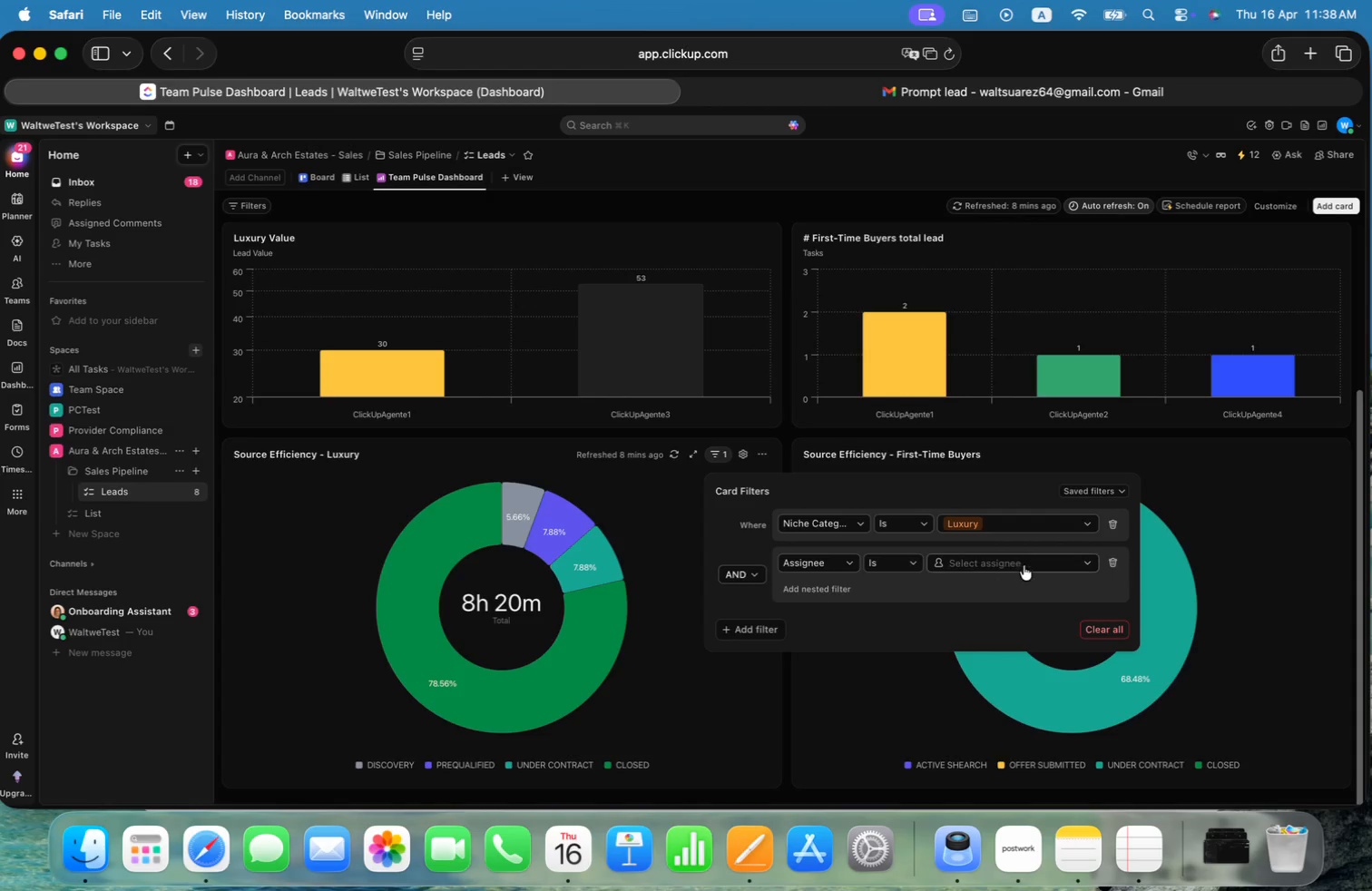 
left_click([1054, 561])
 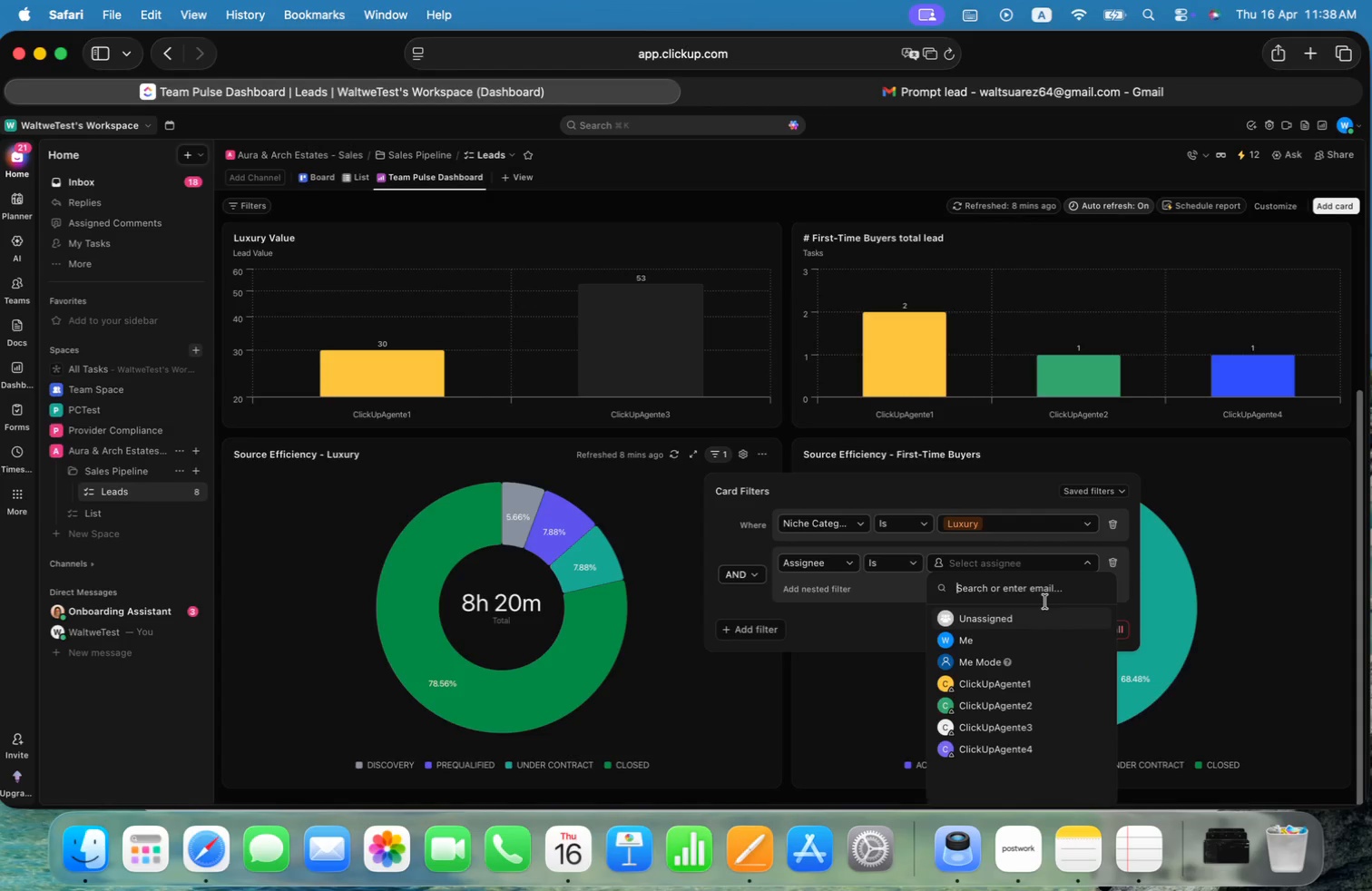 
key(Escape)
 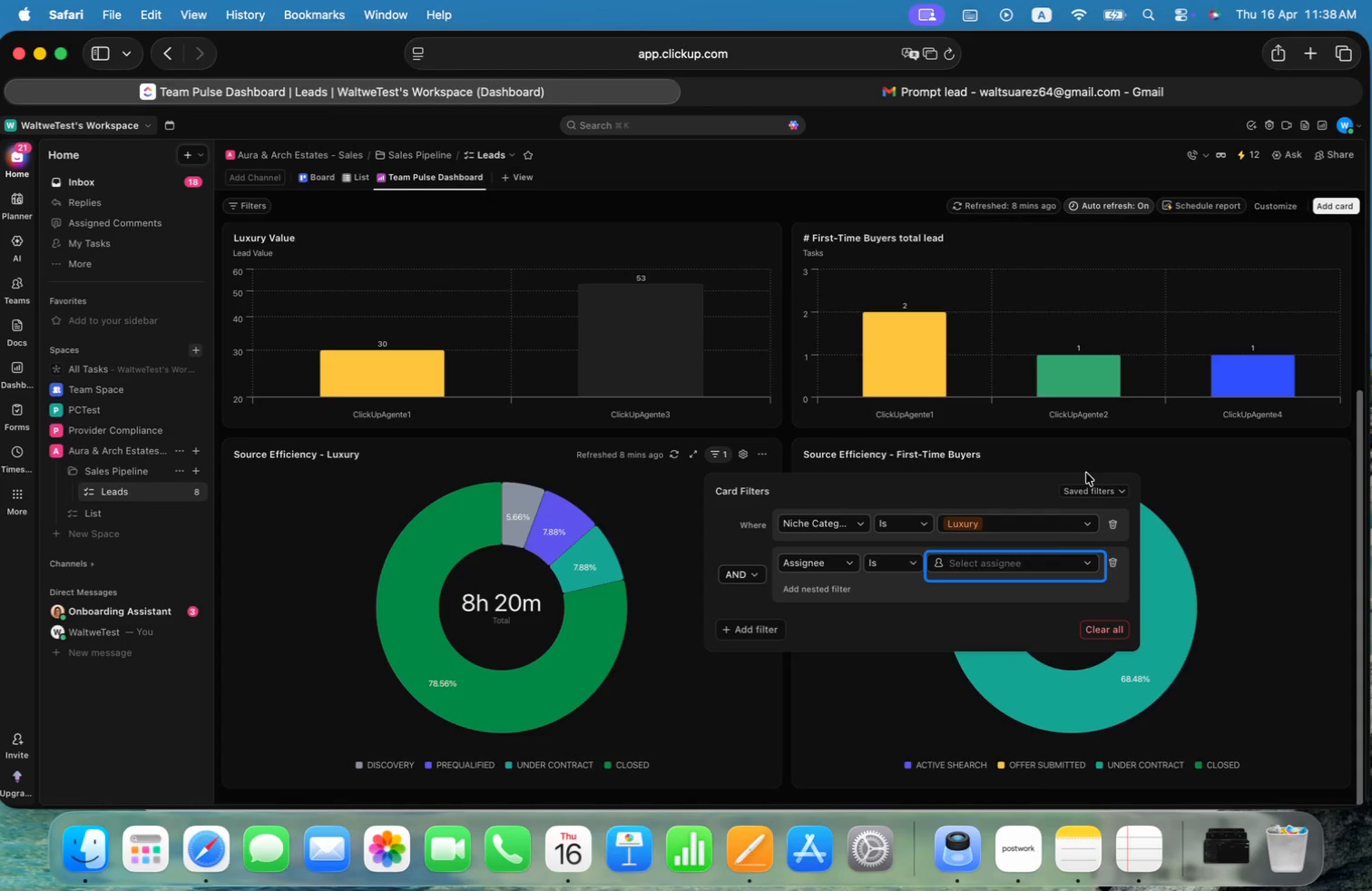 
key(Escape)
 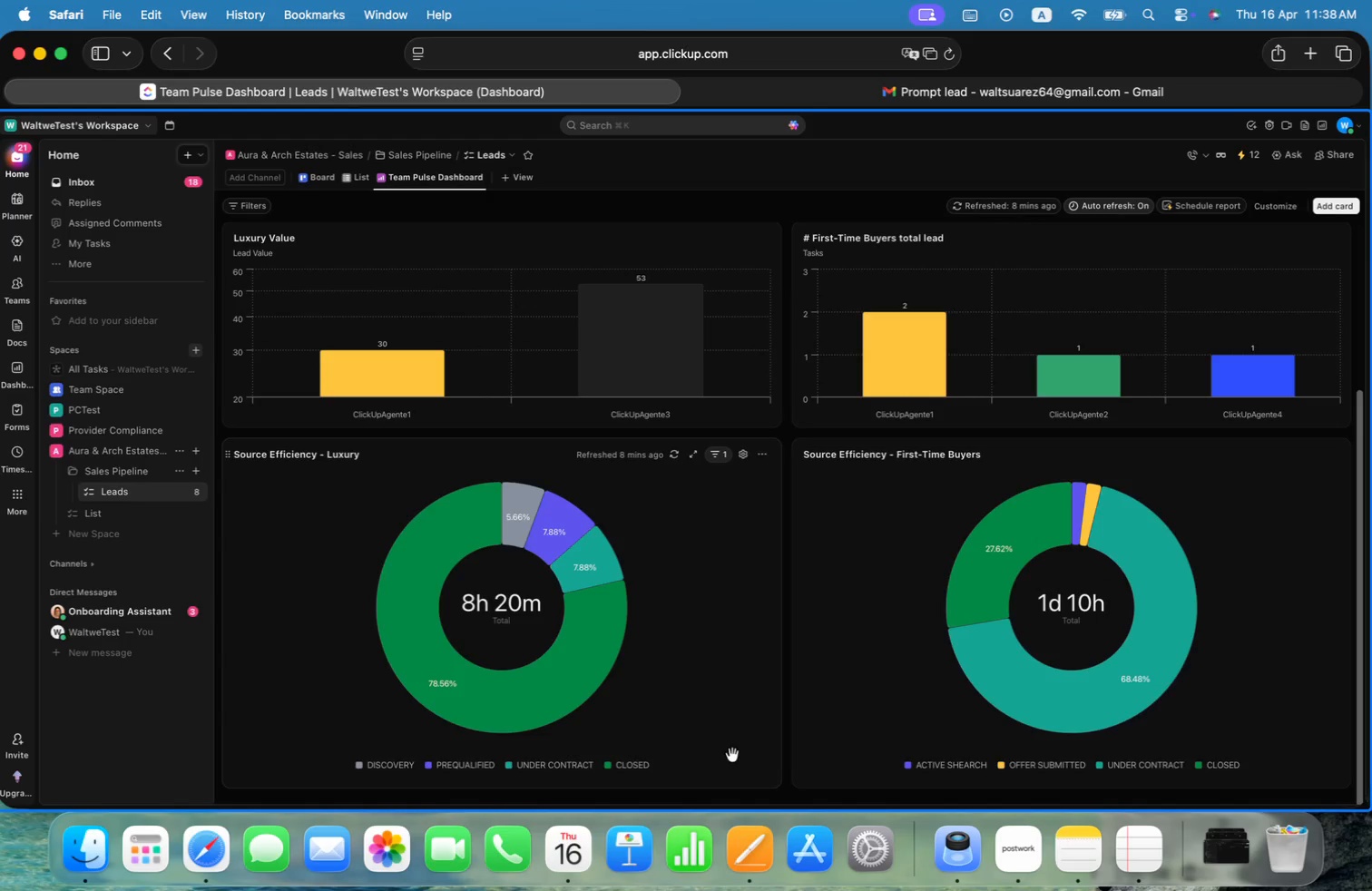 
scroll: coordinate [808, 595], scroll_direction: down, amount: 9.0
 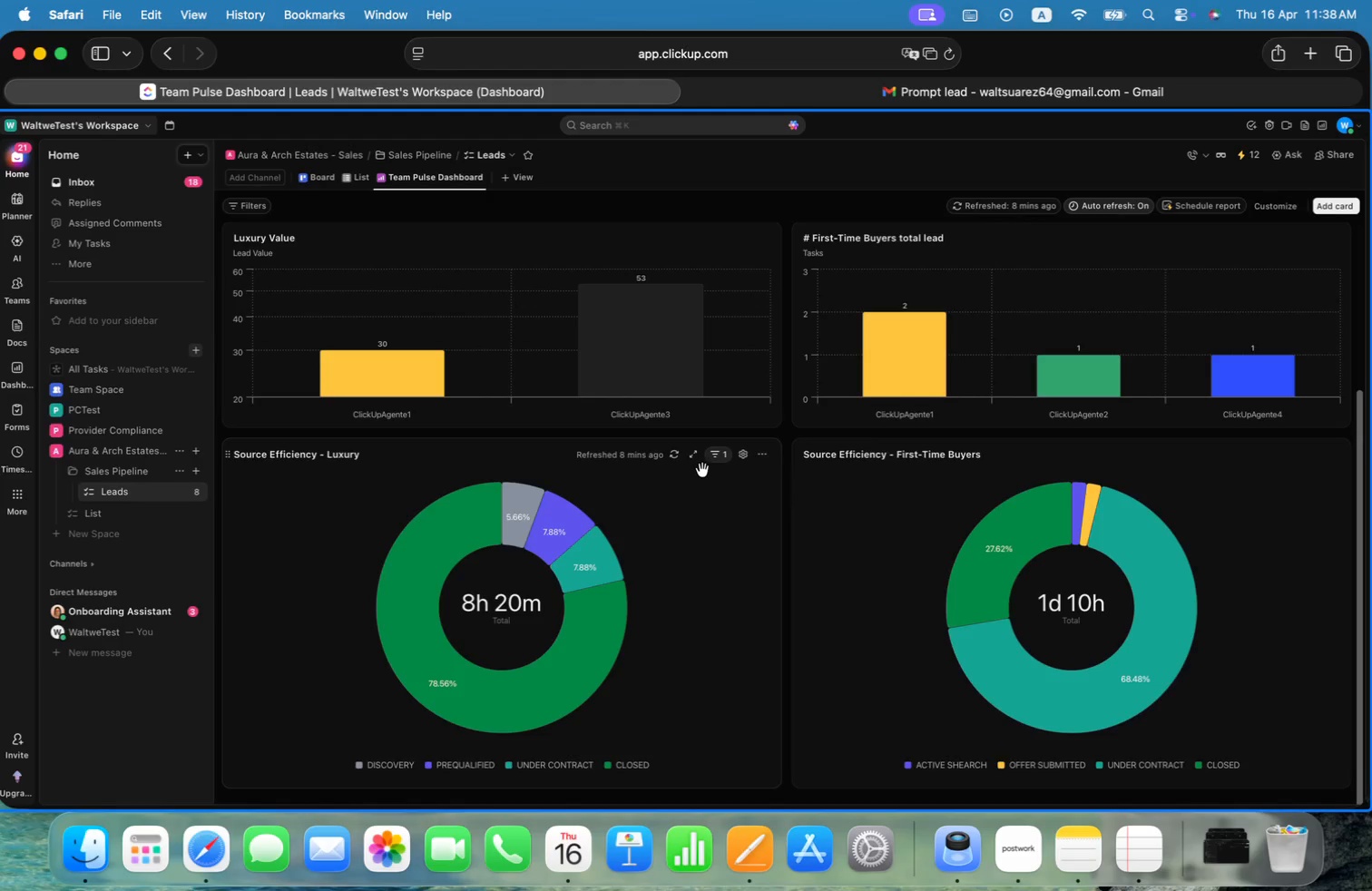 
left_click([716, 458])
 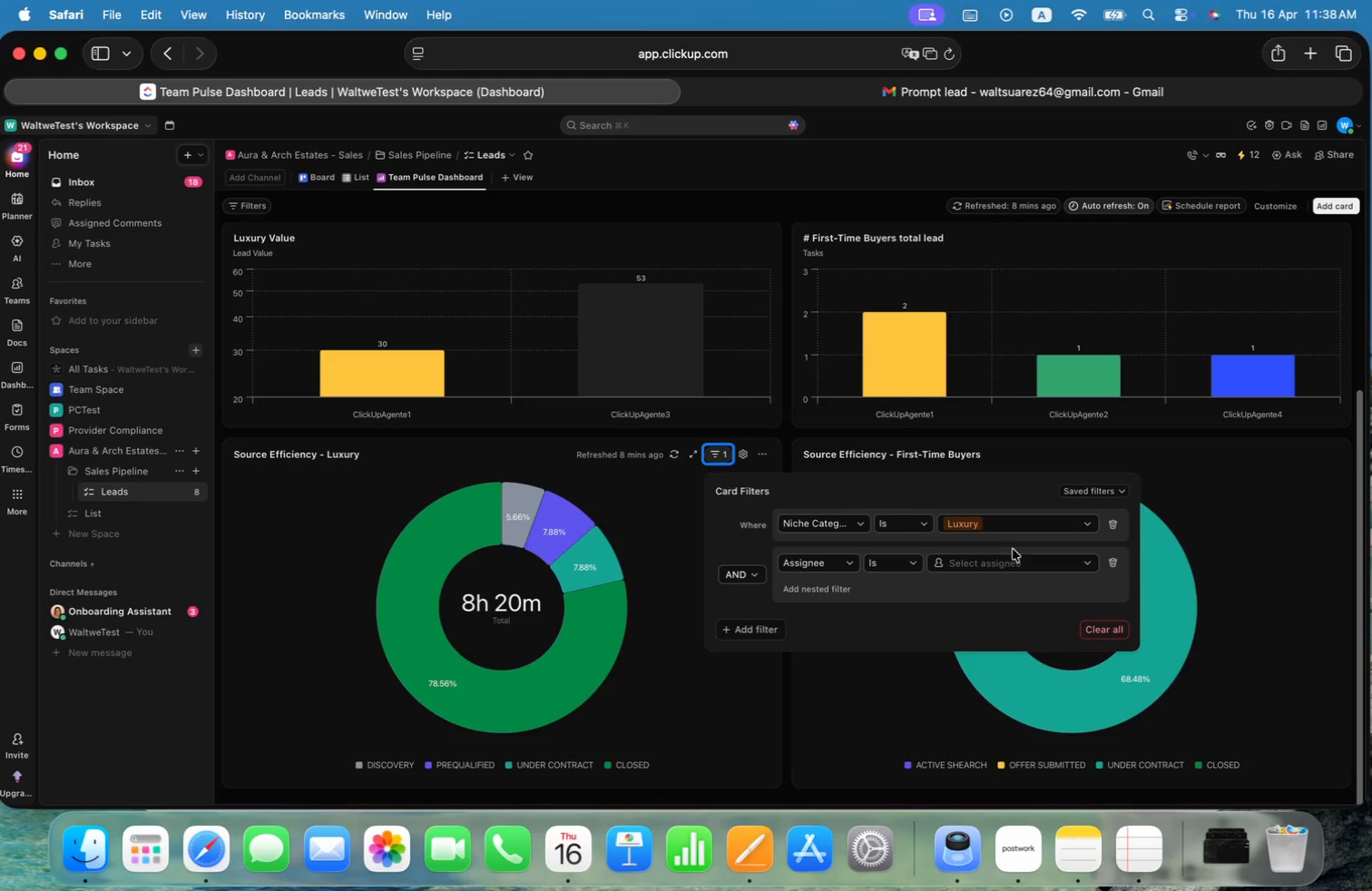 
left_click([1034, 571])
 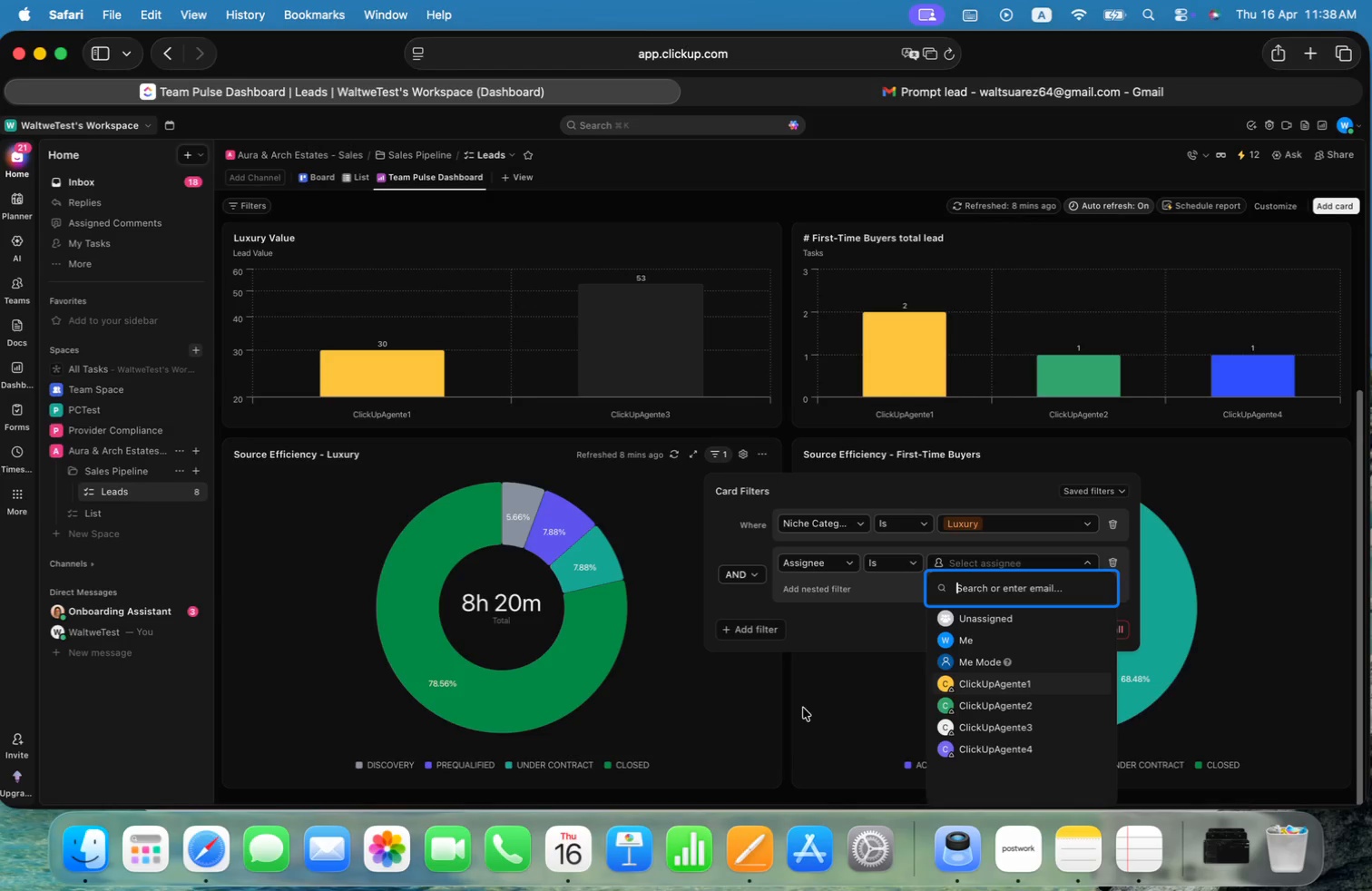 
left_click([785, 758])
 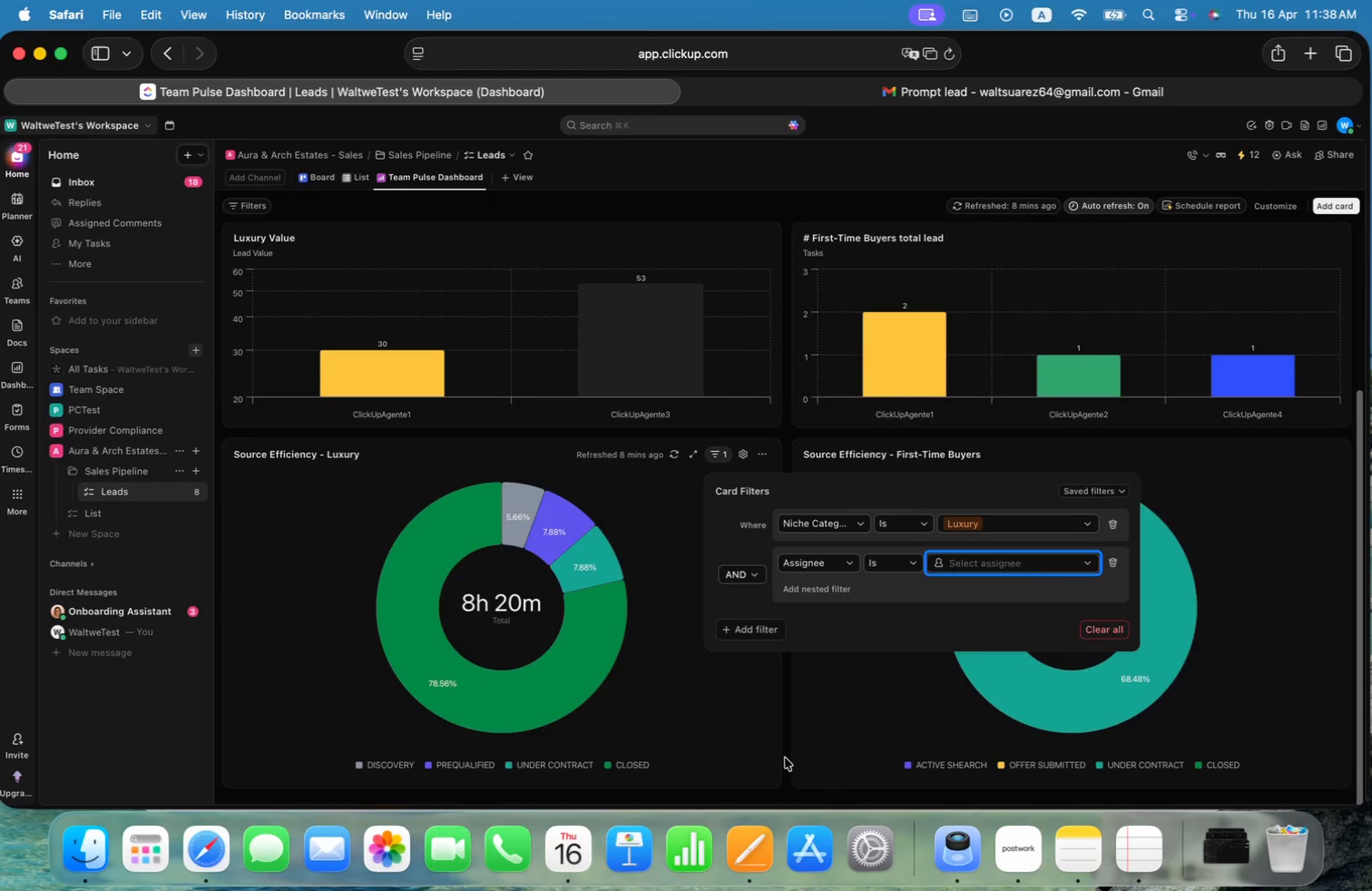 
left_click([785, 758])
 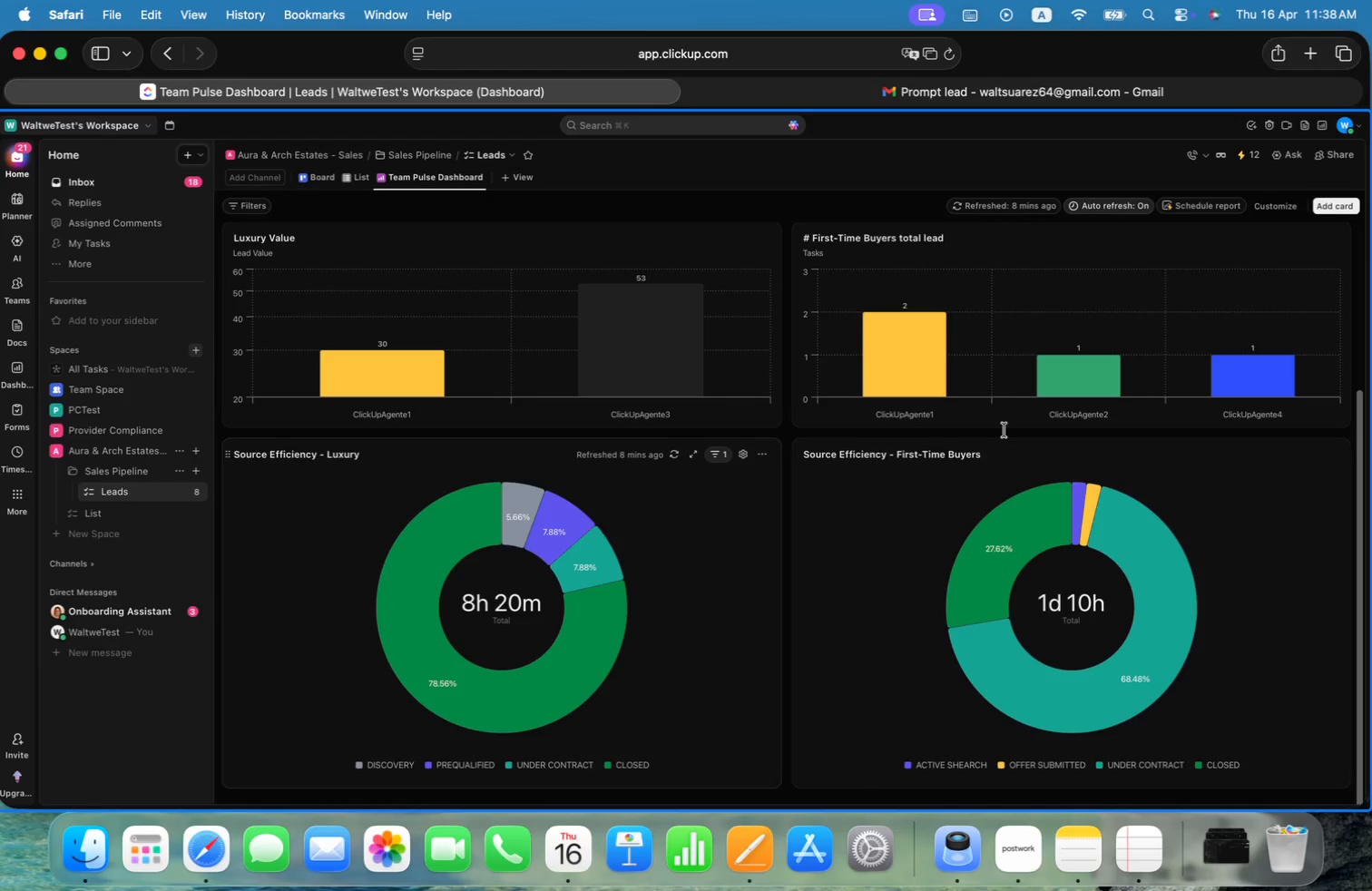 
scroll: coordinate [785, 758], scroll_direction: down, amount: 2.0
 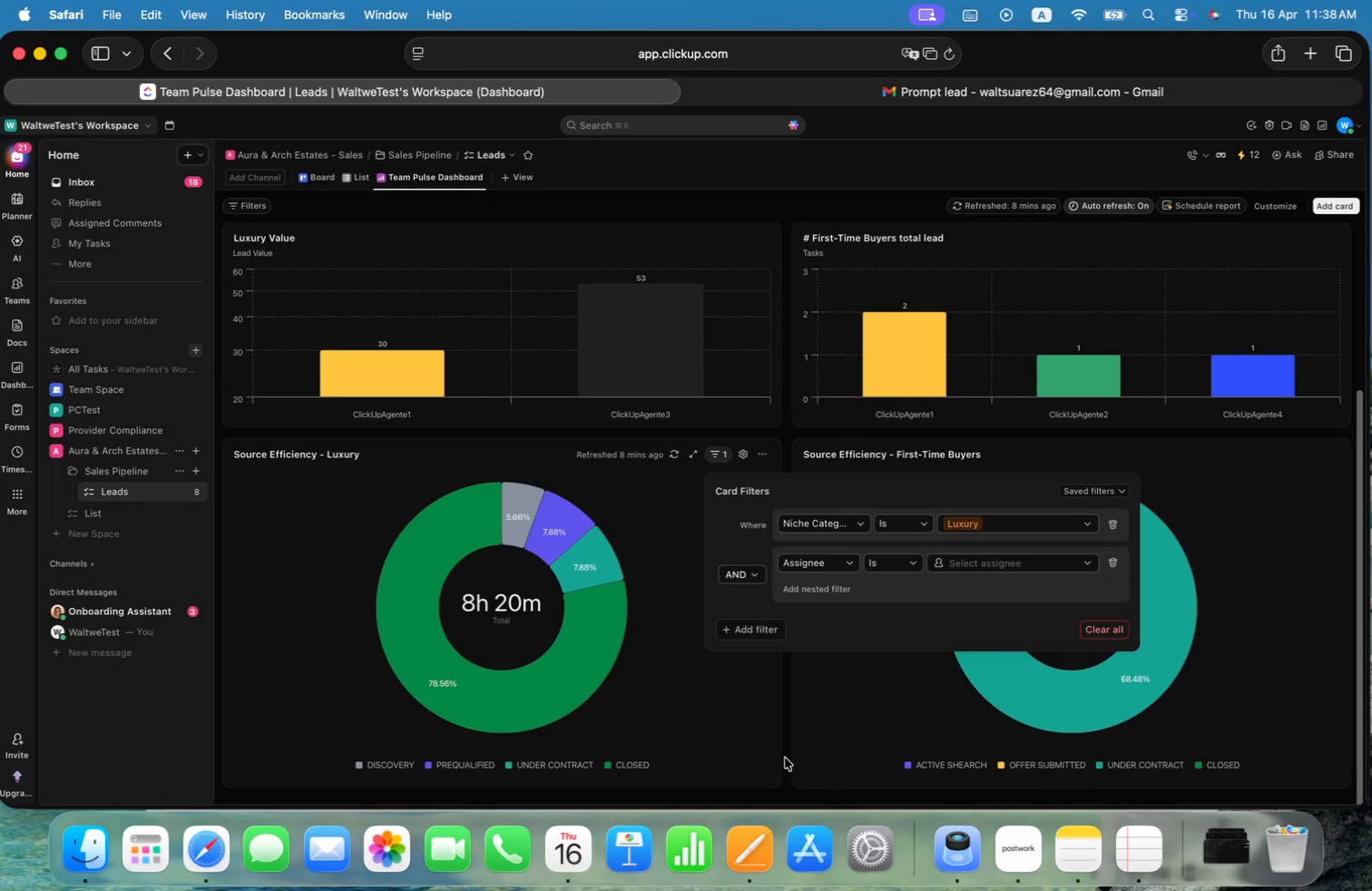 
left_click([1346, 209])
 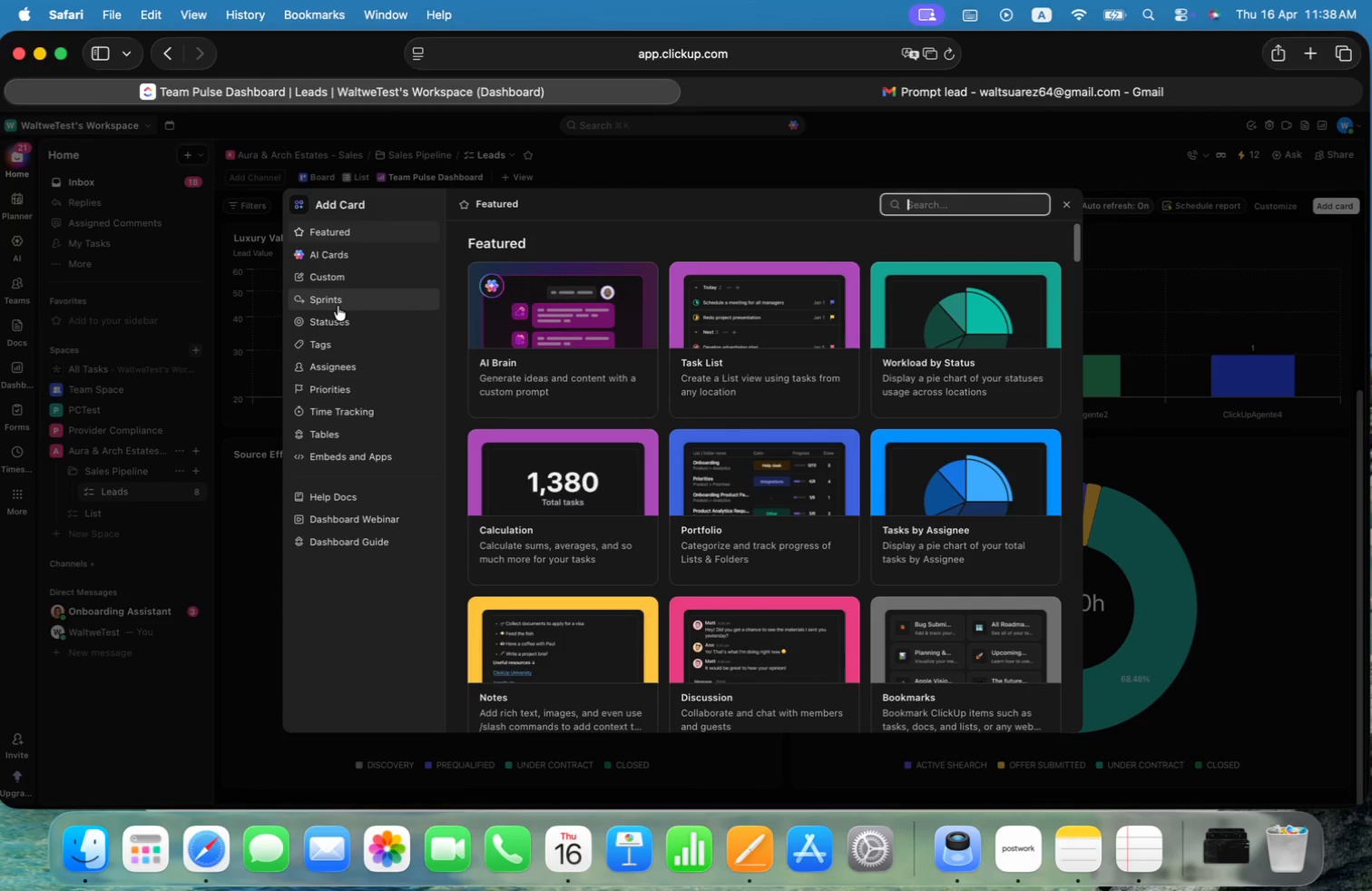 
left_click([334, 367])
 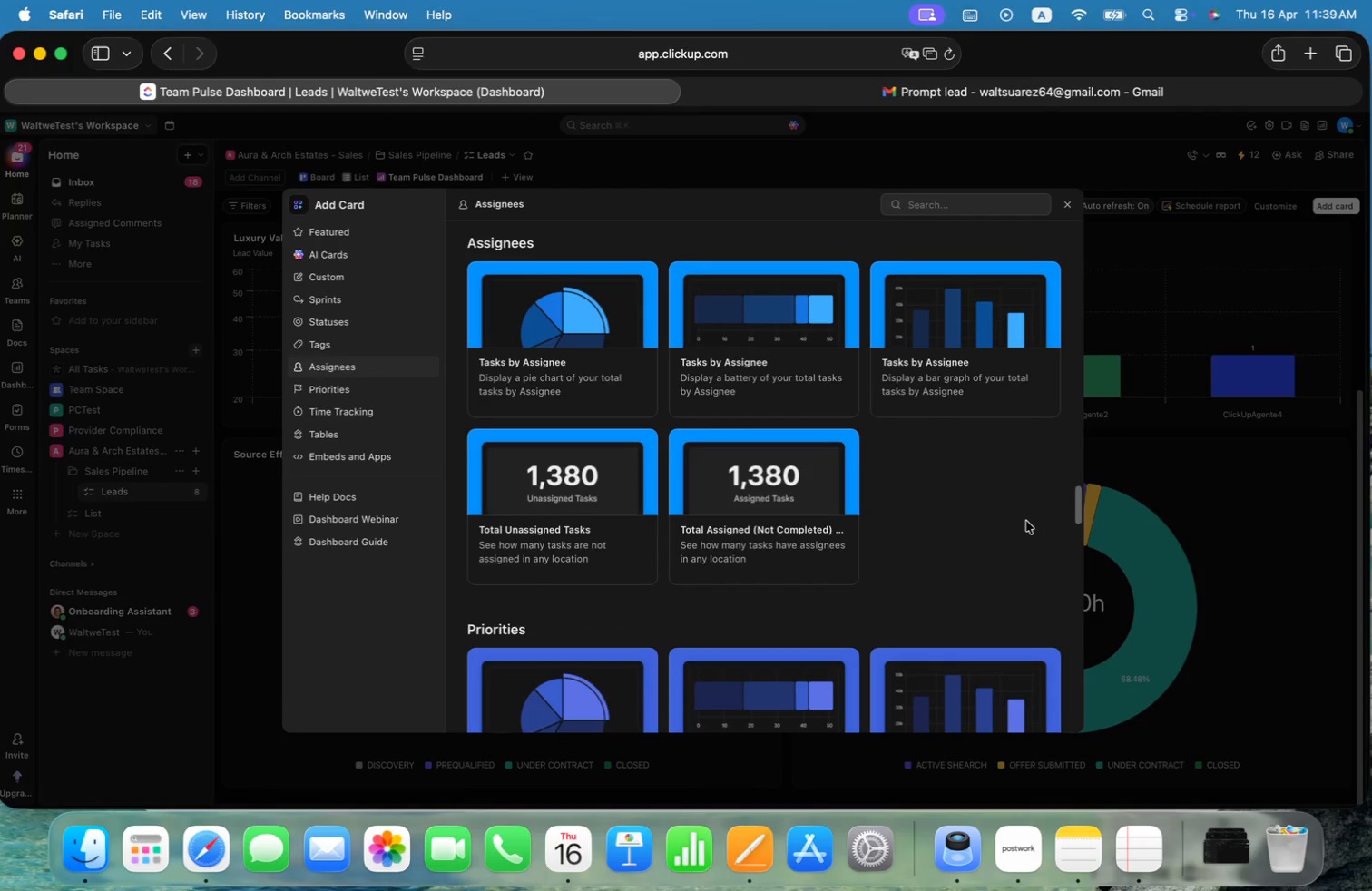 
scroll: coordinate [1026, 521], scroll_direction: down, amount: 2.0
 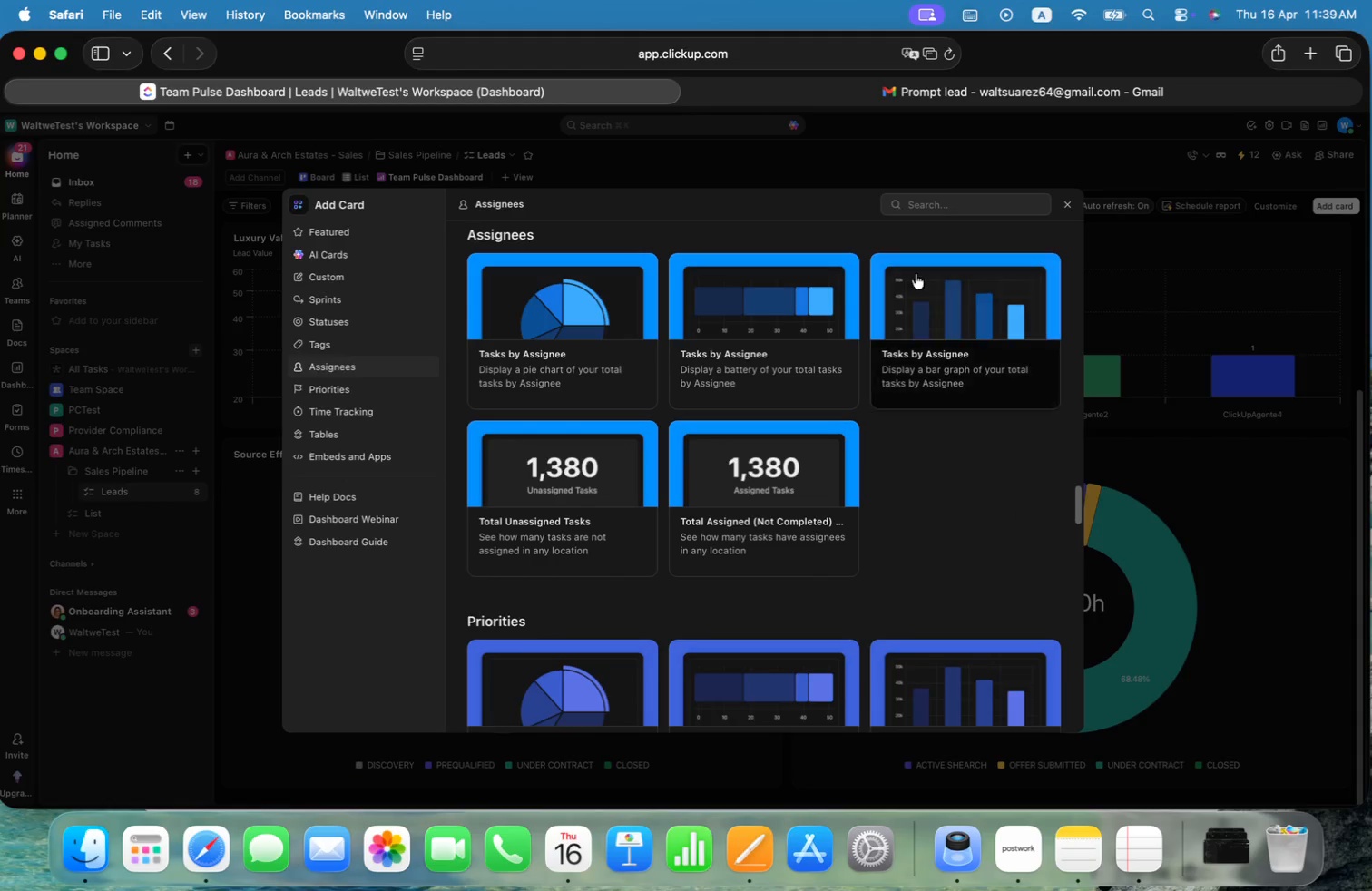 
wait(5.56)
 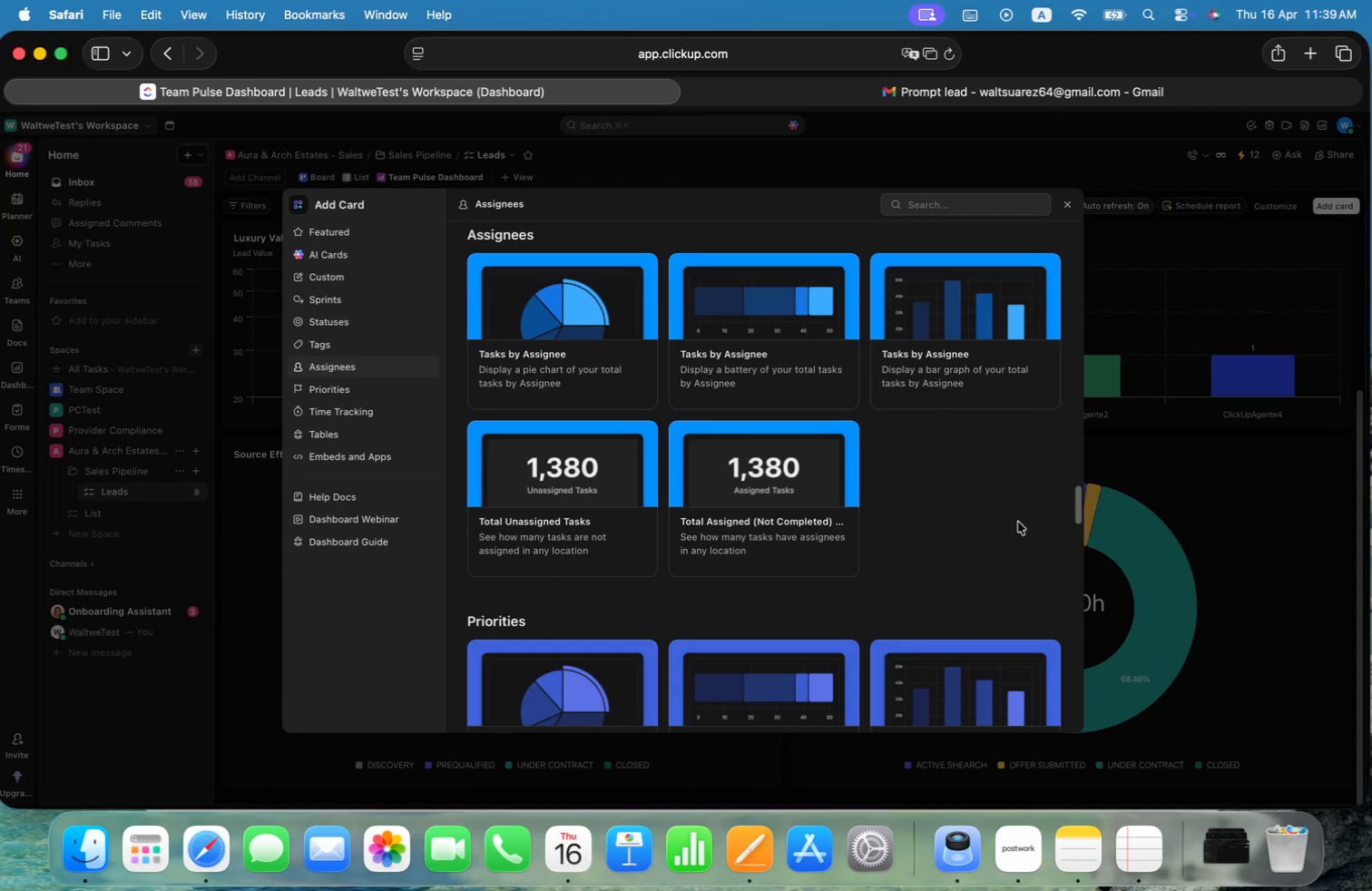 
left_click([962, 299])
 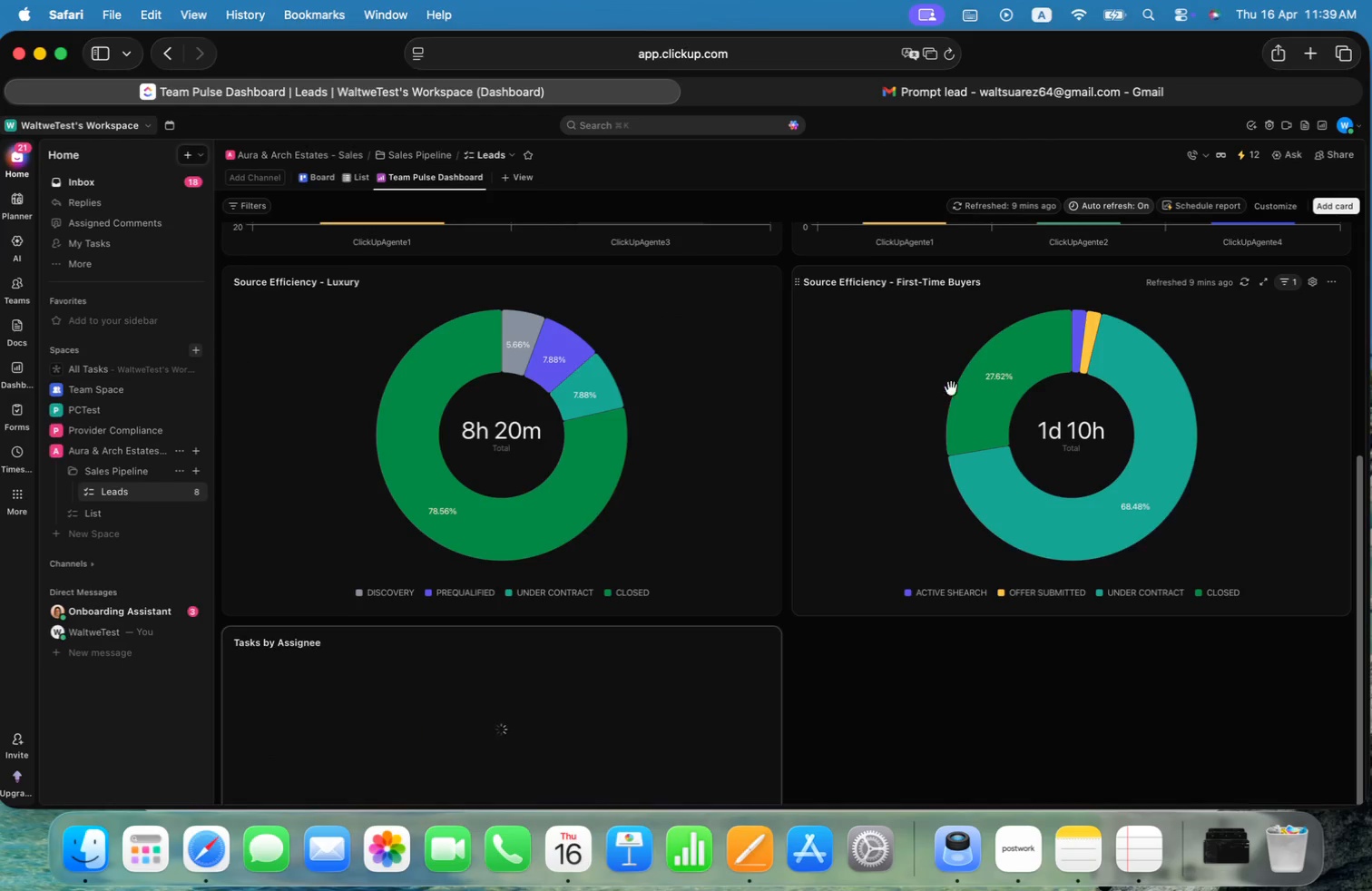 
scroll: coordinate [959, 643], scroll_direction: down, amount: 19.0
 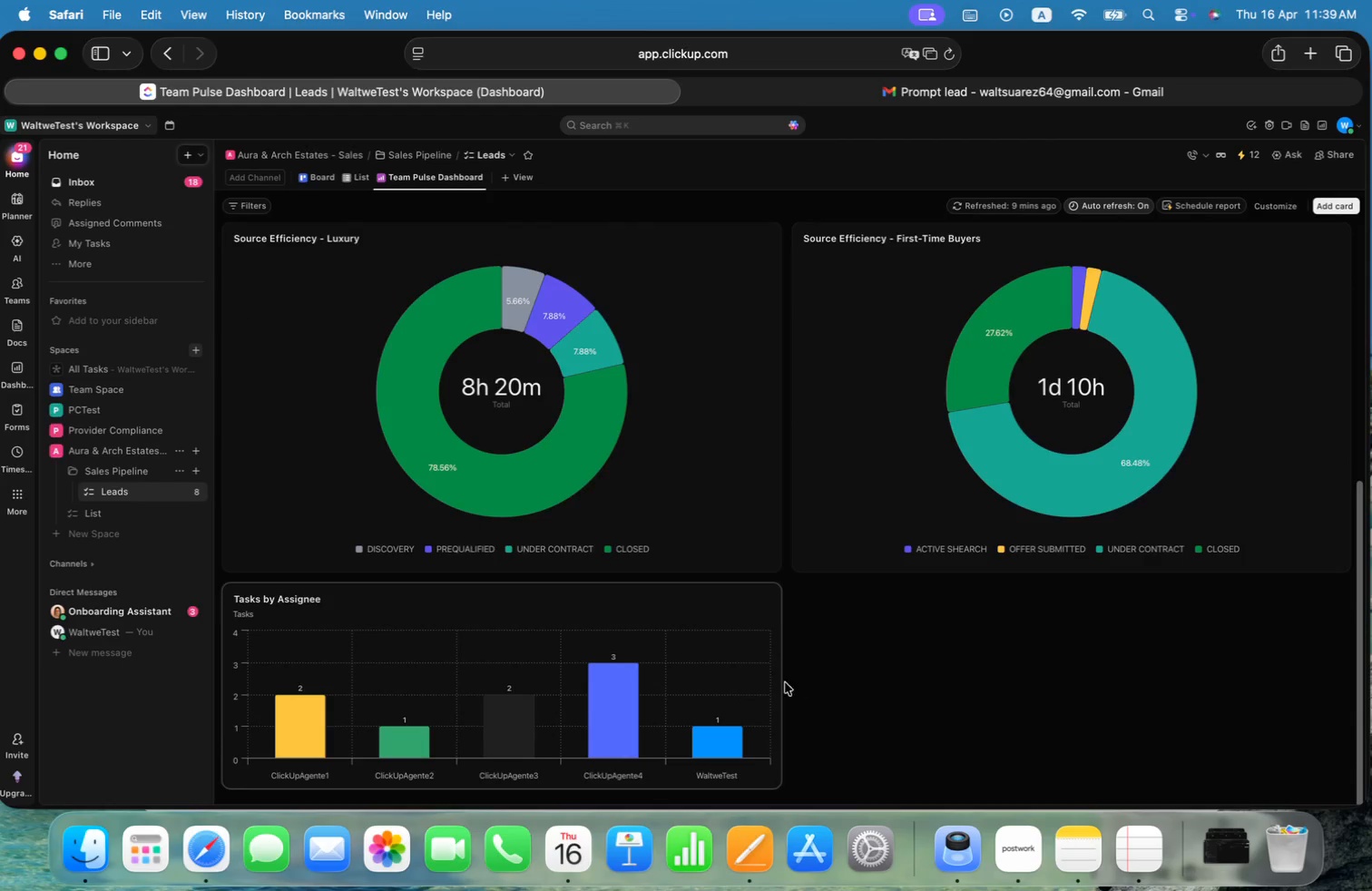 
left_click_drag(start_coordinate=[781, 683], to_coordinate=[1295, 704])
 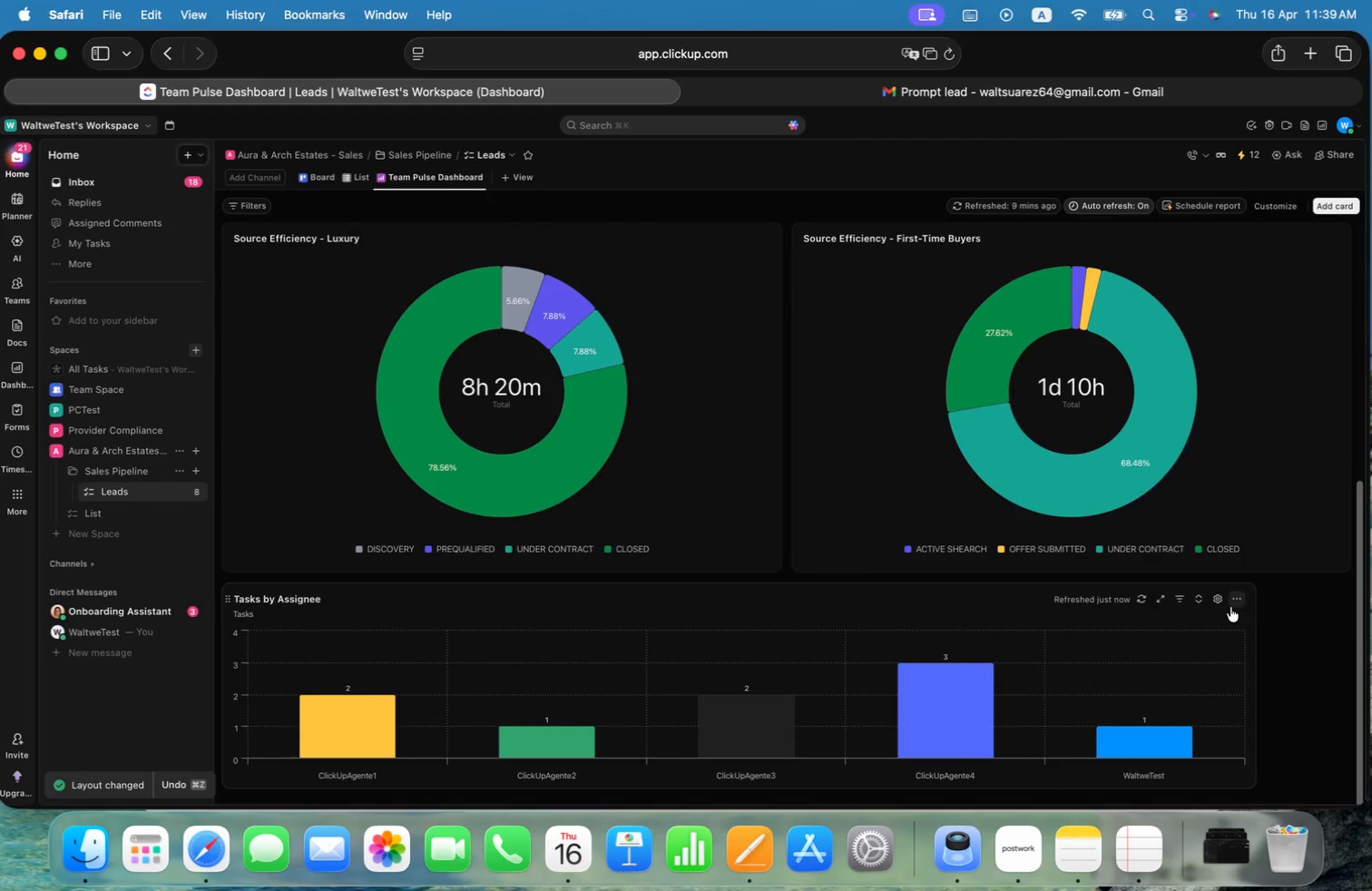 
left_click([1221, 599])
 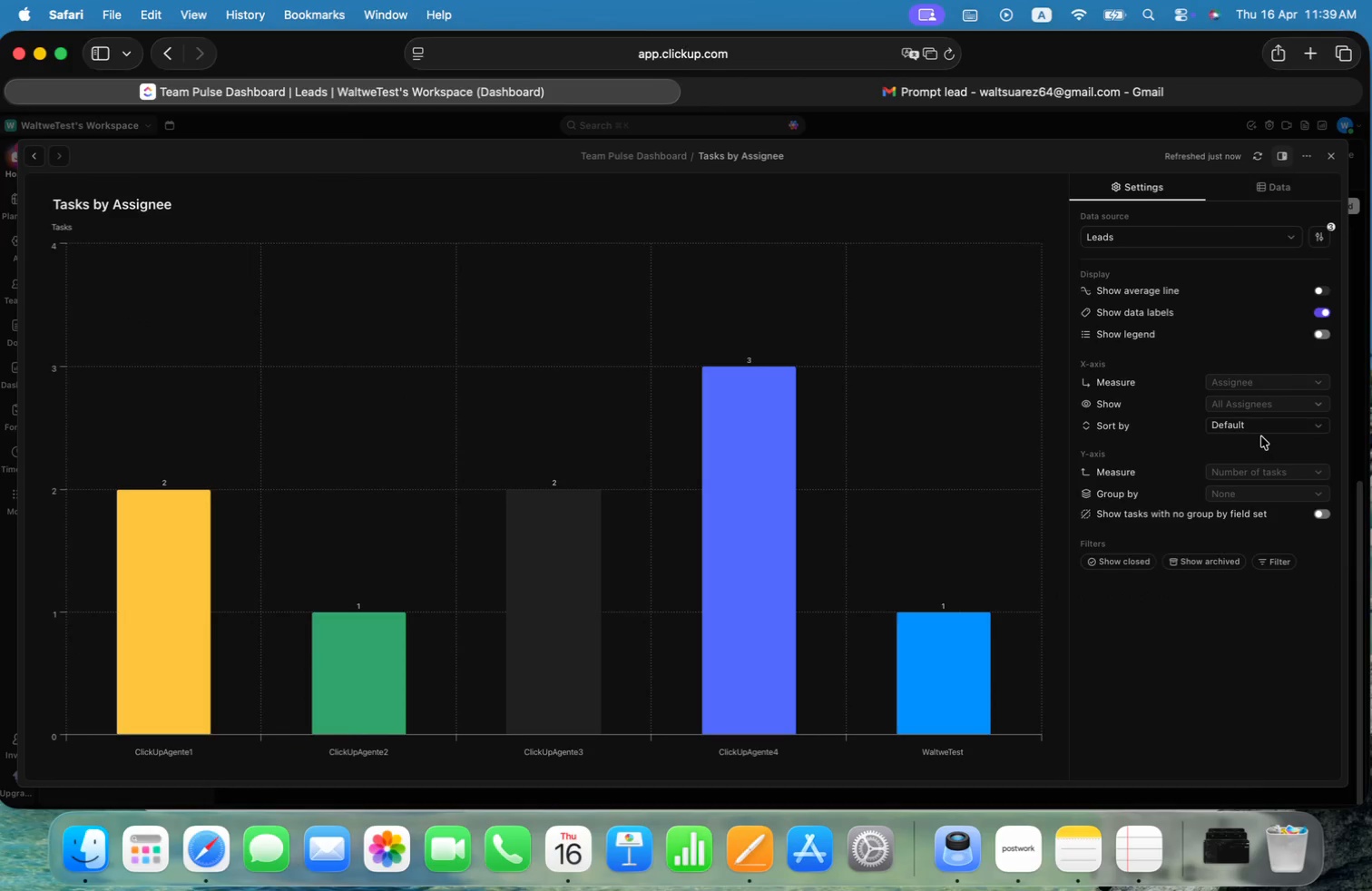 
left_click([1281, 426])
 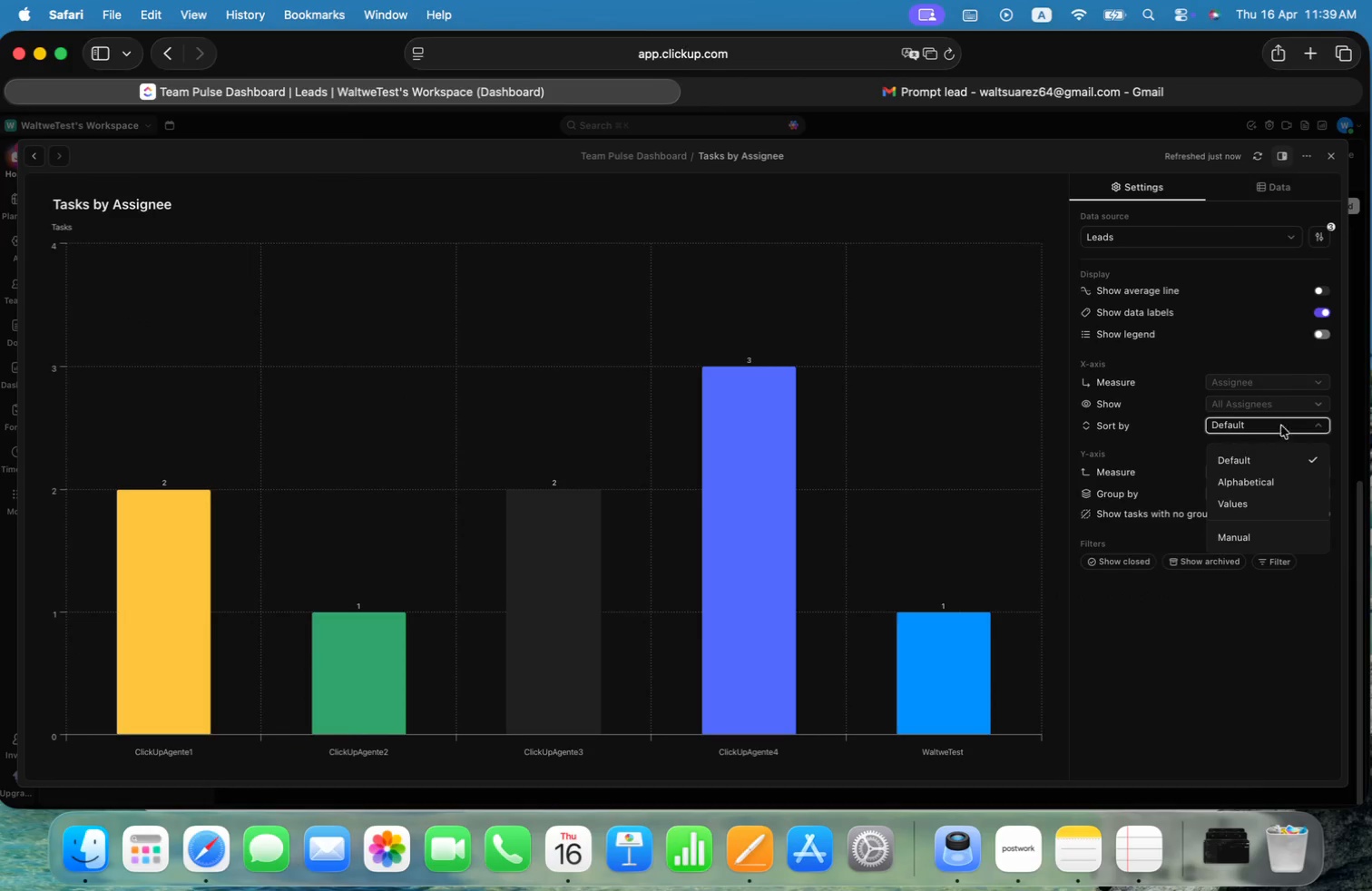 
left_click([1180, 447])
 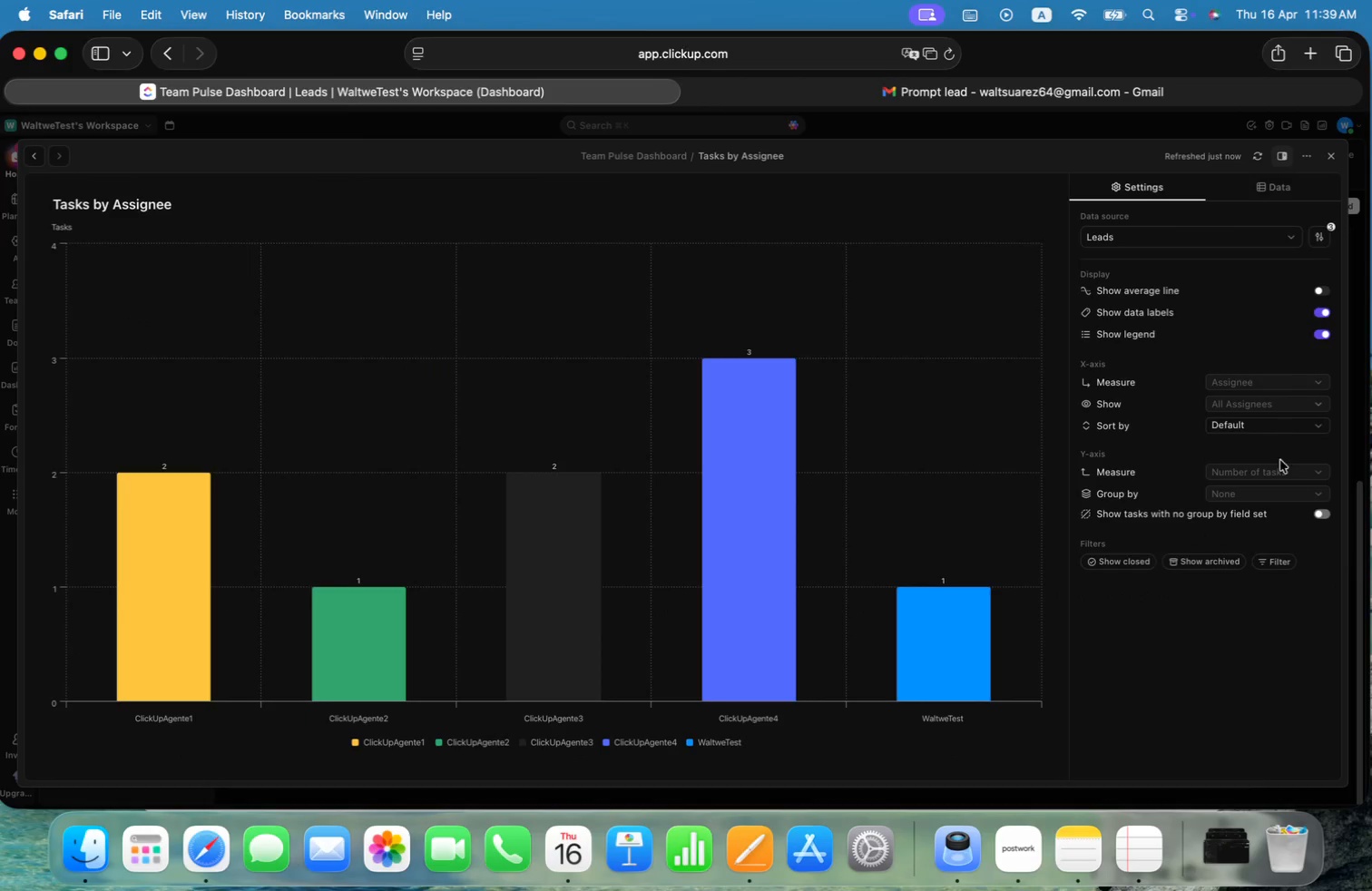 
left_click([1310, 380])
 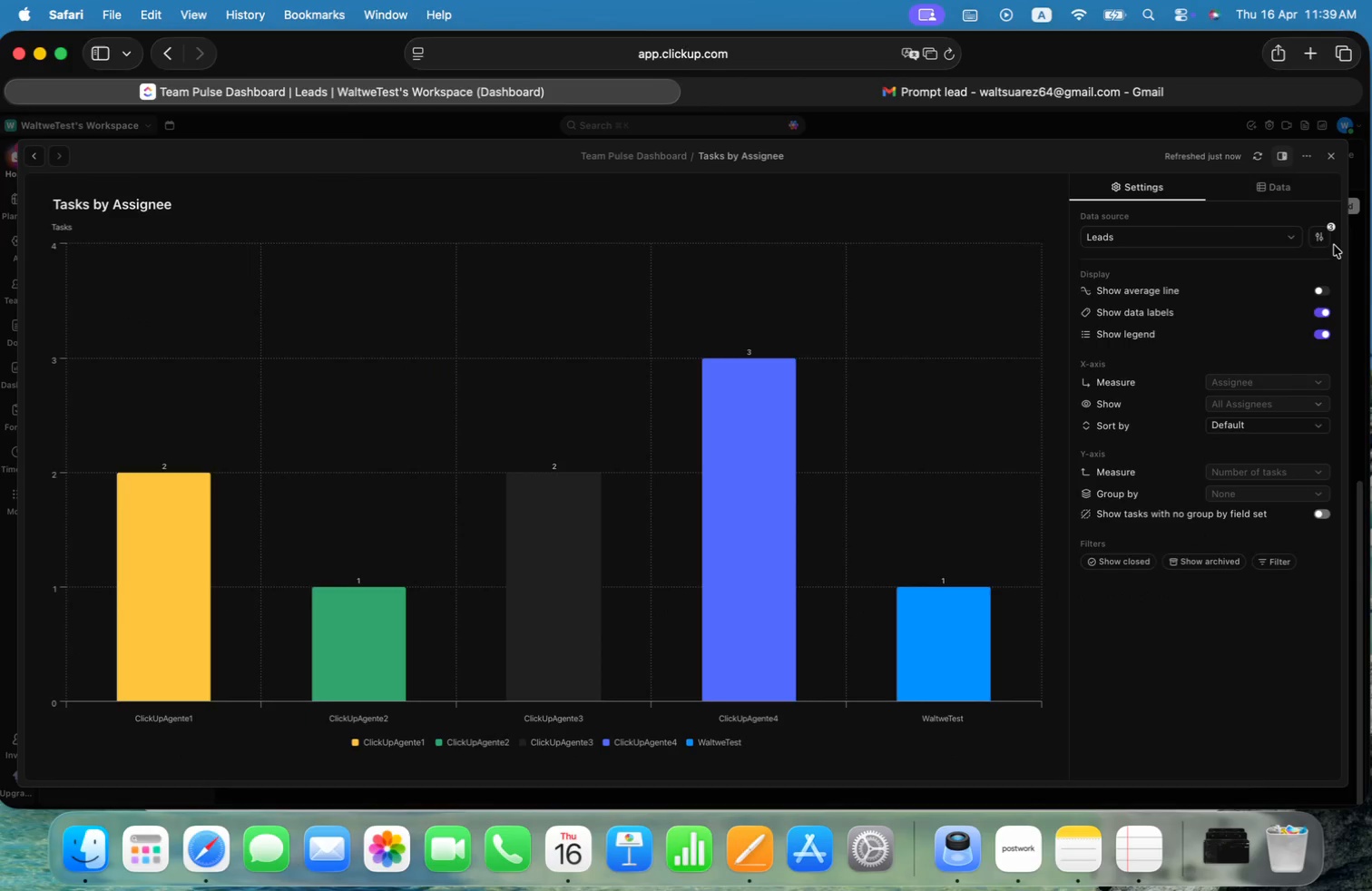 
left_click([1117, 559])
 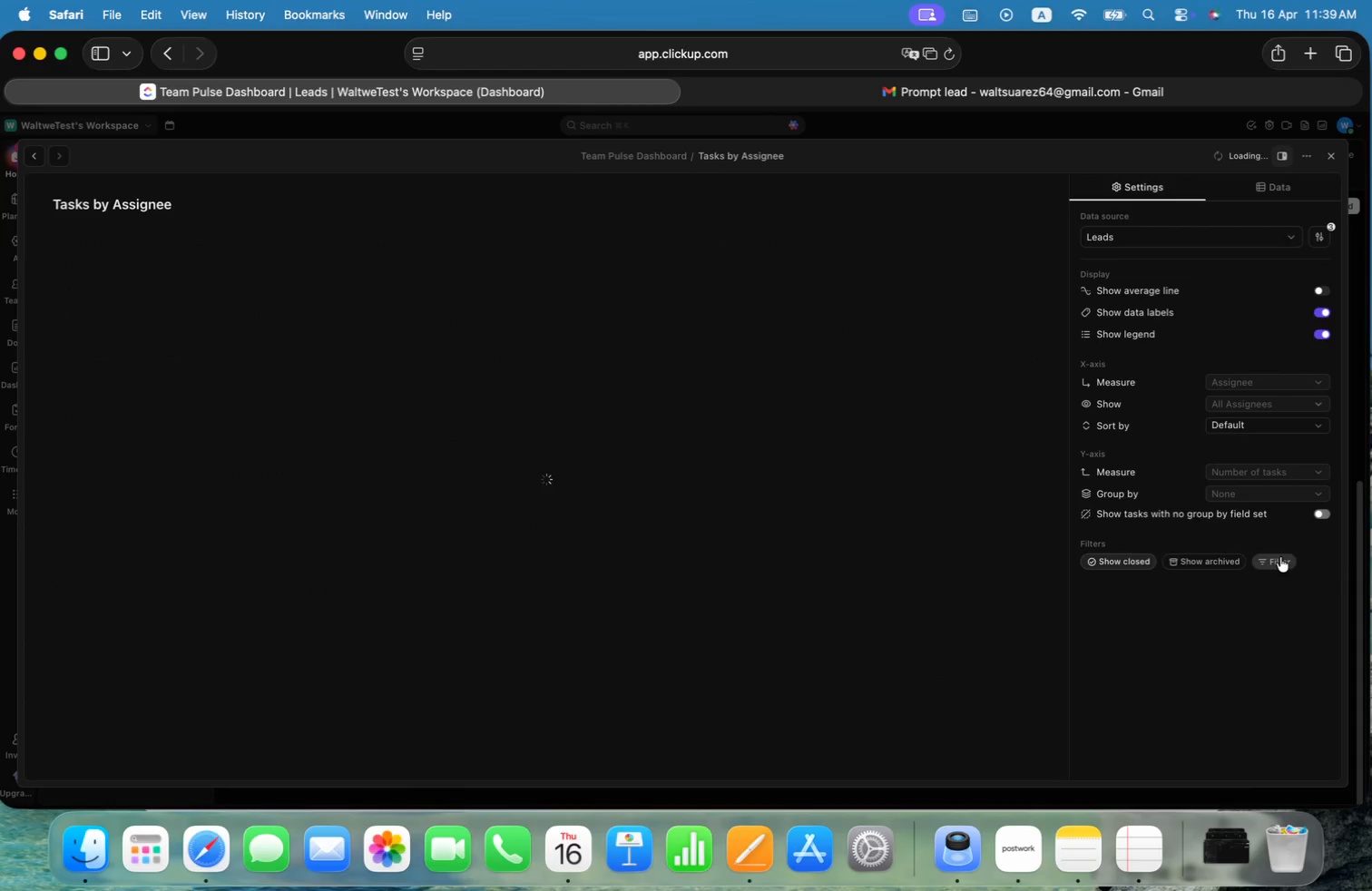 
left_click([1279, 562])
 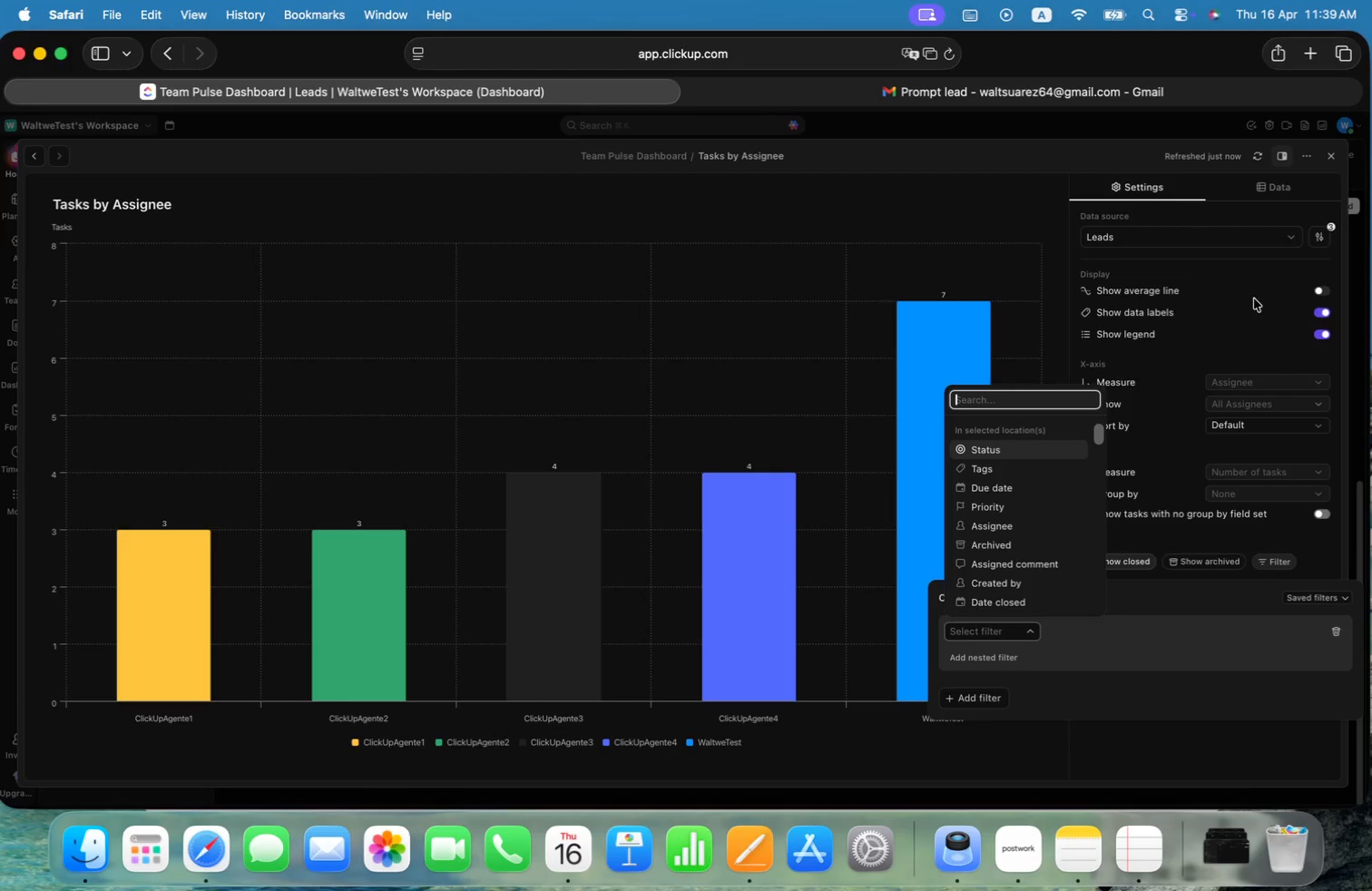 
left_click([1287, 286])
 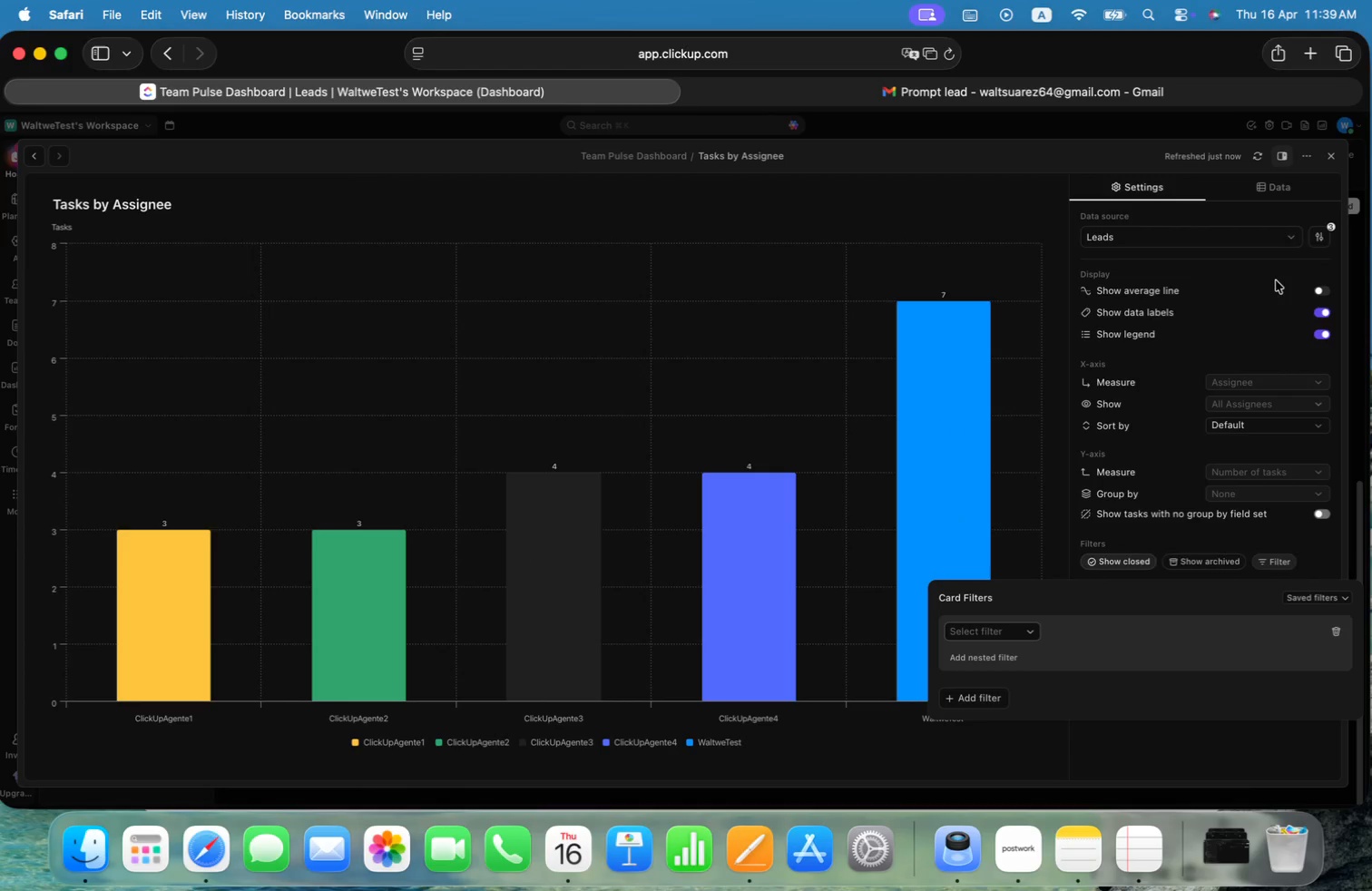 
left_click([1274, 279])
 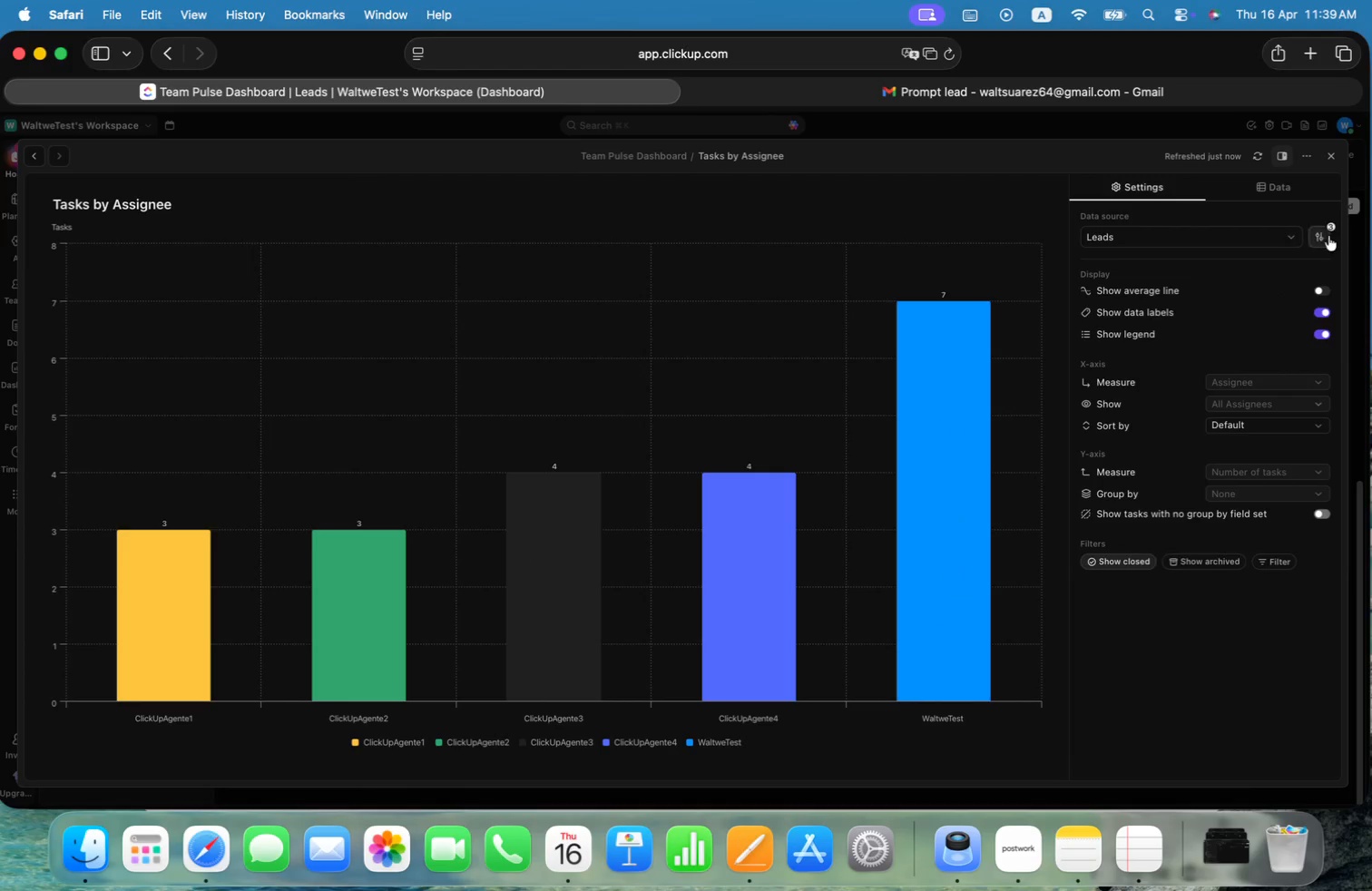 
left_click([1333, 154])
 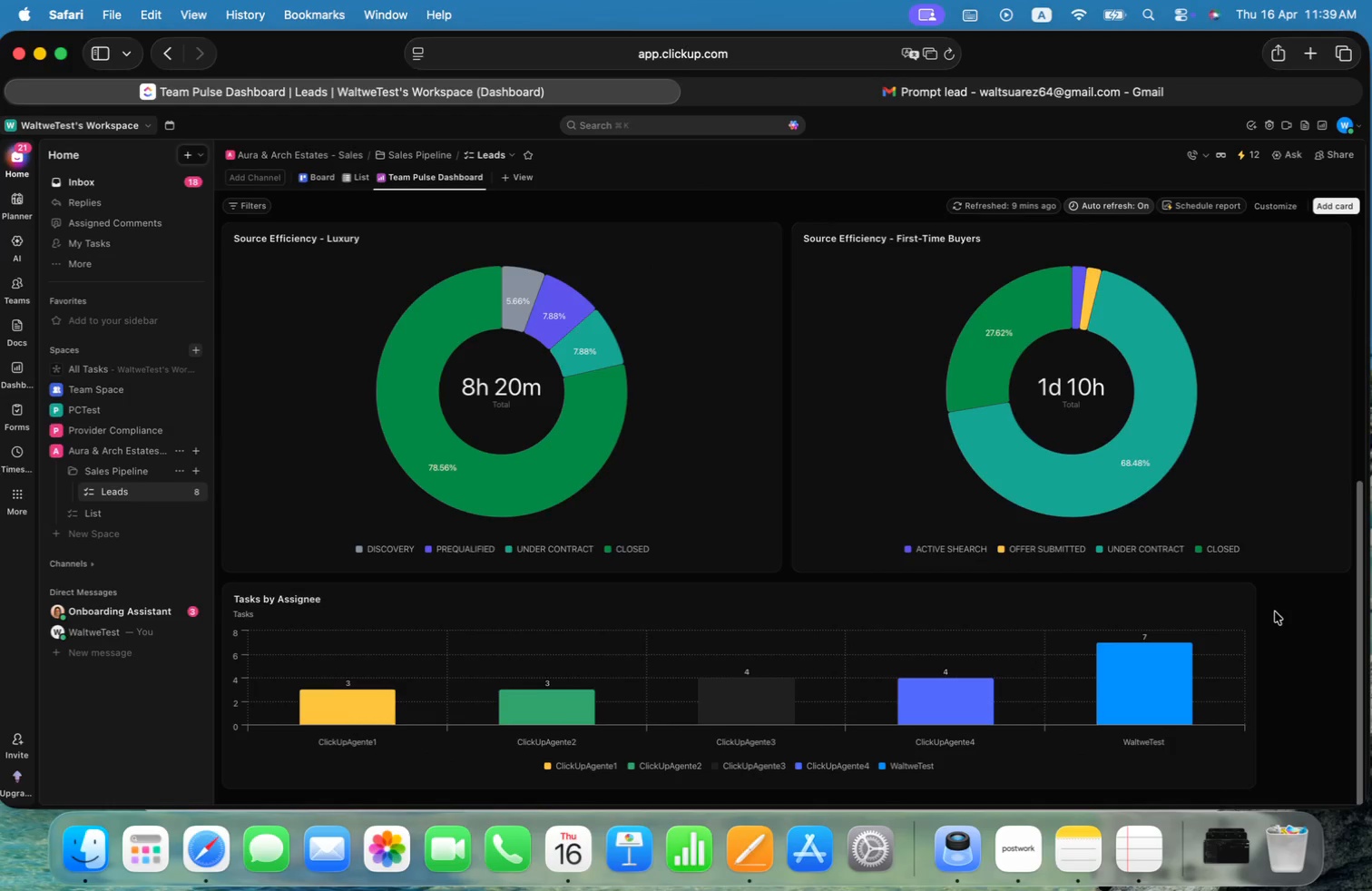 
left_click([1240, 600])
 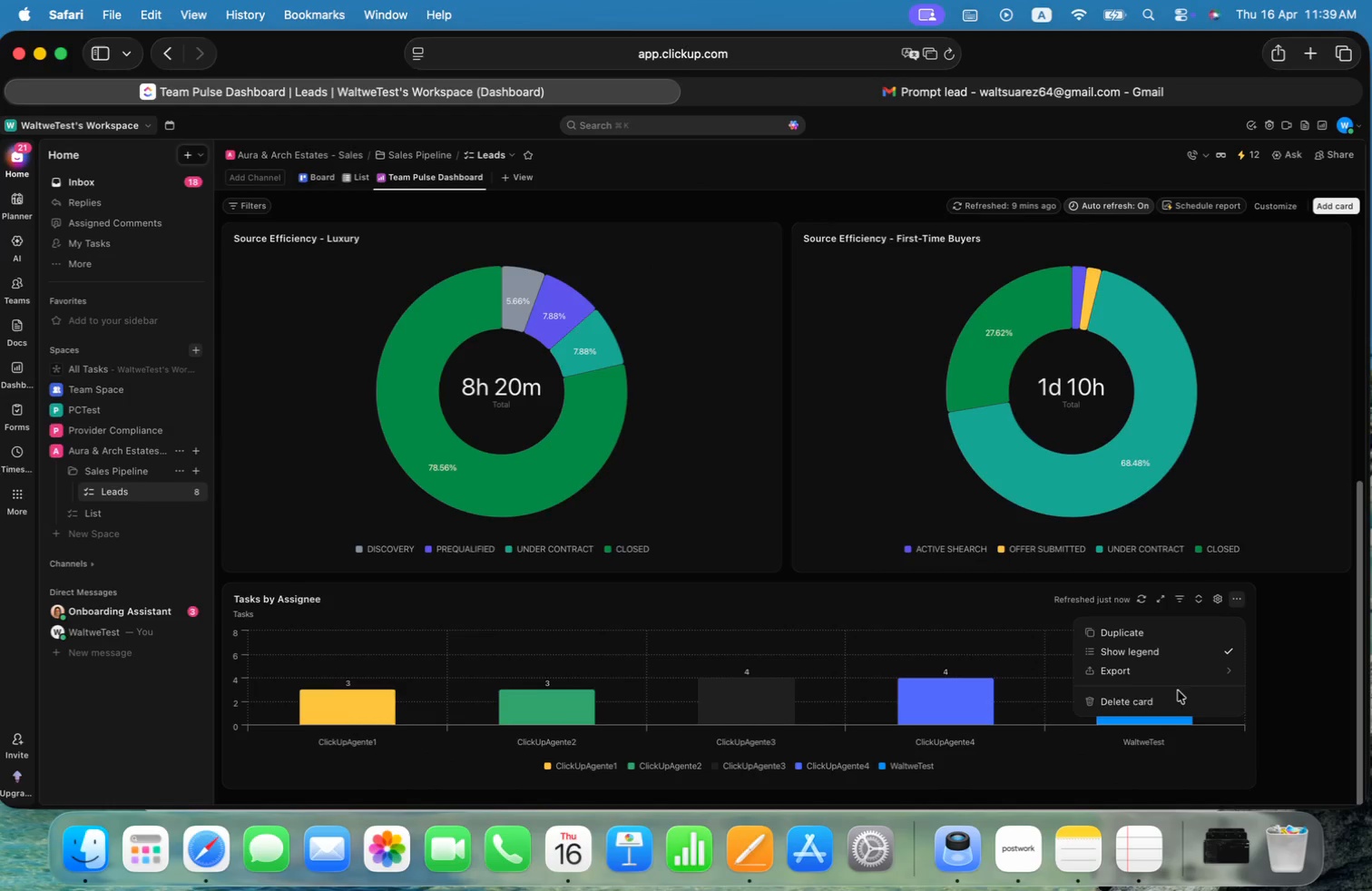 
left_click([1164, 698])
 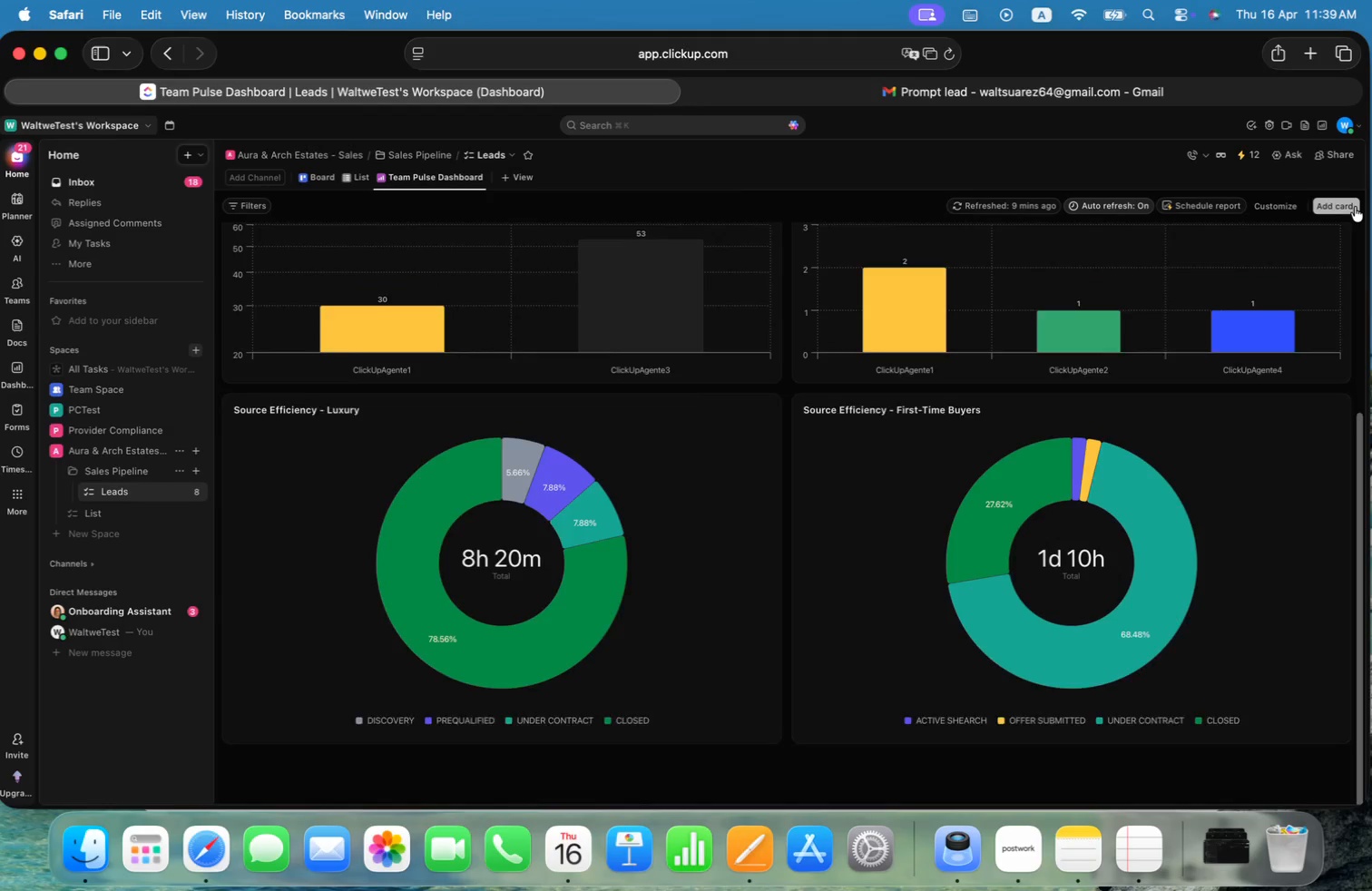 
left_click([1355, 207])
 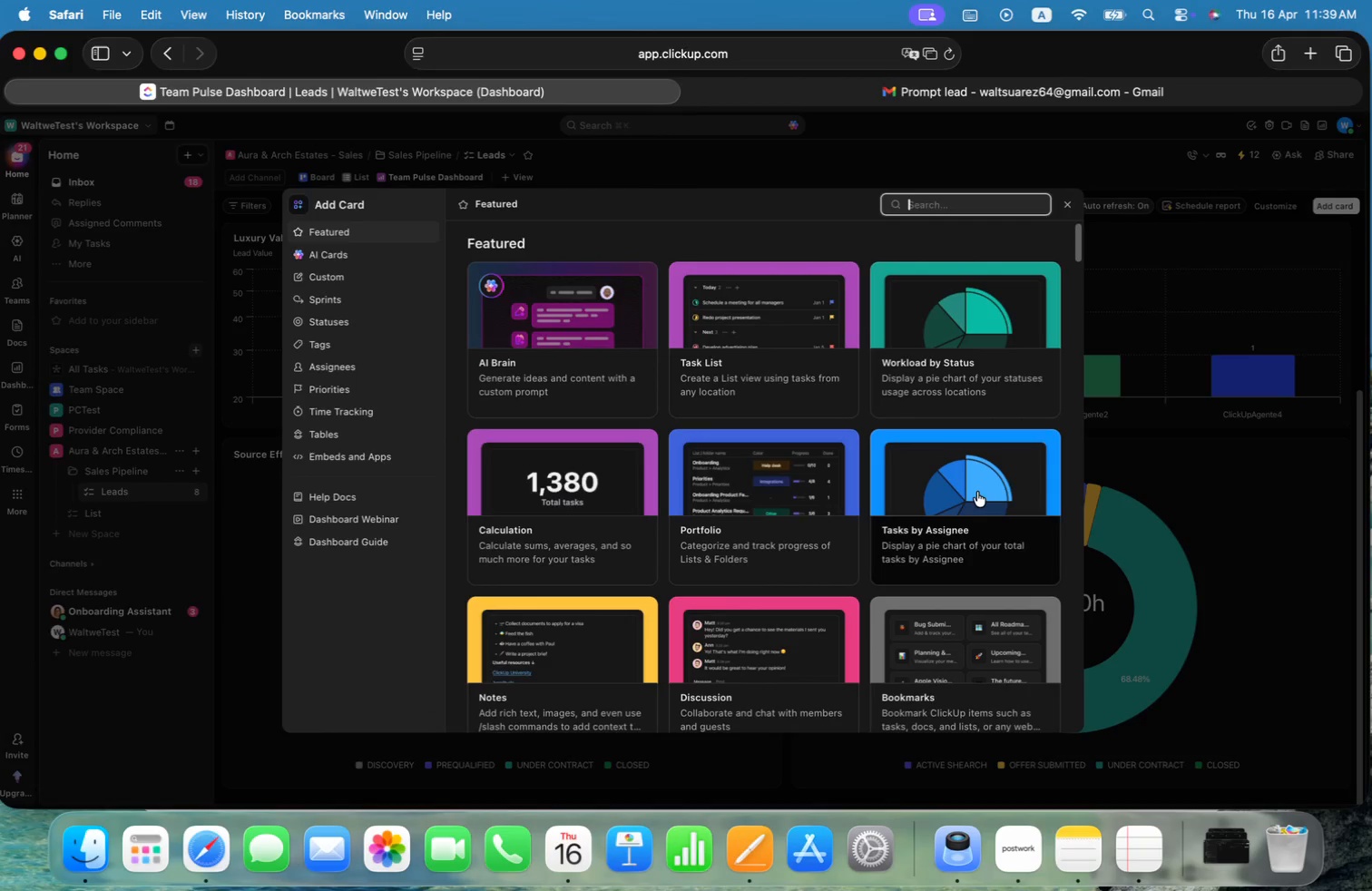 
scroll: coordinate [946, 505], scroll_direction: down, amount: 2.0
 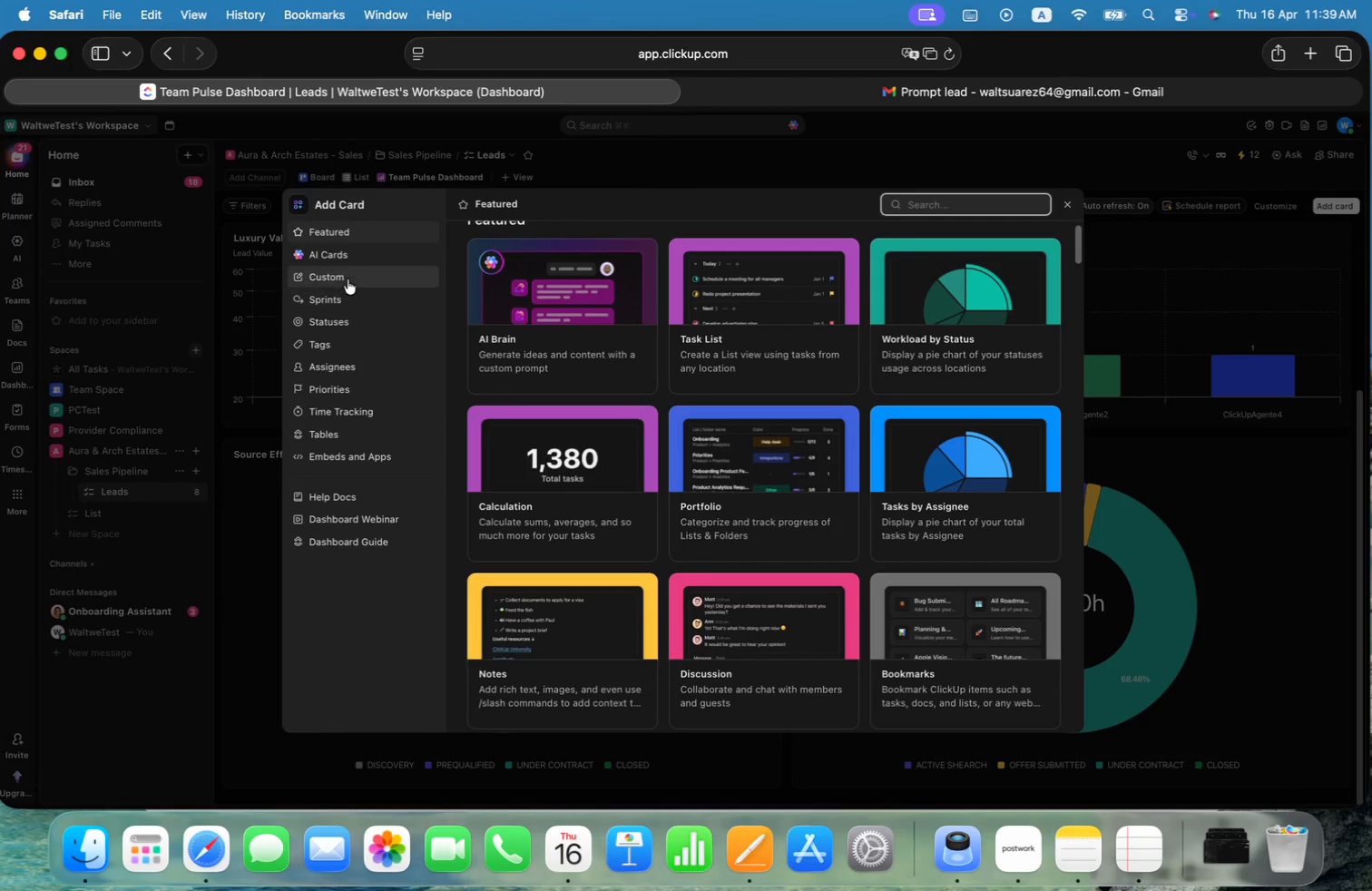 
left_click([350, 278])
 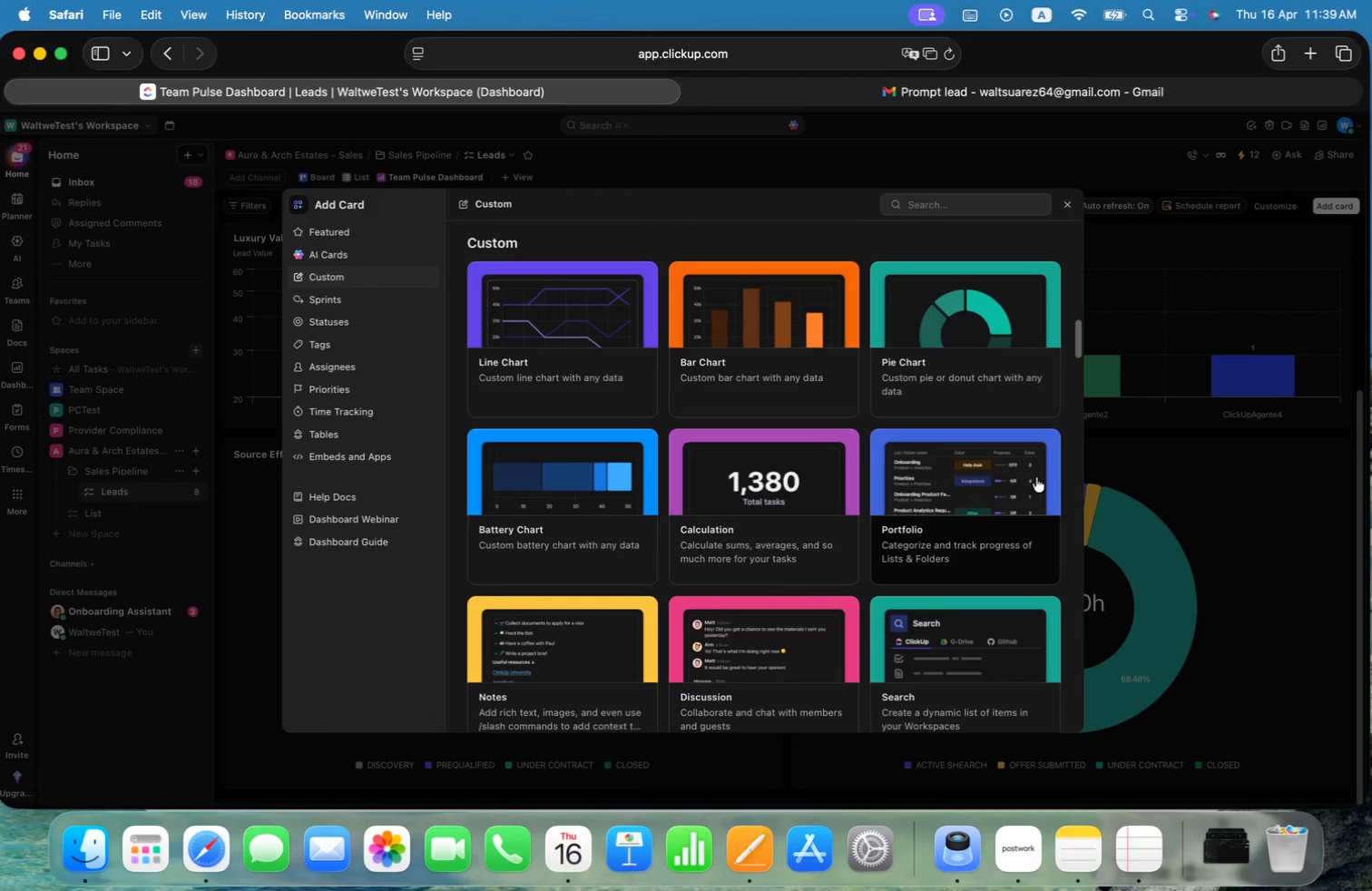 
scroll: coordinate [1000, 456], scroll_direction: down, amount: 5.0
 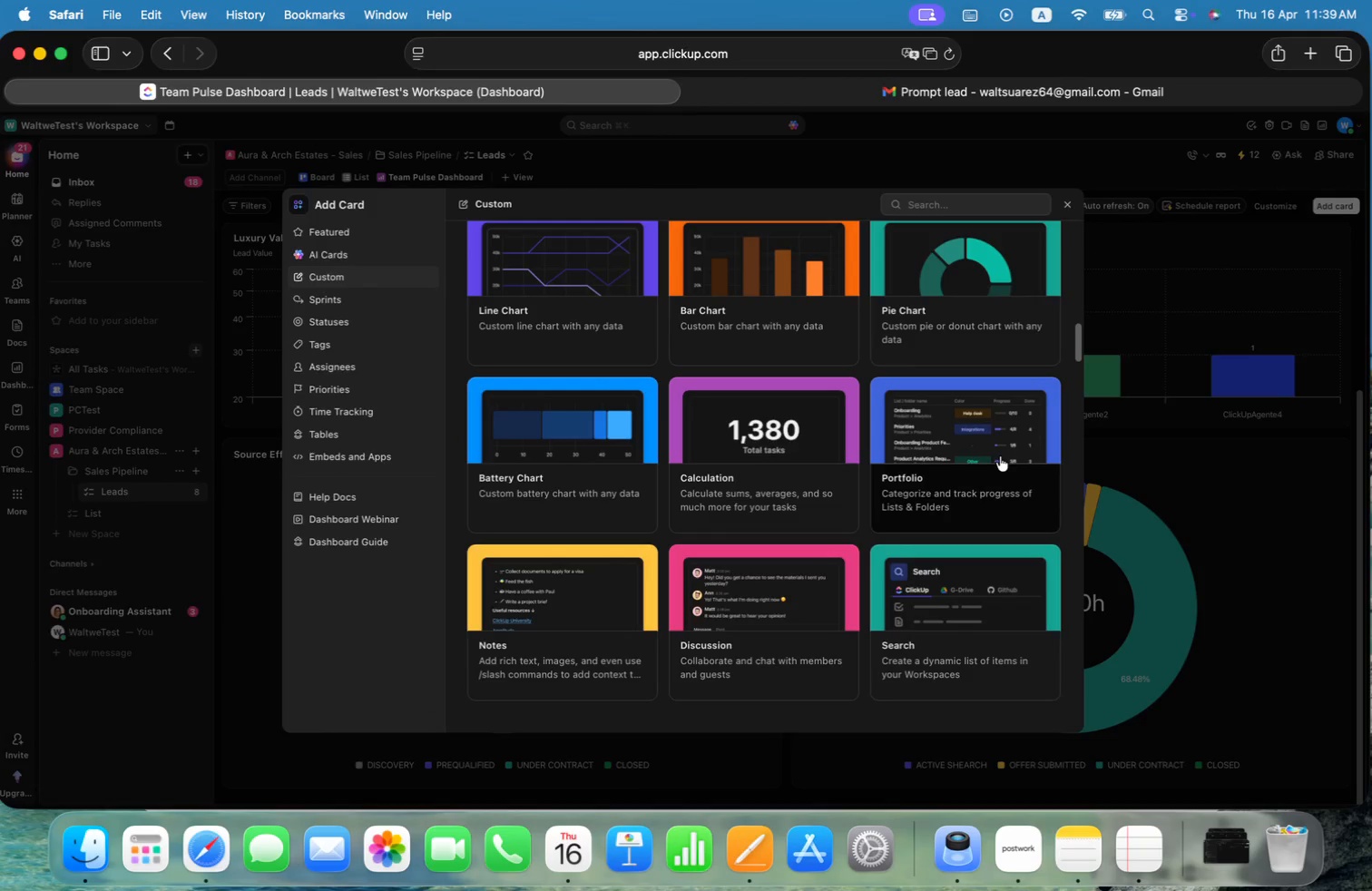 
left_click([995, 451])
 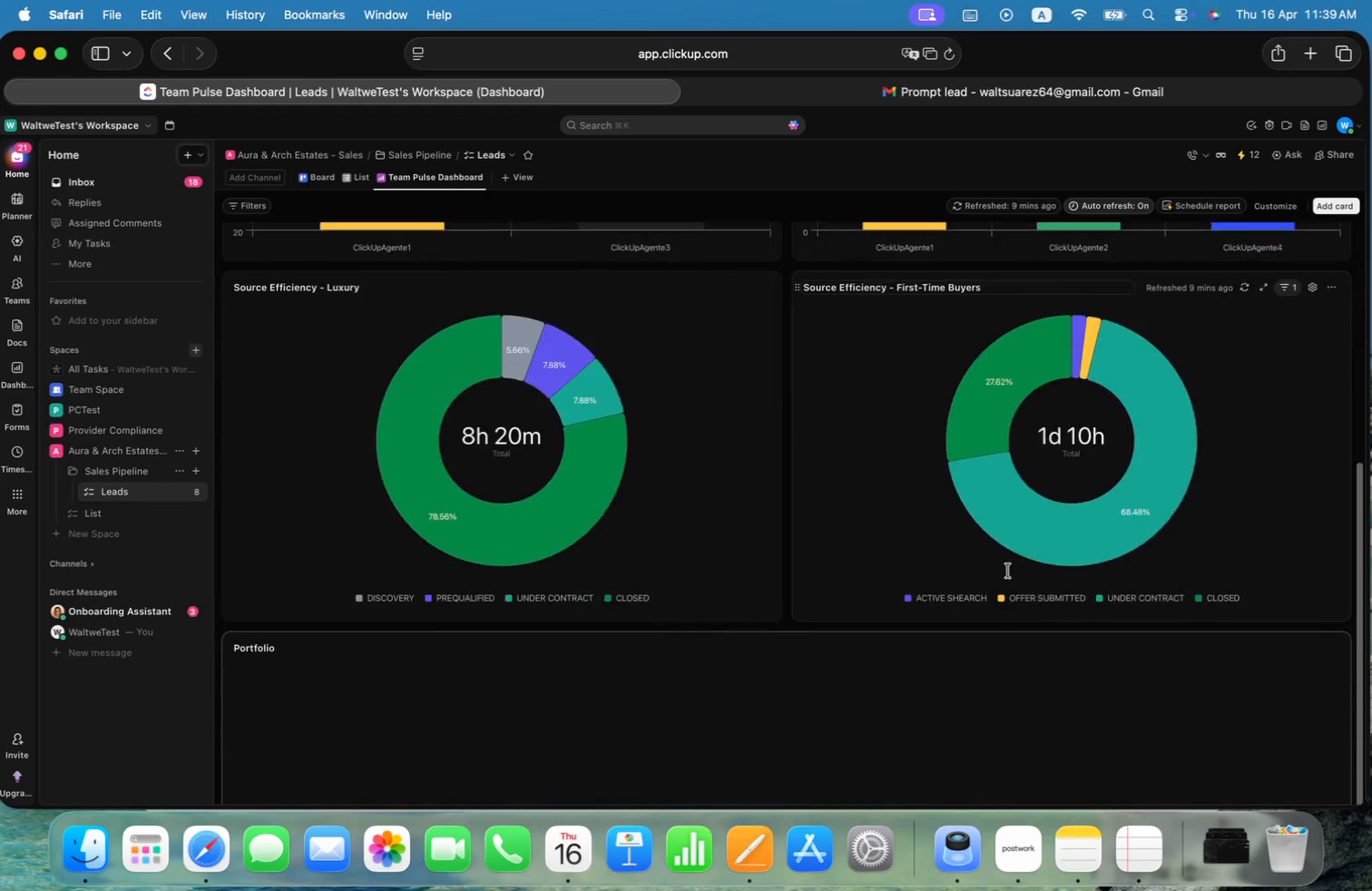 
scroll: coordinate [1045, 539], scroll_direction: down, amount: 13.0
 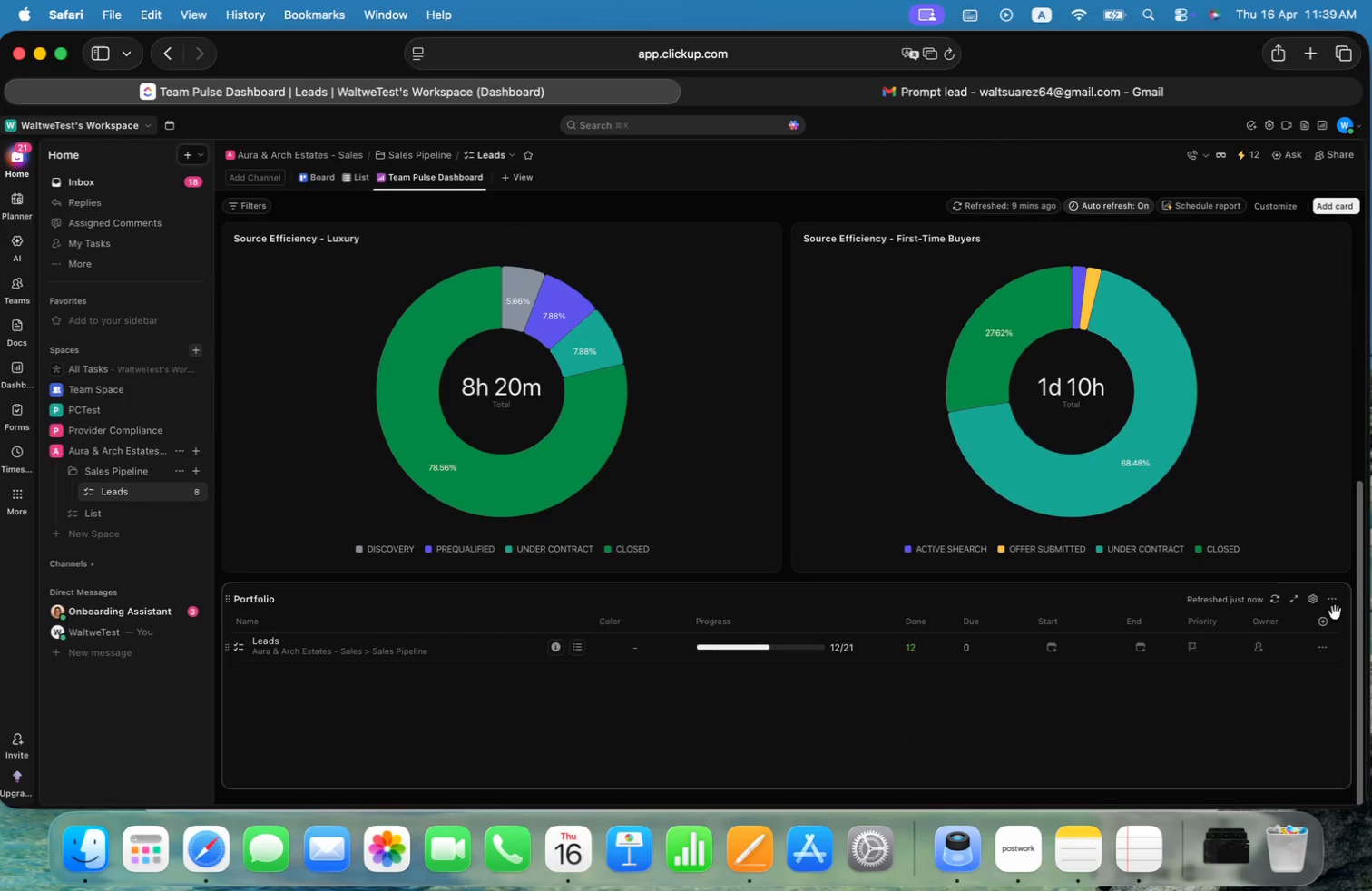 
left_click([1315, 597])
 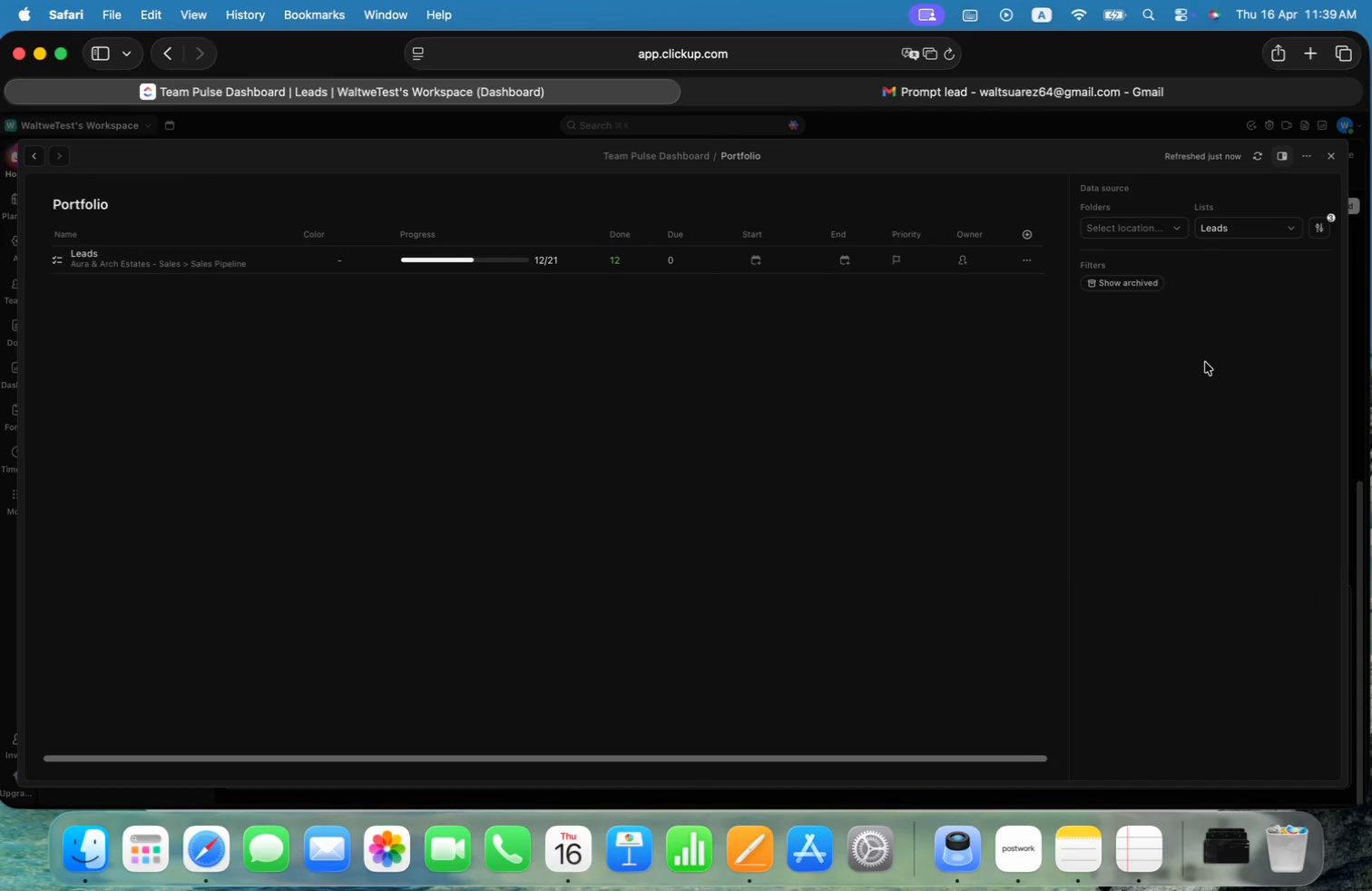 
left_click([1266, 230])
 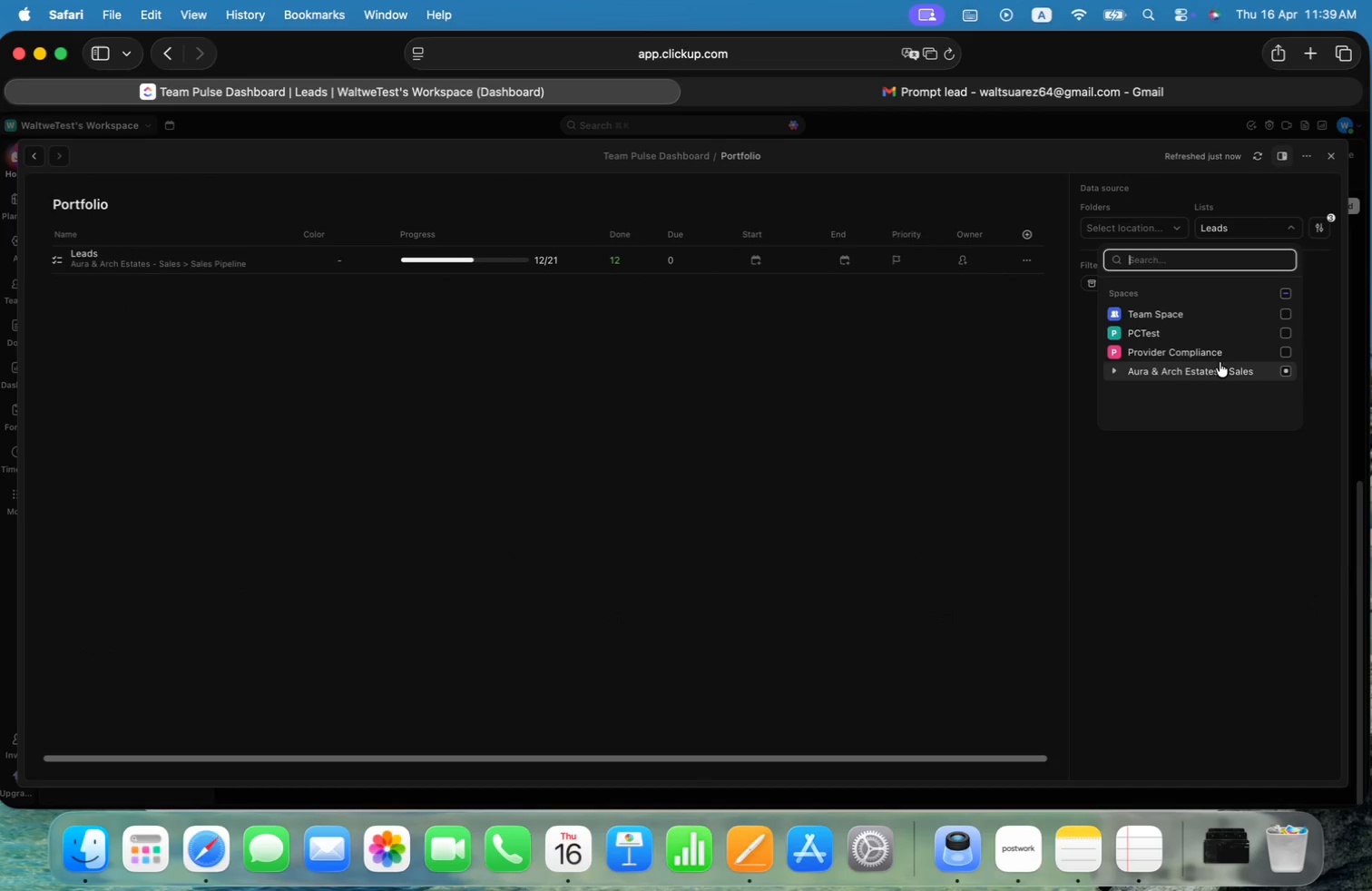 
left_click([1113, 367])
 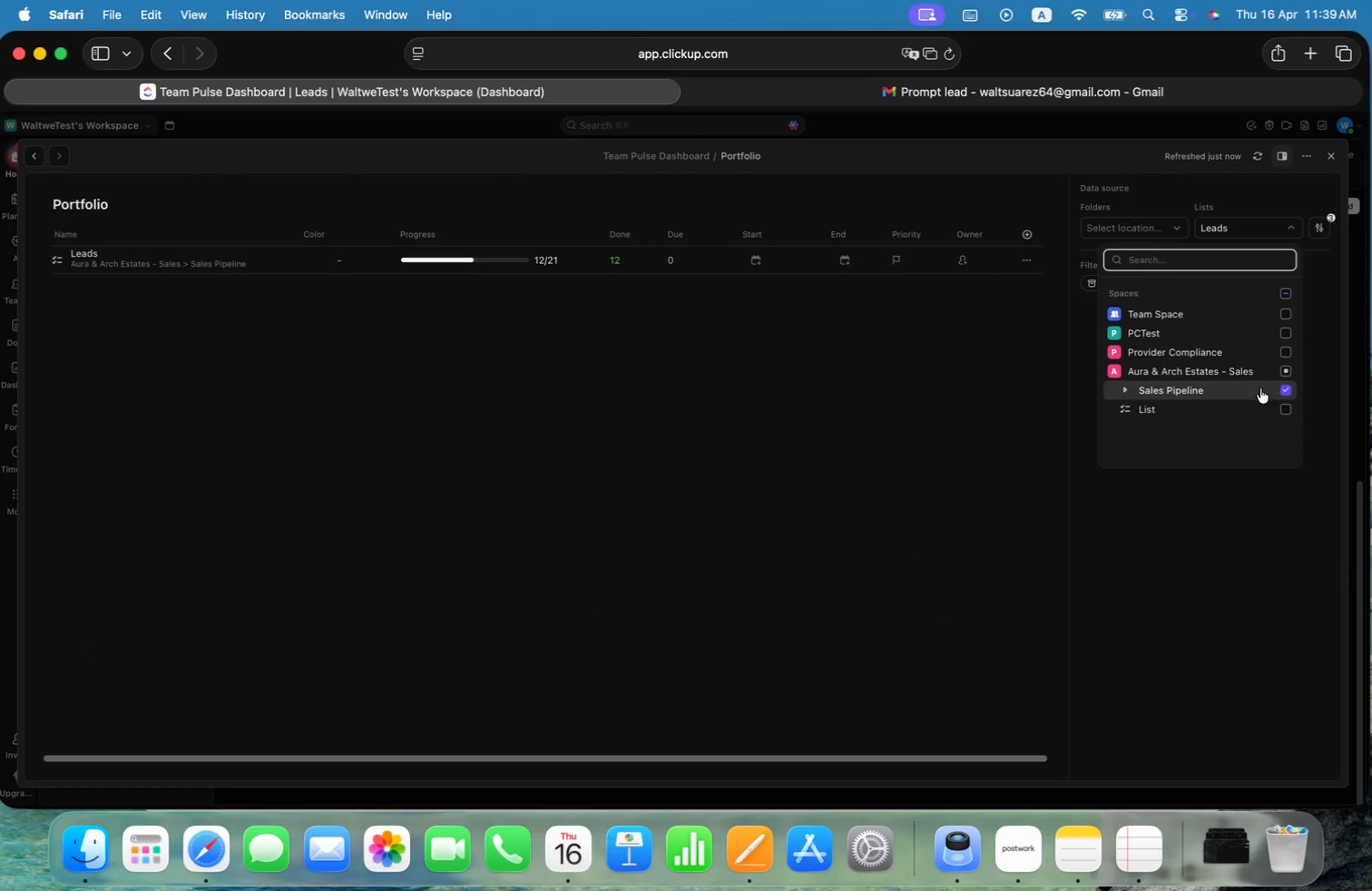 
left_click([1125, 388])
 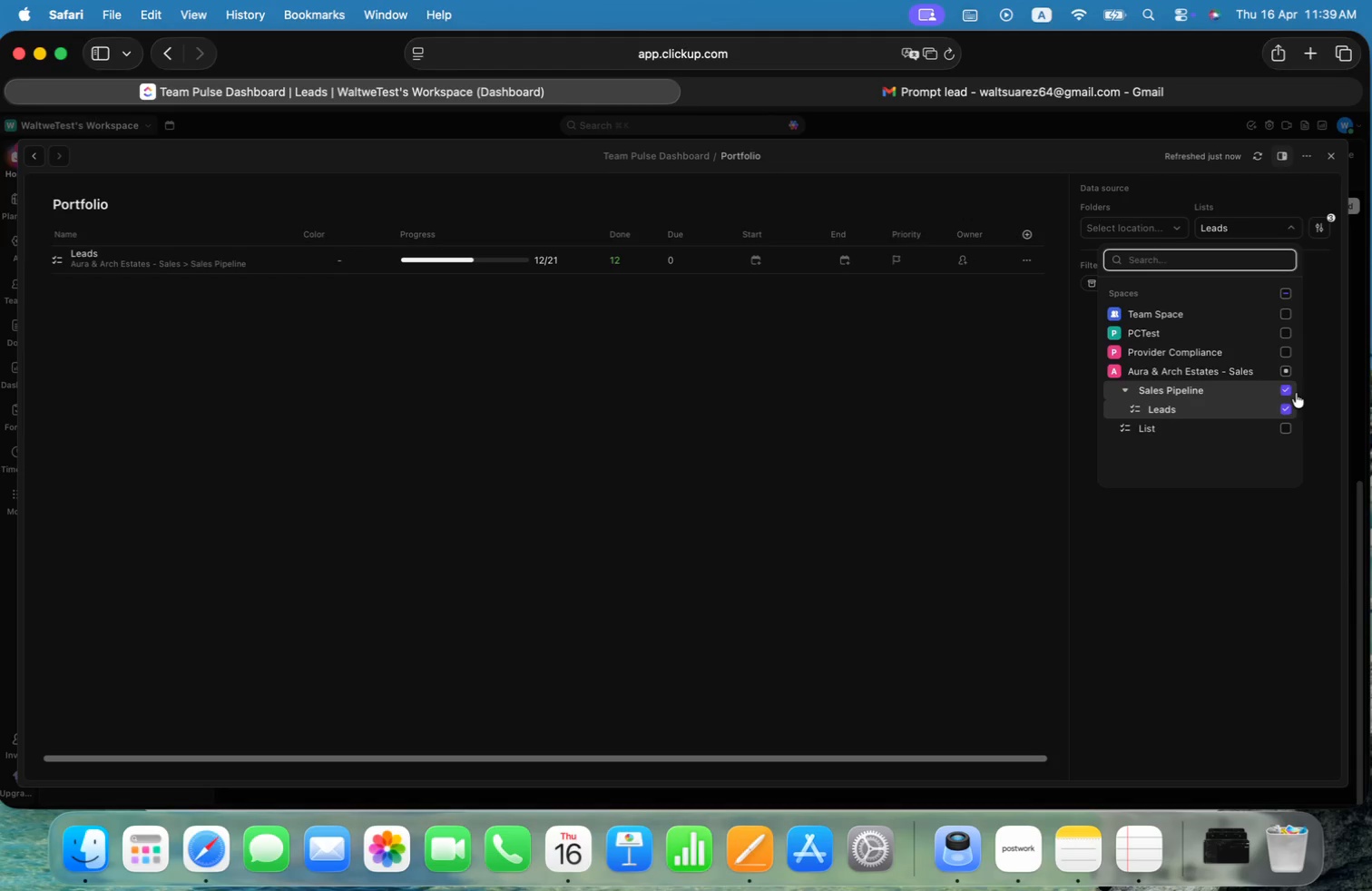 
left_click([1287, 387])
 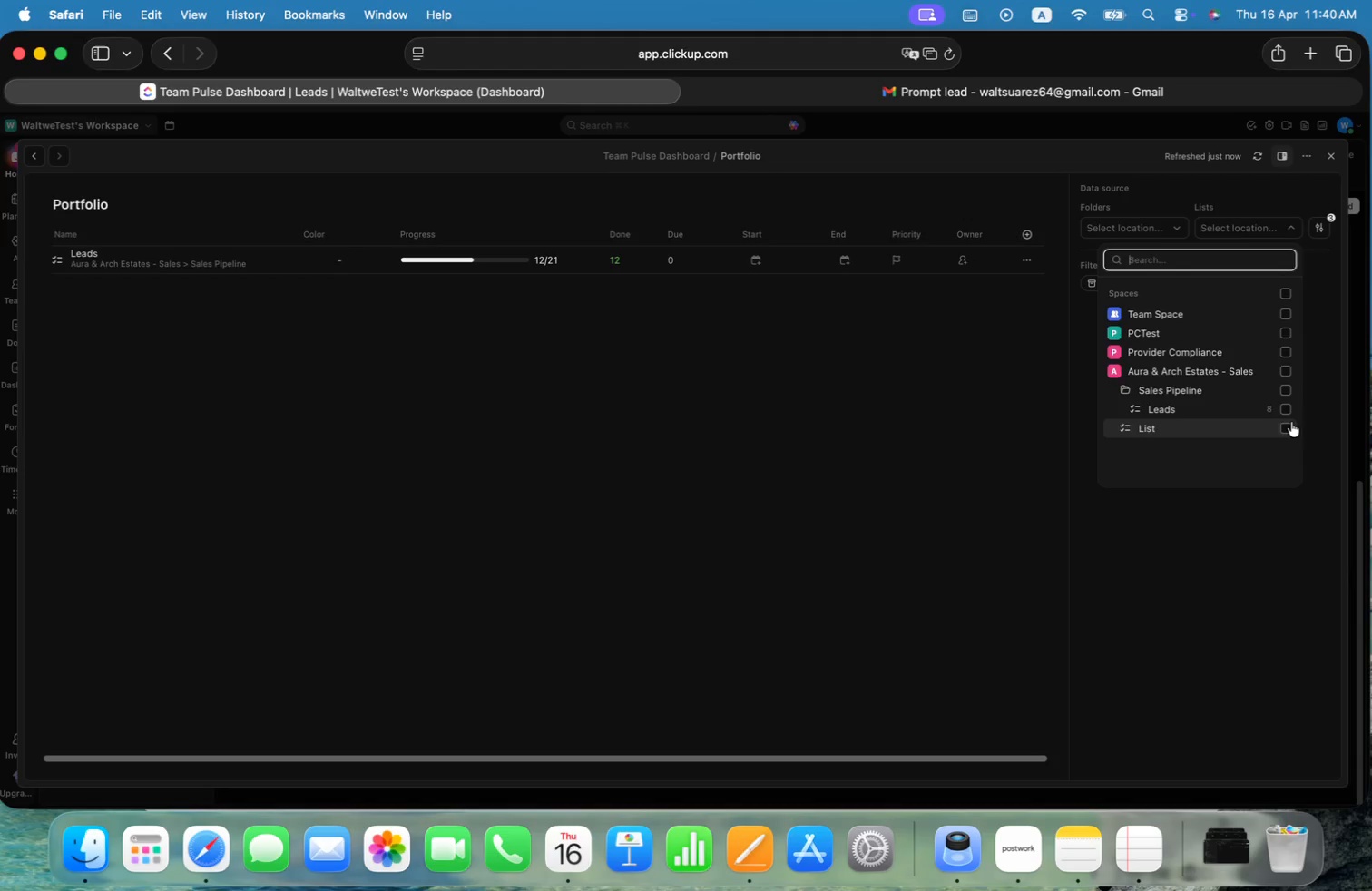 
left_click([1285, 413])
 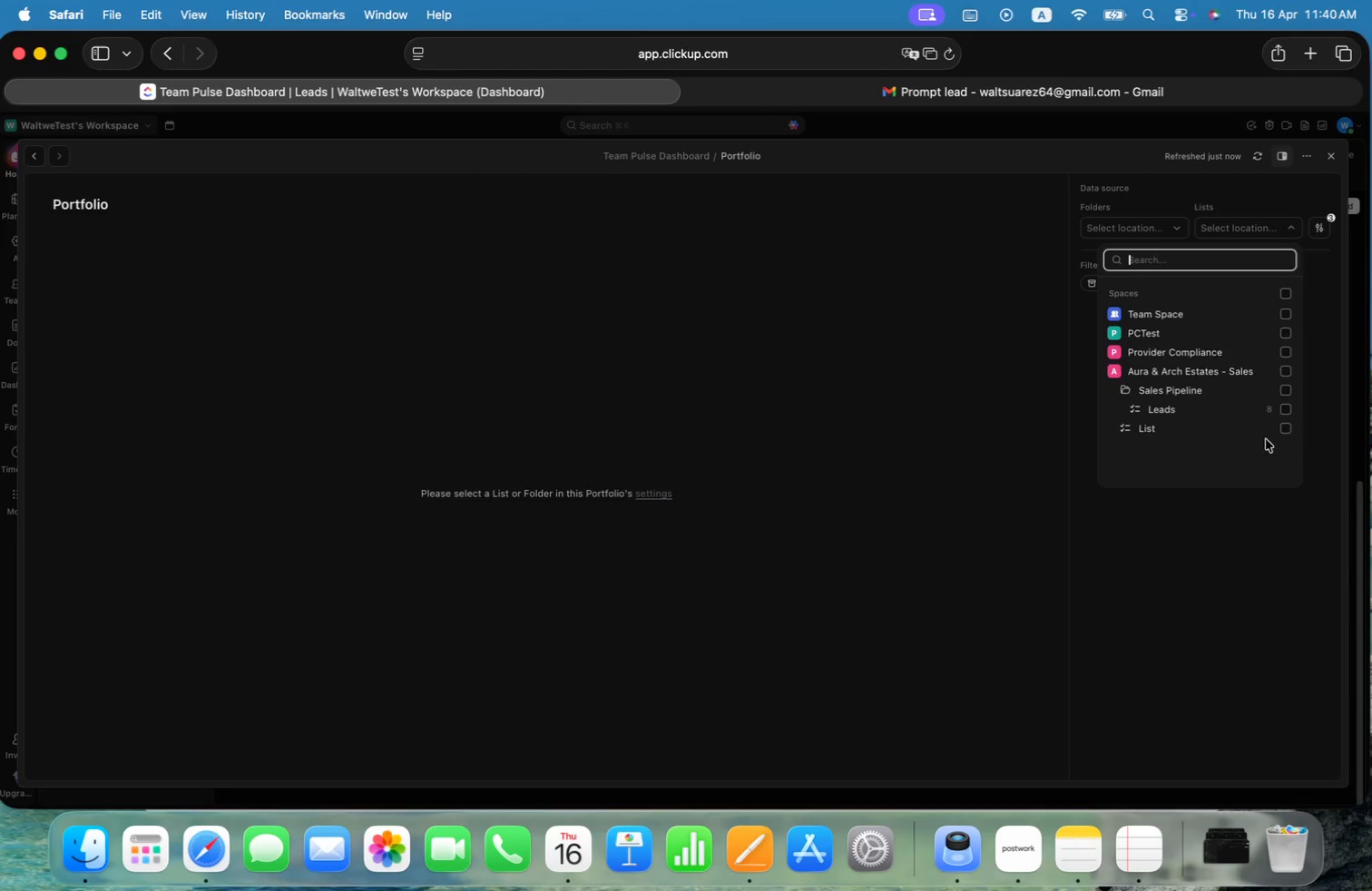 
left_click([1285, 405])
 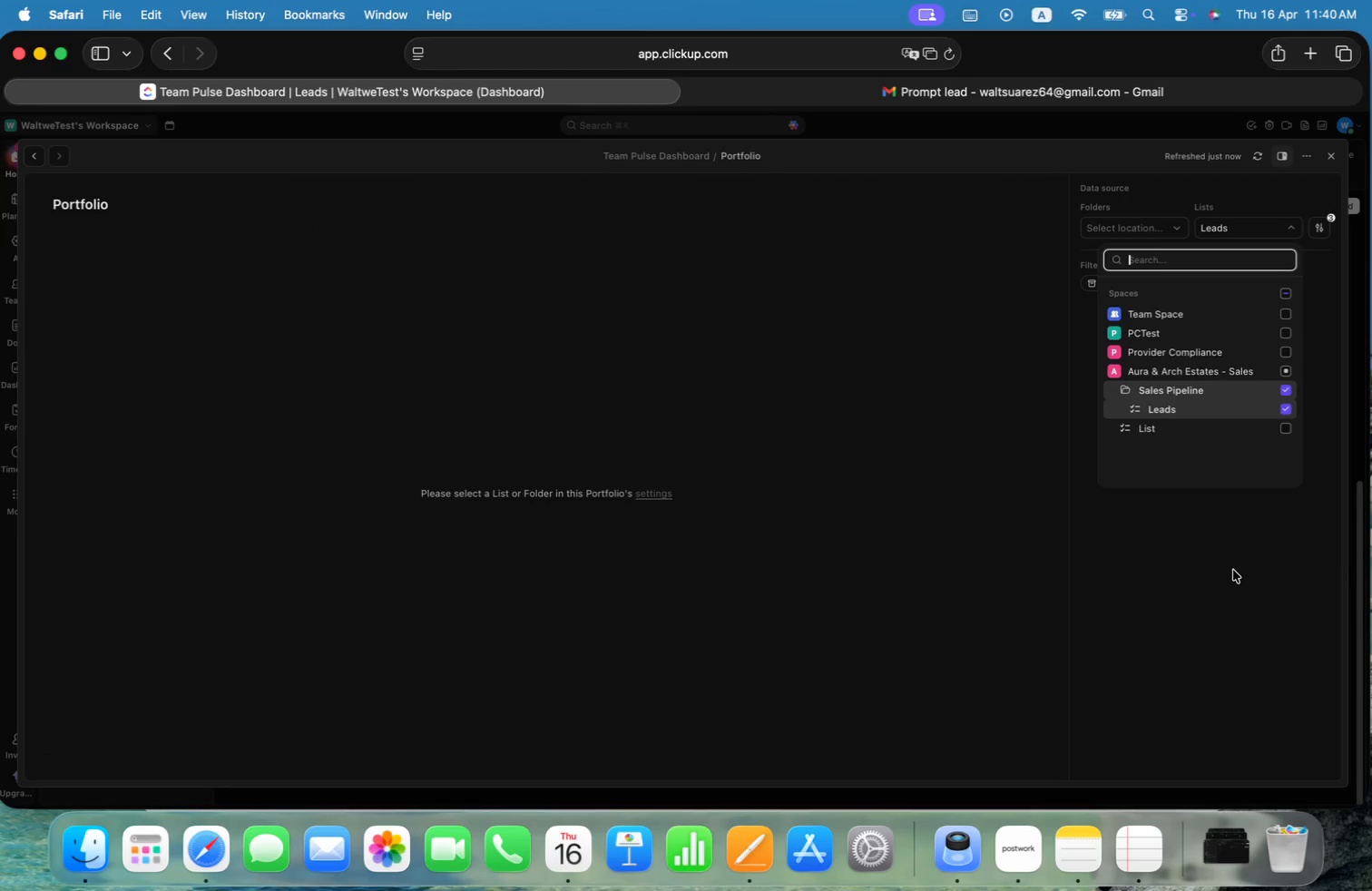 
left_click([1233, 570])
 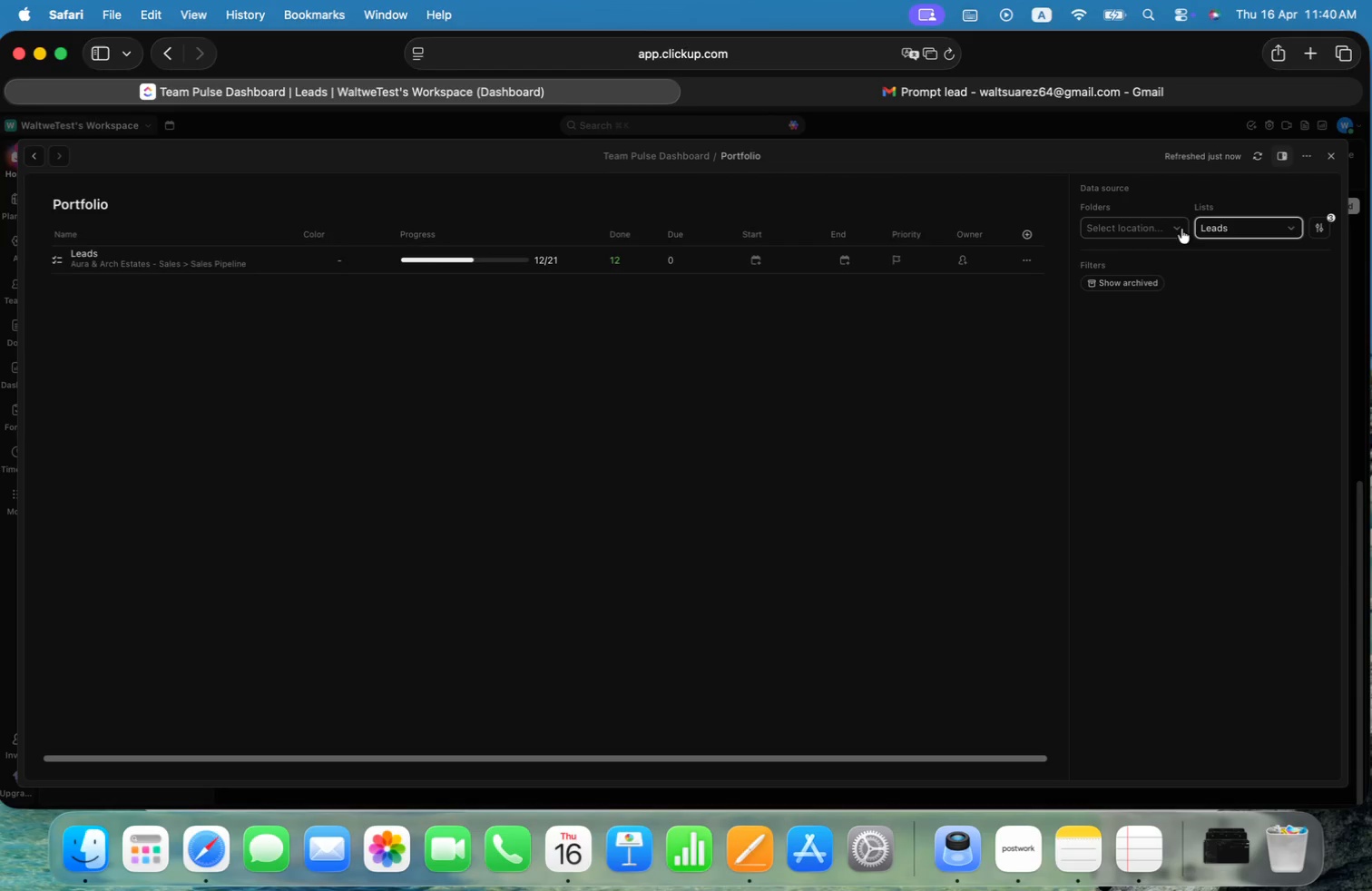 
left_click([1174, 227])
 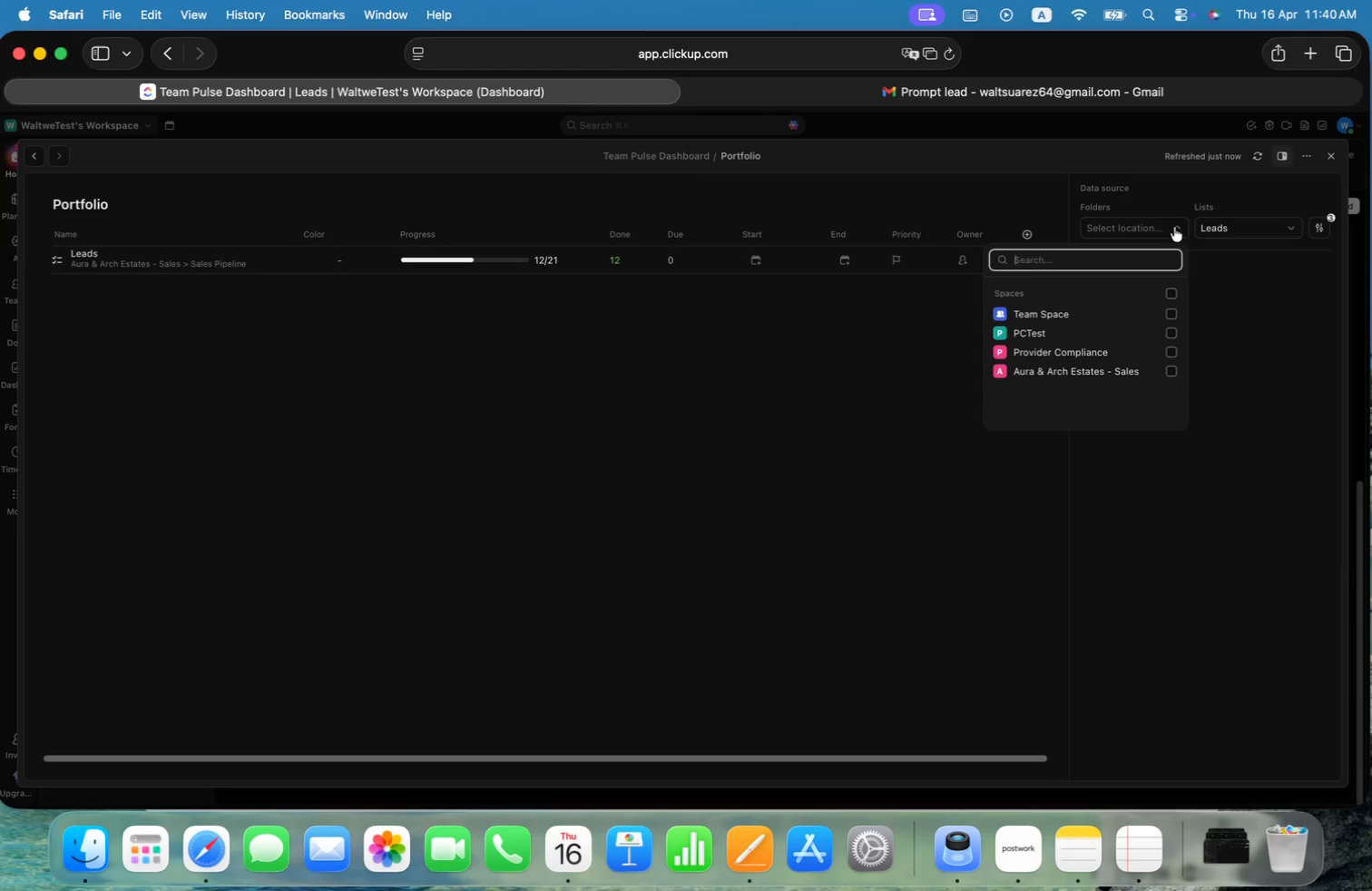 
left_click([1283, 325])
 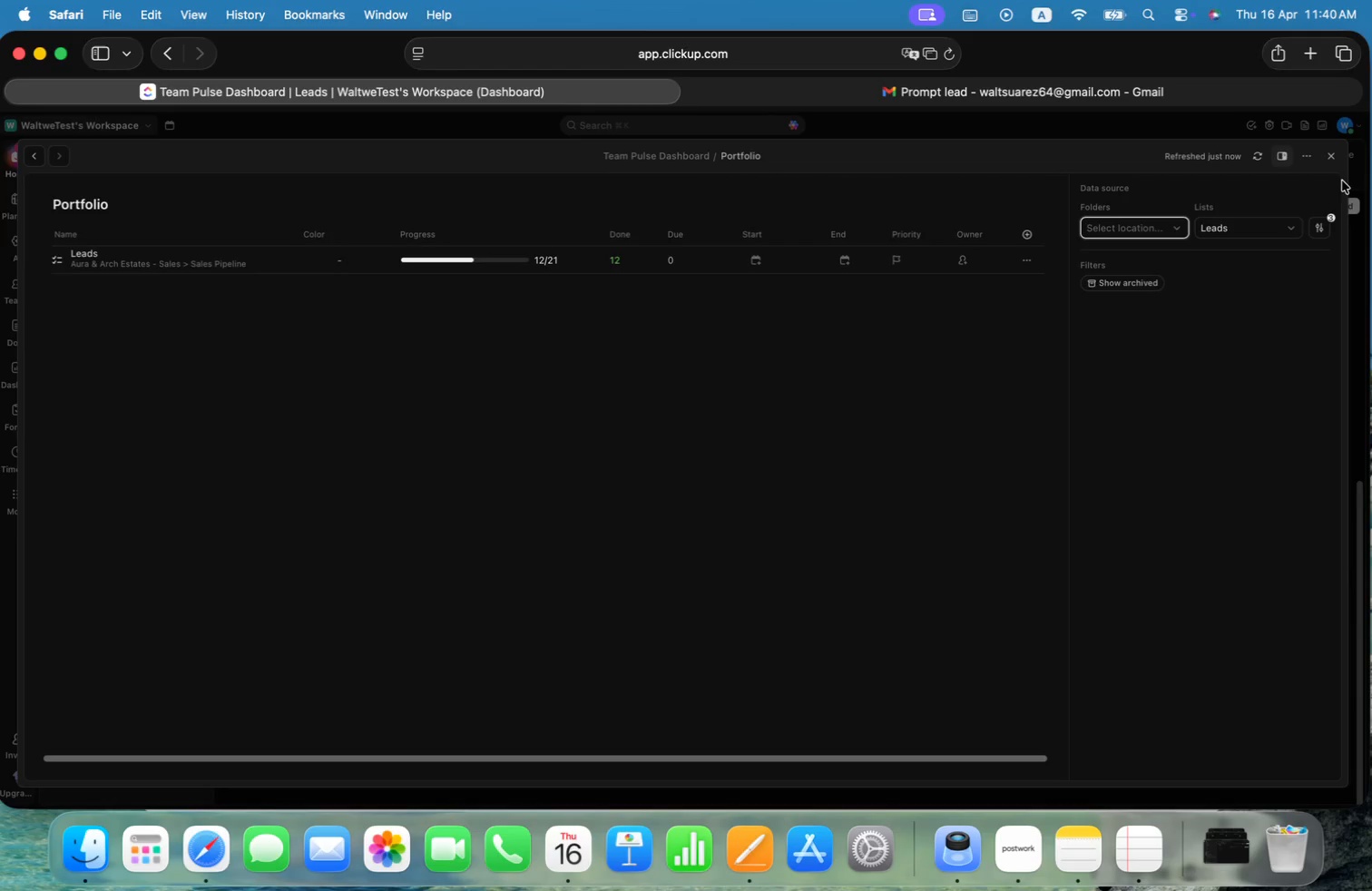 
left_click([1334, 155])
 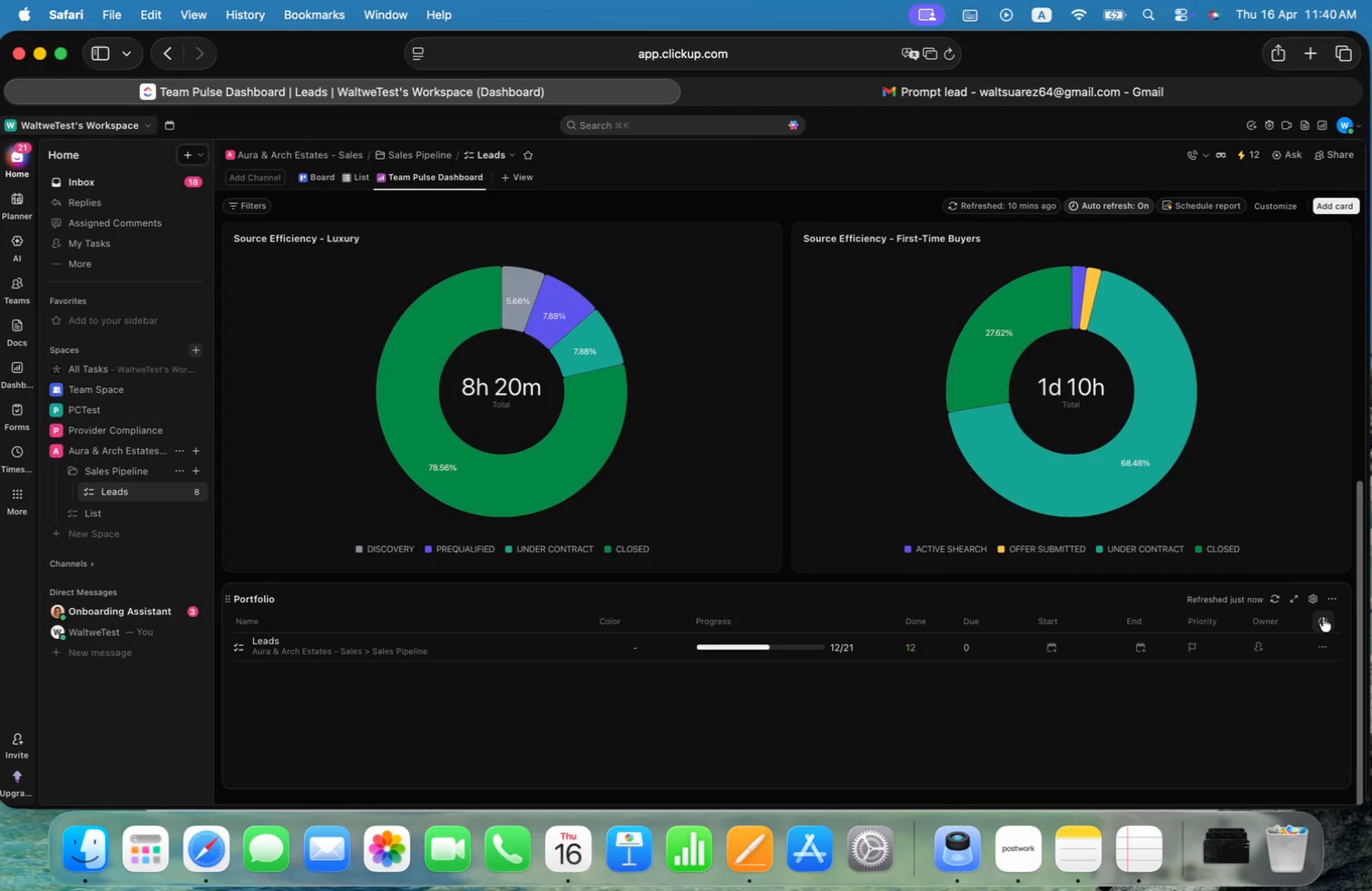 
left_click([1328, 602])
 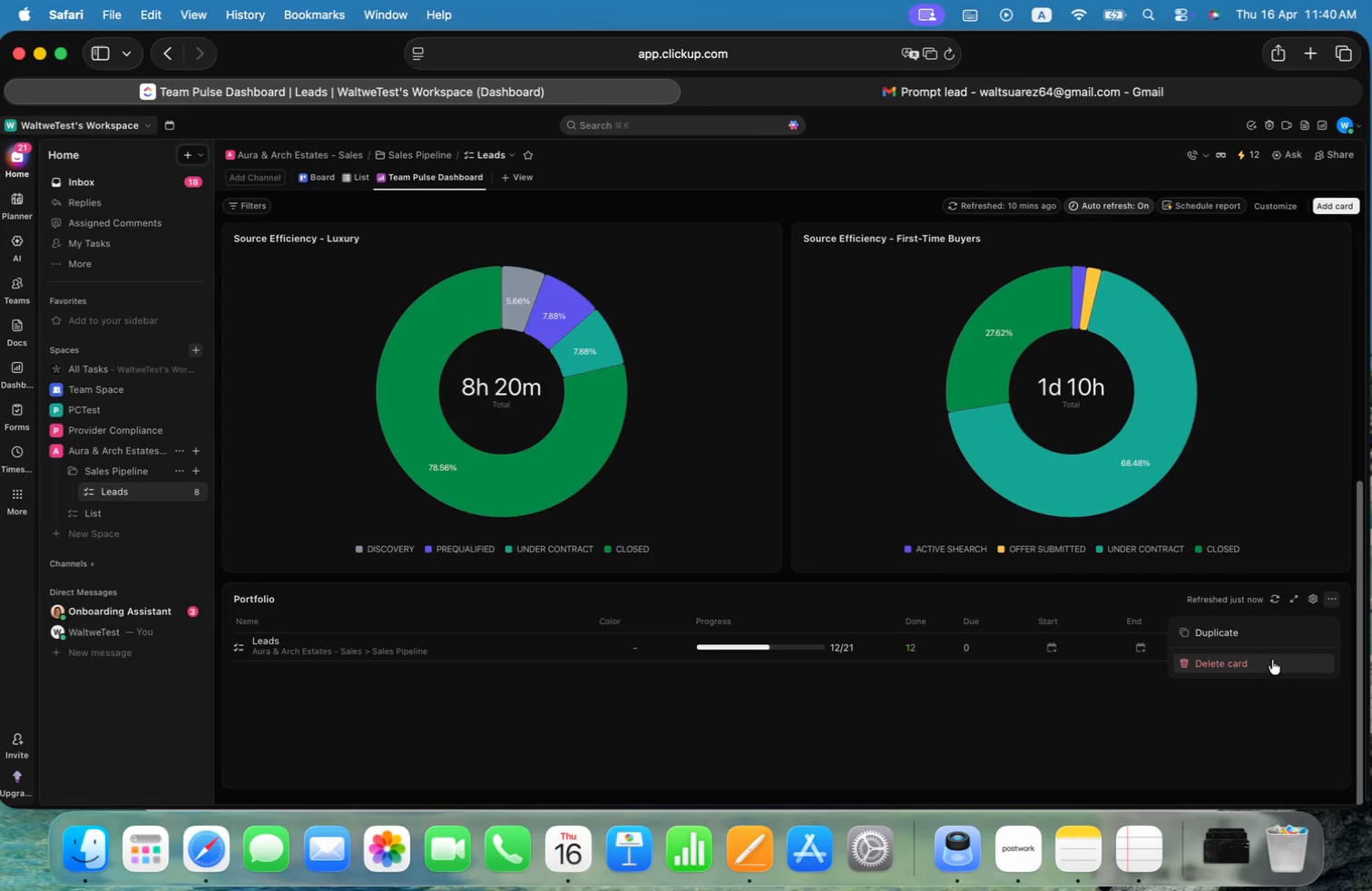 
left_click([1264, 661])
 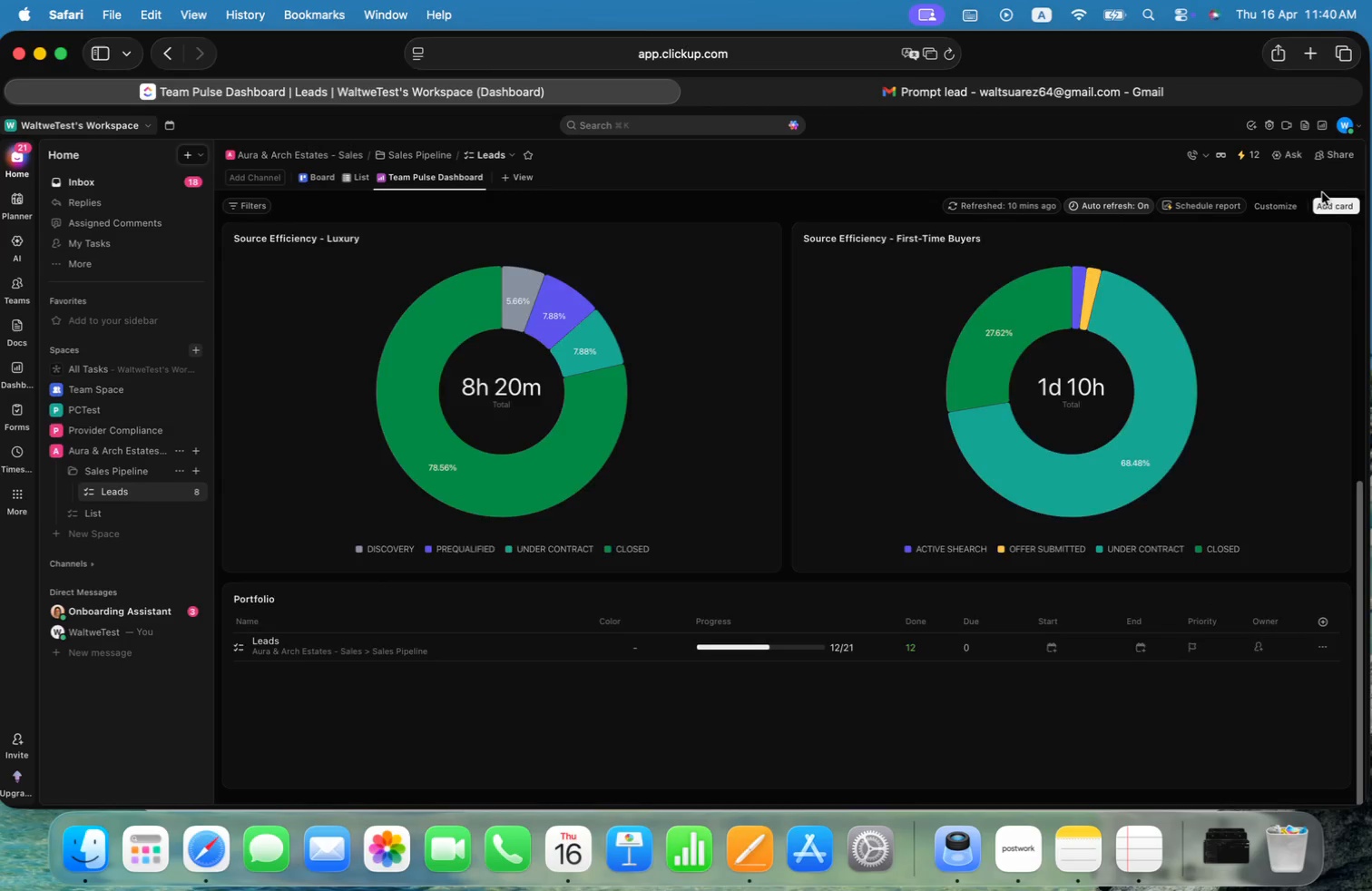 
left_click([1326, 203])
 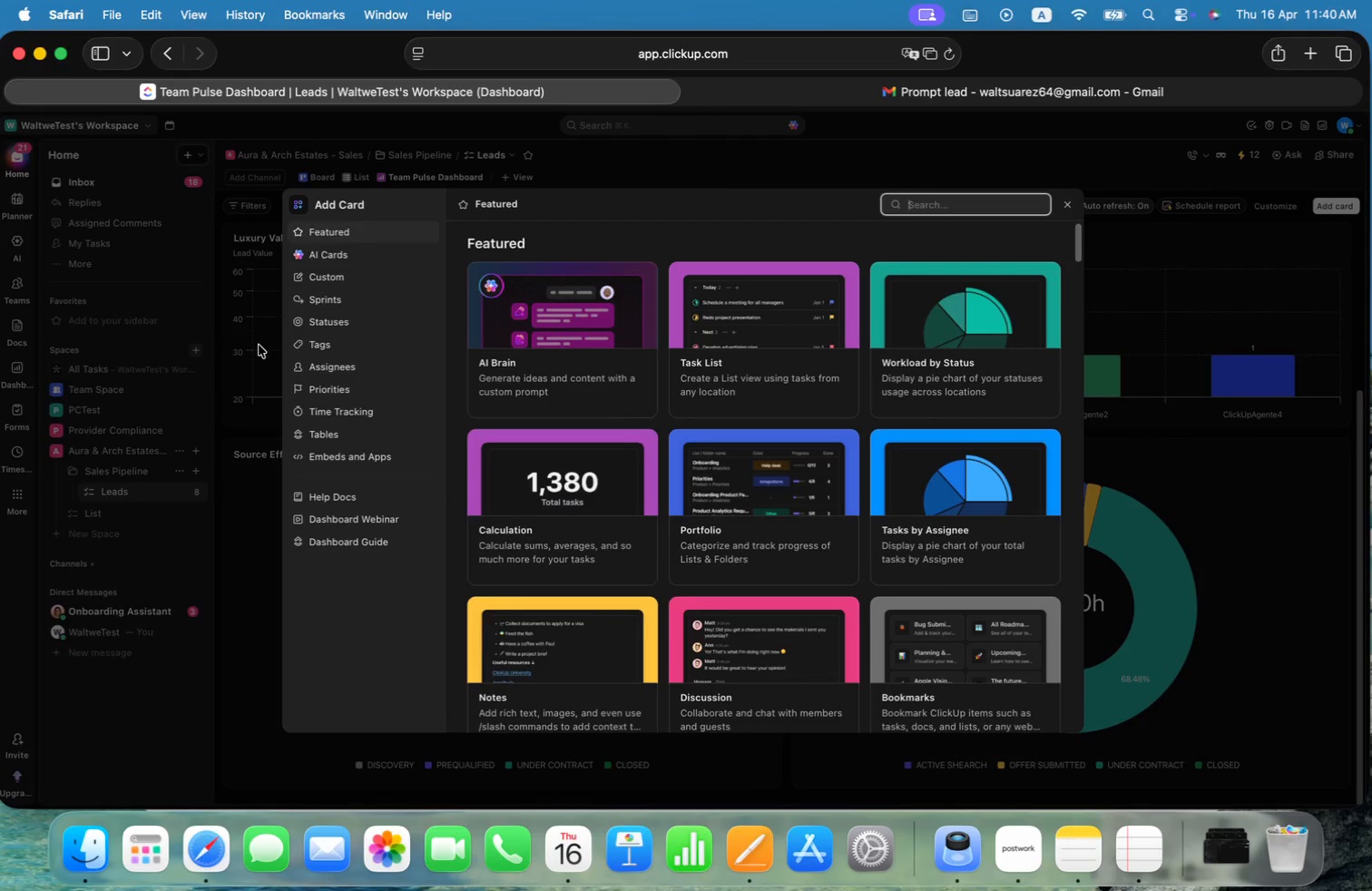 
left_click([348, 275])
 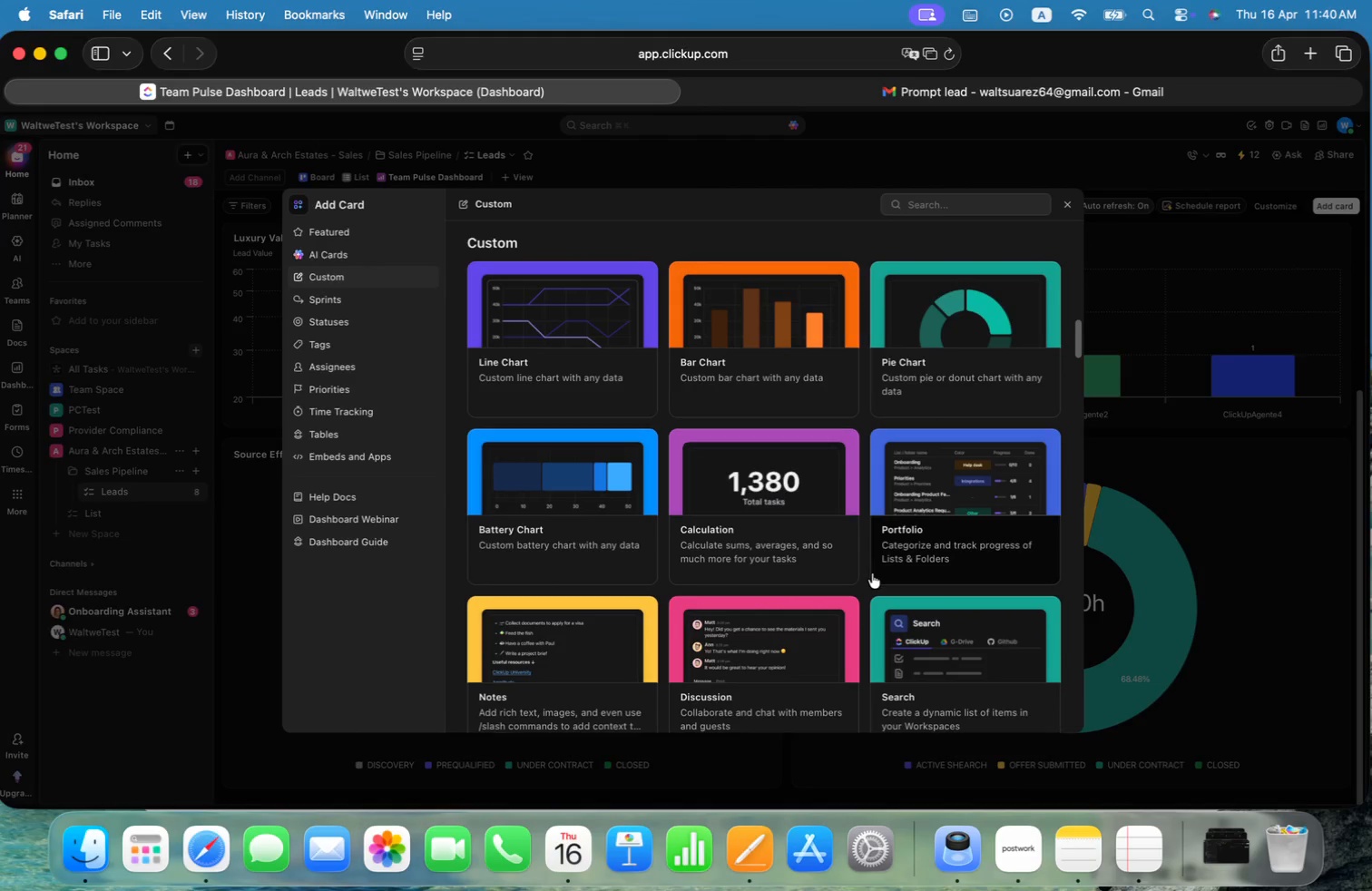 
scroll: coordinate [982, 408], scroll_direction: down, amount: 37.0
 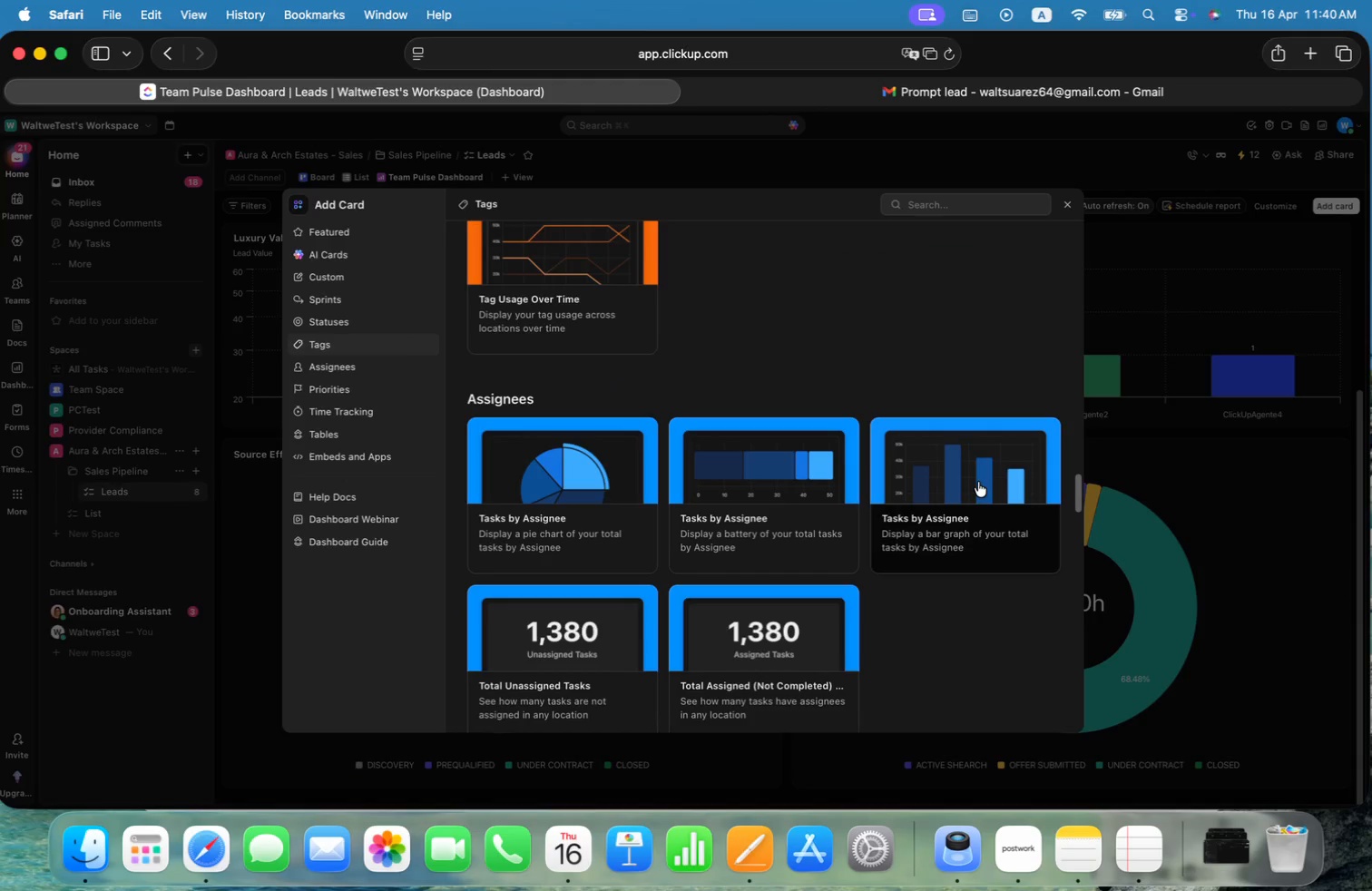 
wait(6.8)
 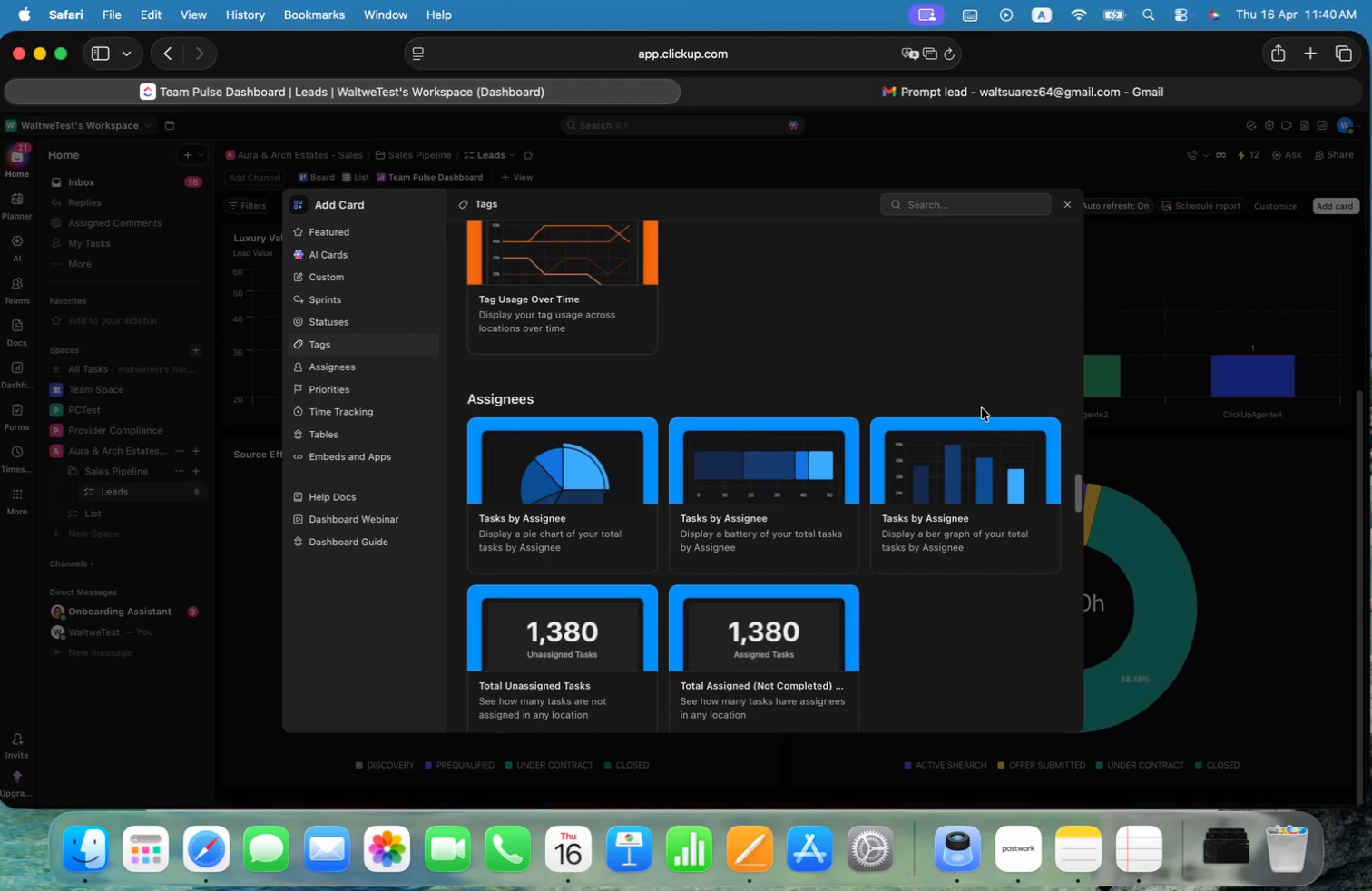 
scroll: coordinate [977, 481], scroll_direction: down, amount: 2.0
 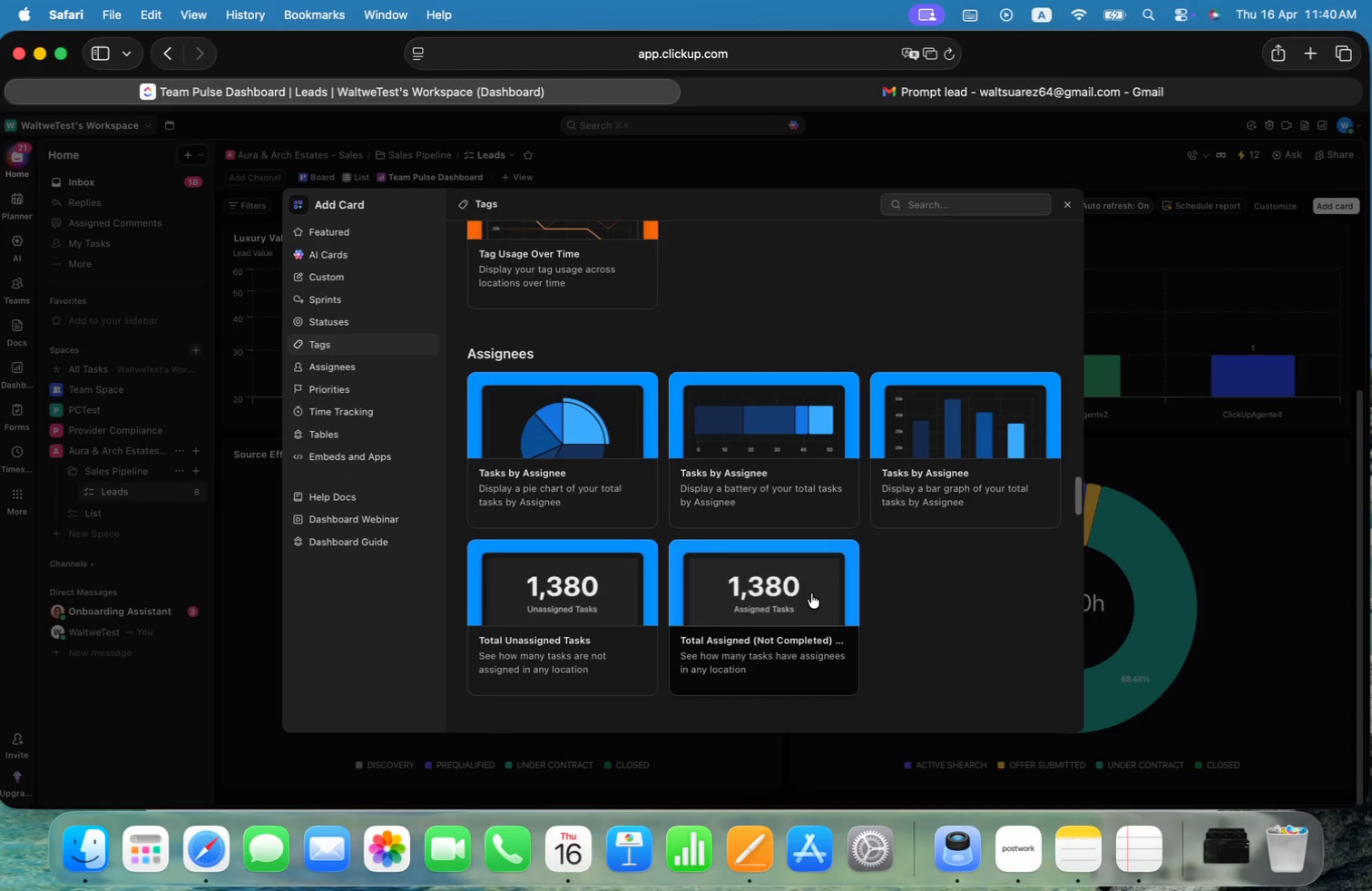 
wait(5.57)
 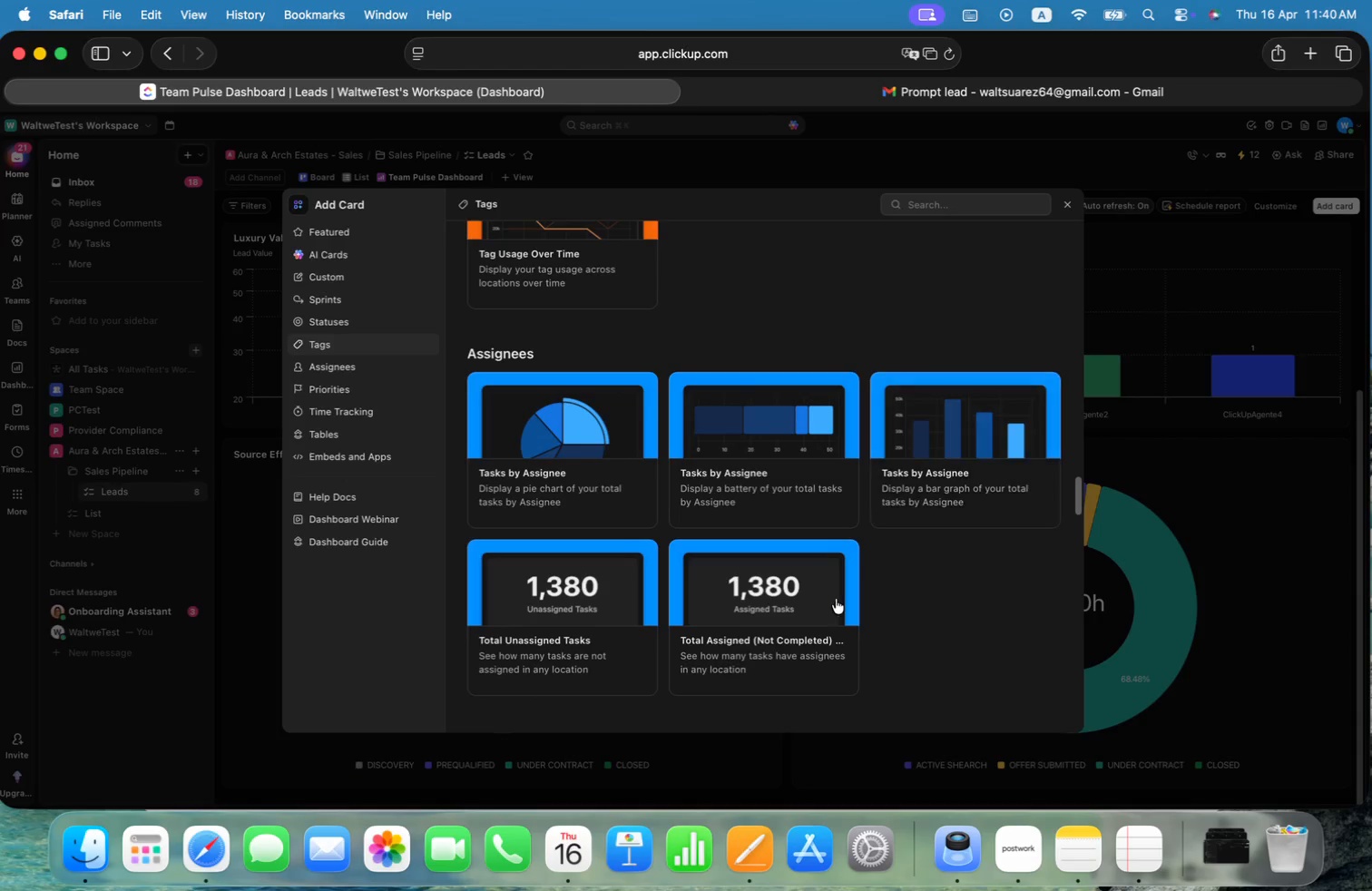 
left_click([974, 419])
 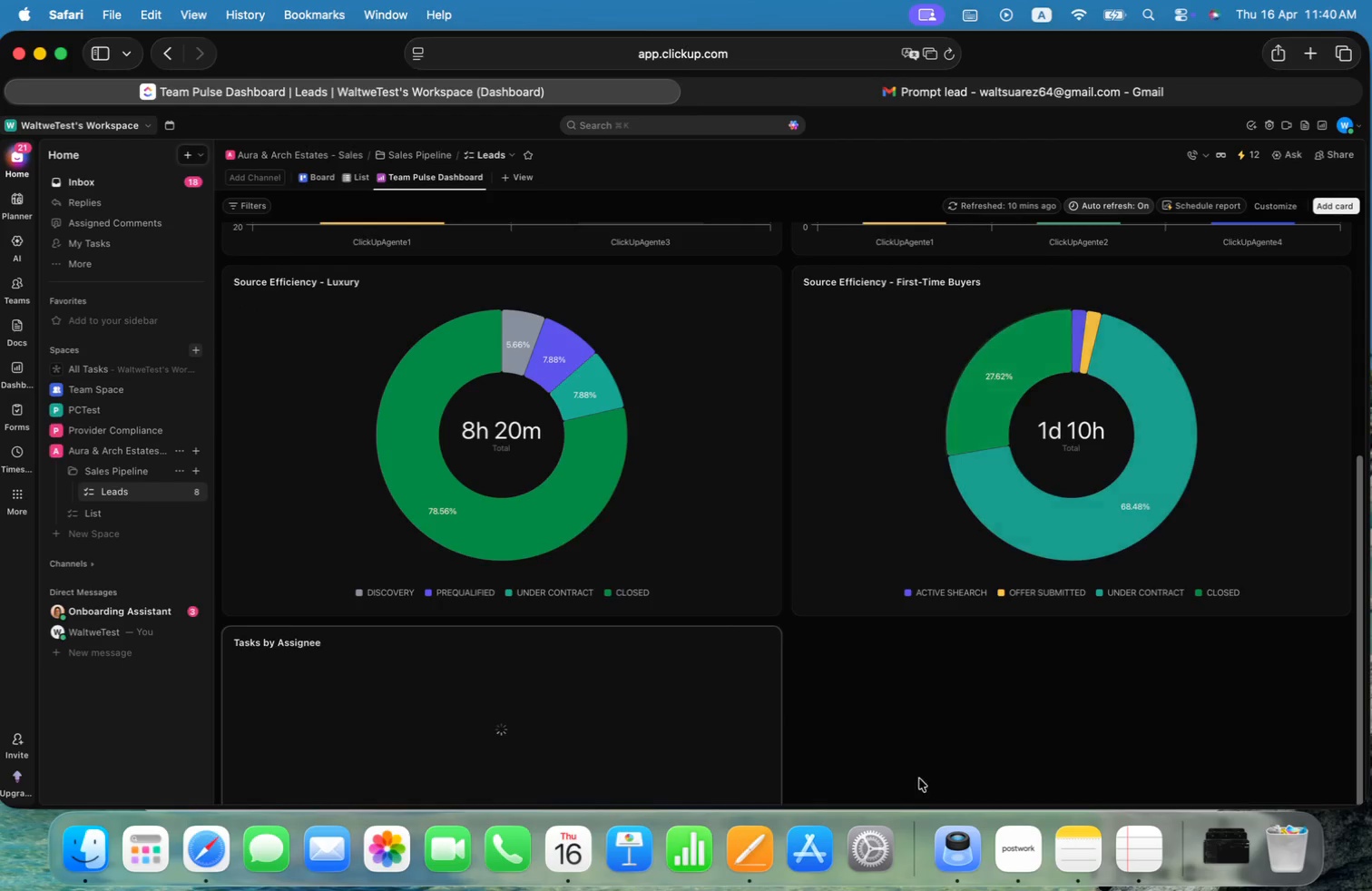 
scroll: coordinate [907, 662], scroll_direction: down, amount: 12.0
 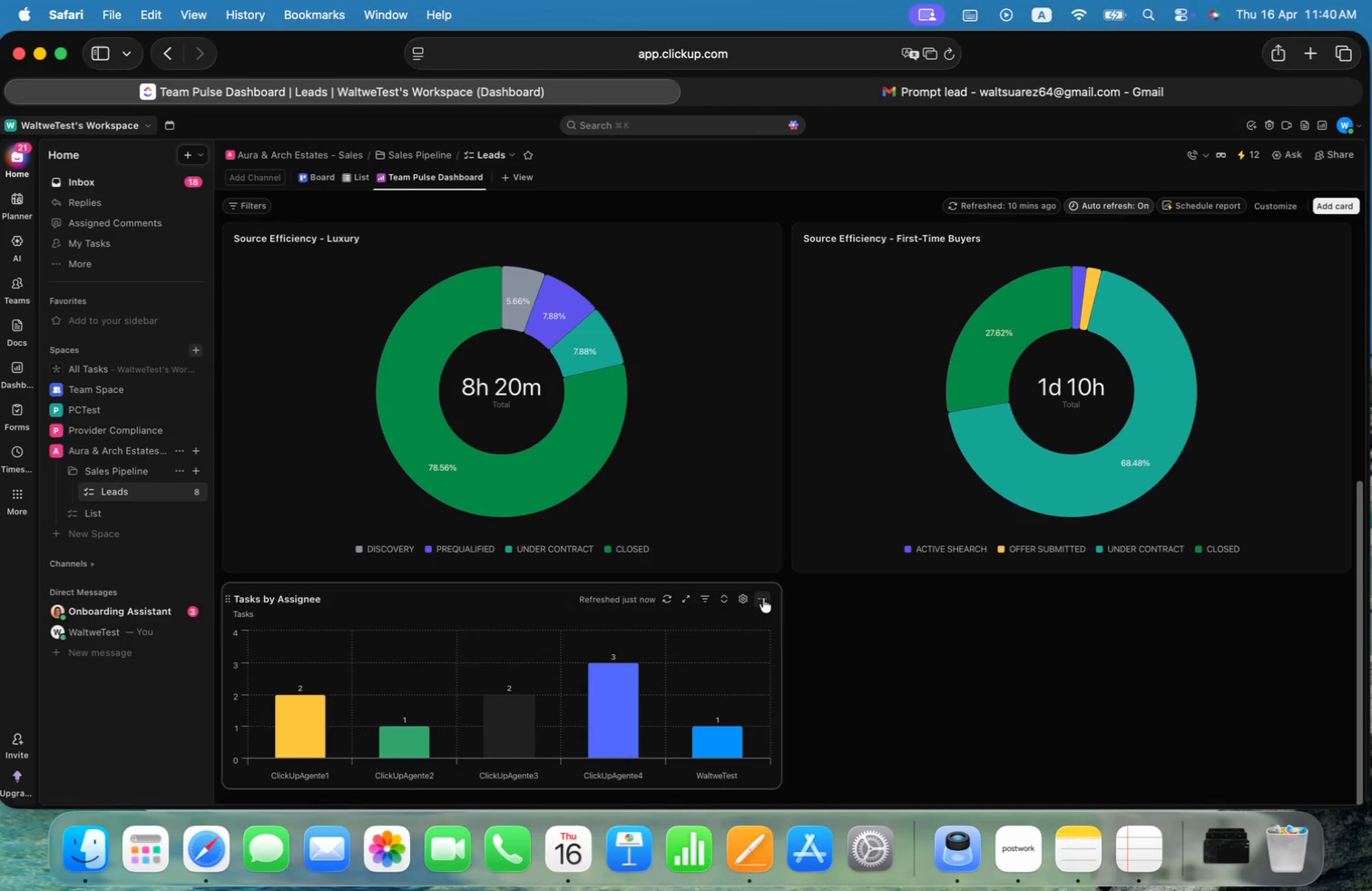 
left_click([763, 598])
 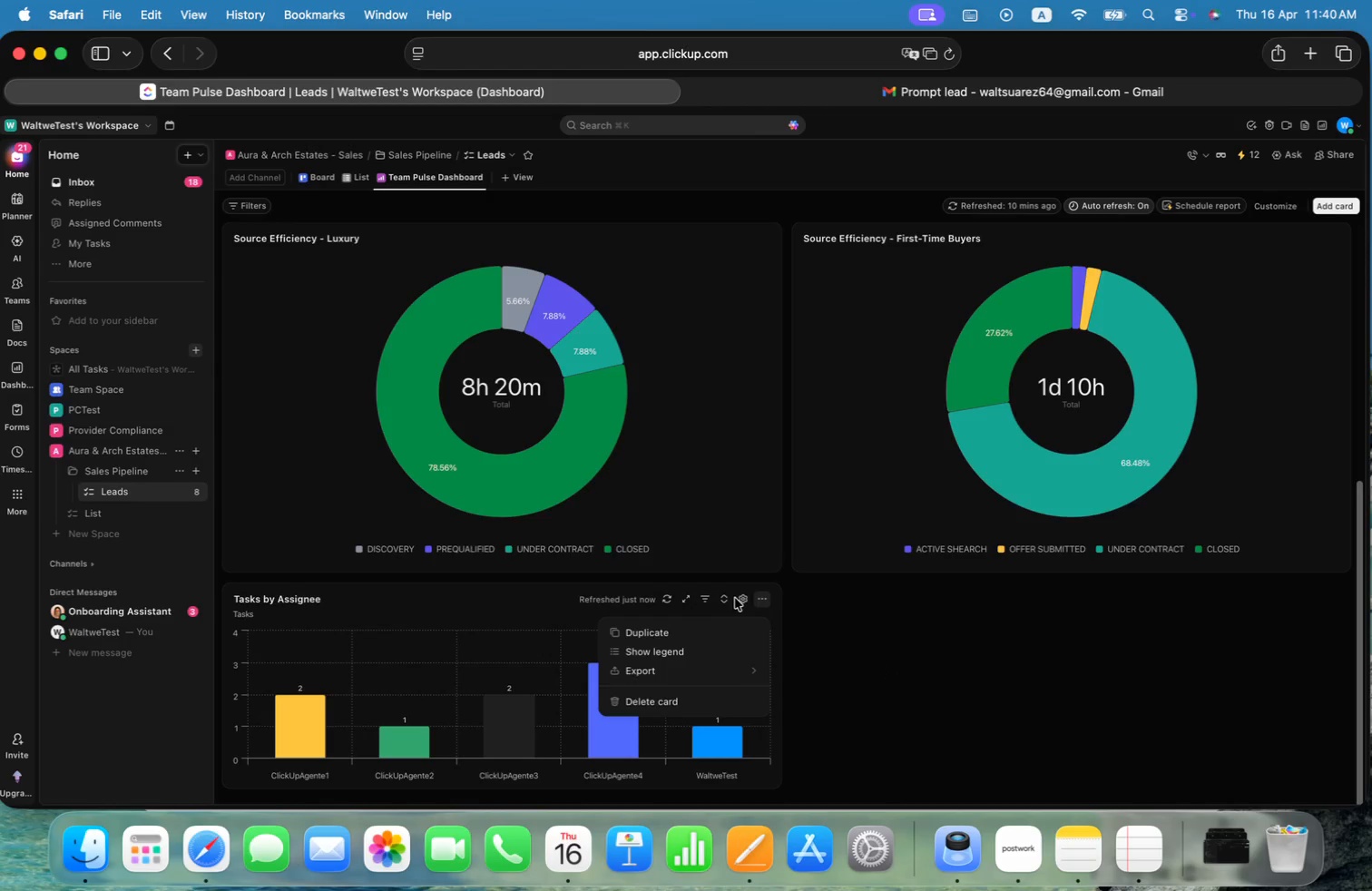 
double_click([744, 596])
 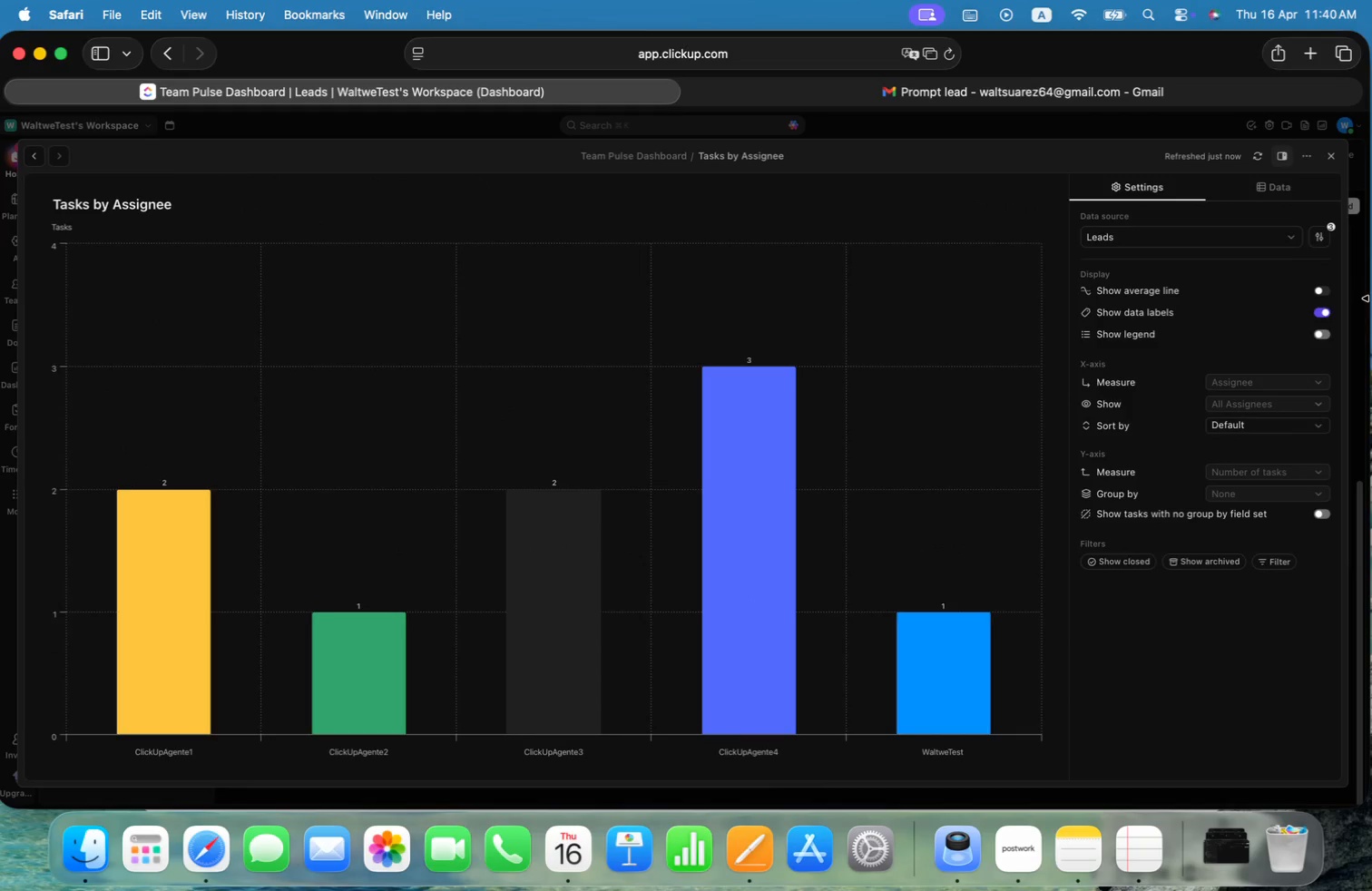 
left_click([1338, 158])
 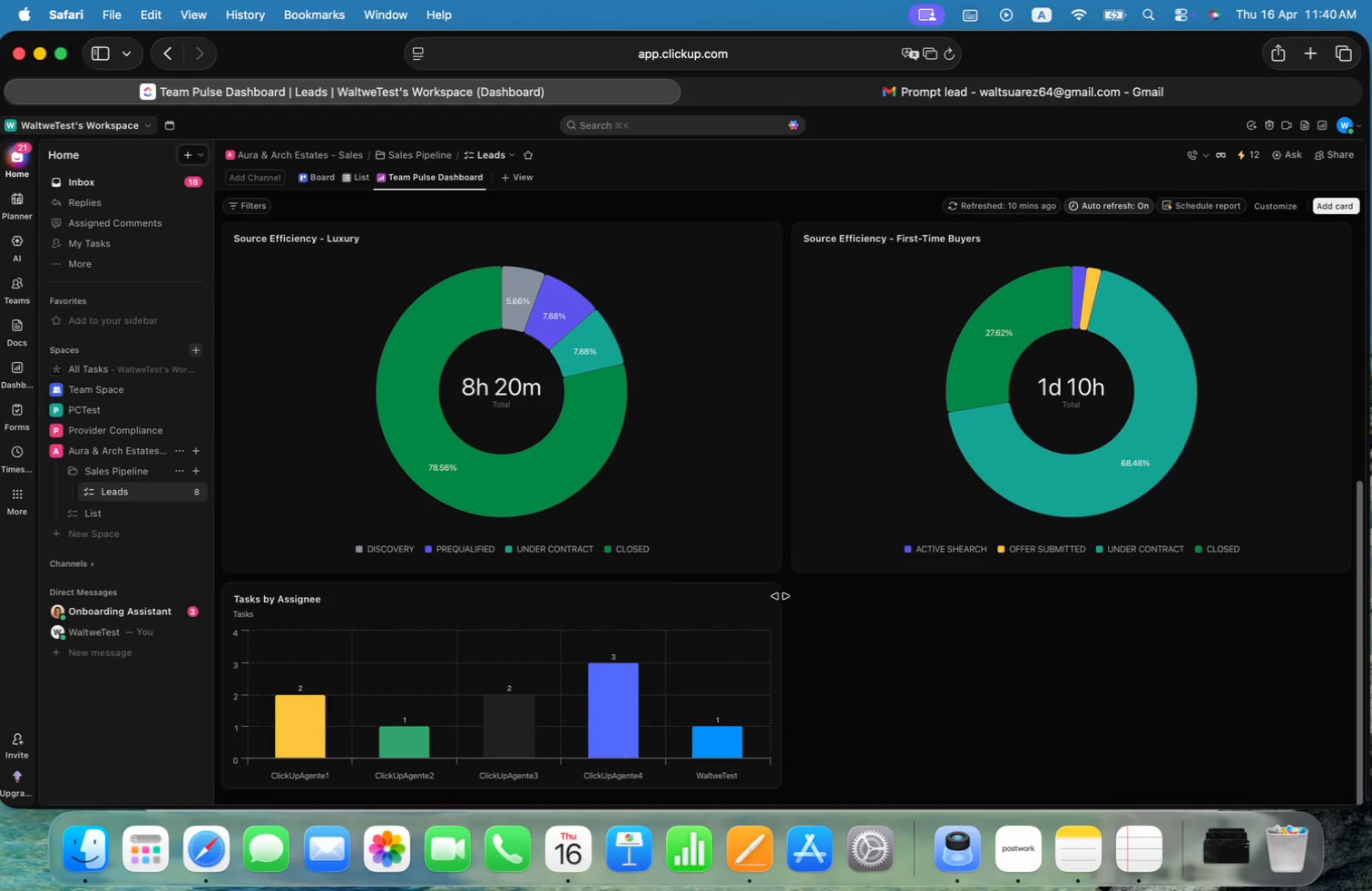 
left_click([764, 598])
 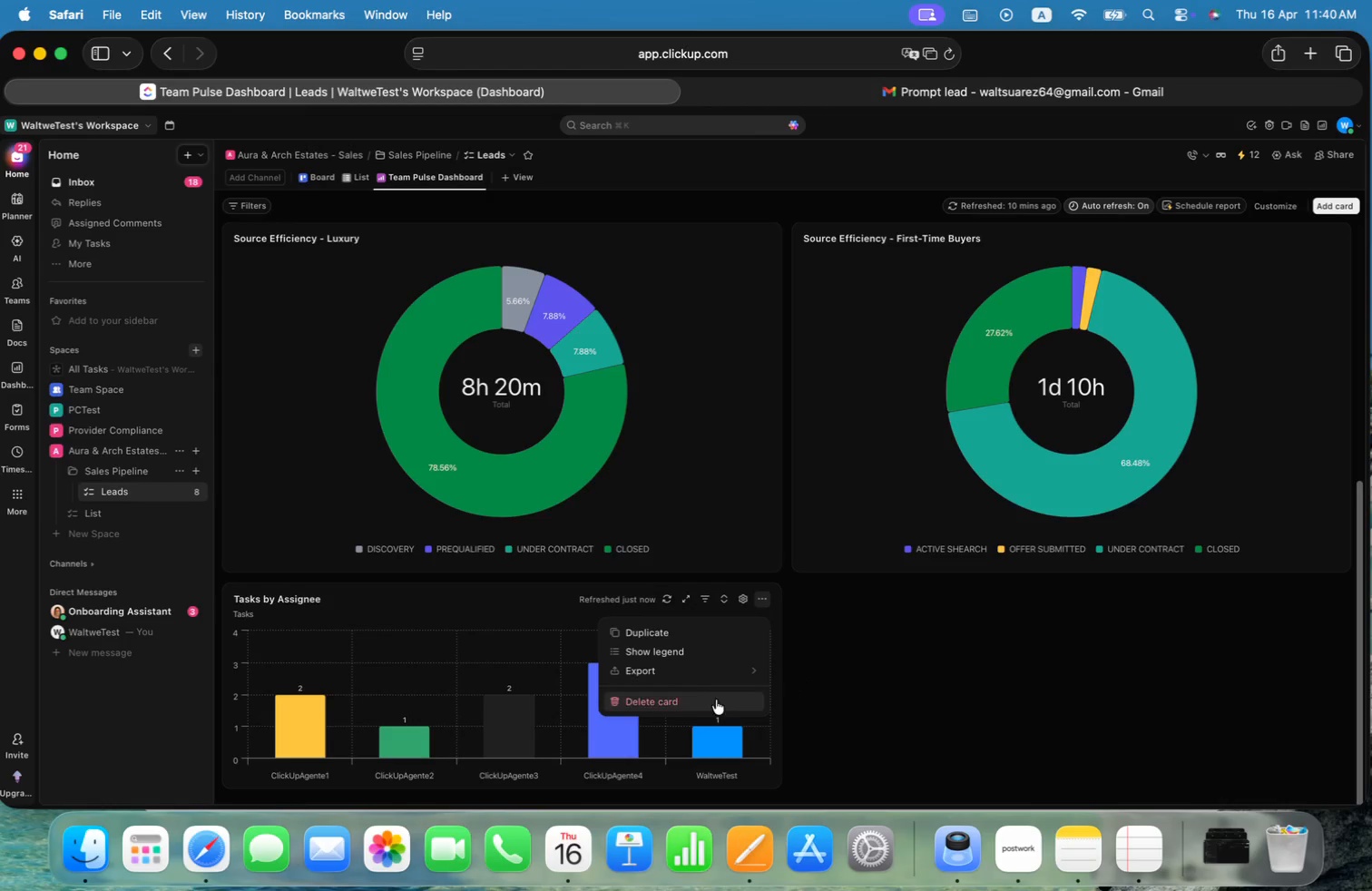 
left_click([706, 705])
 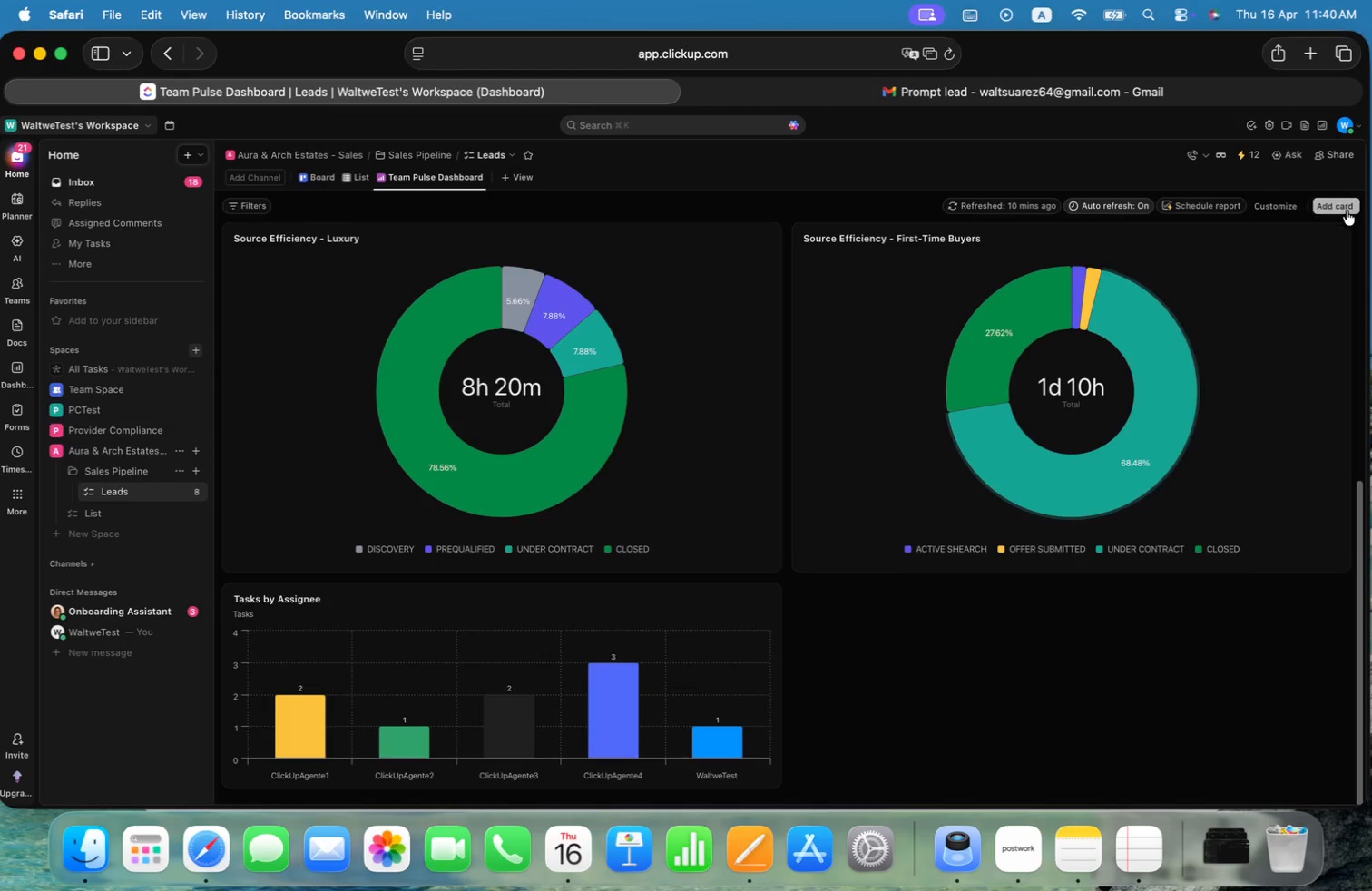 
left_click([1342, 209])
 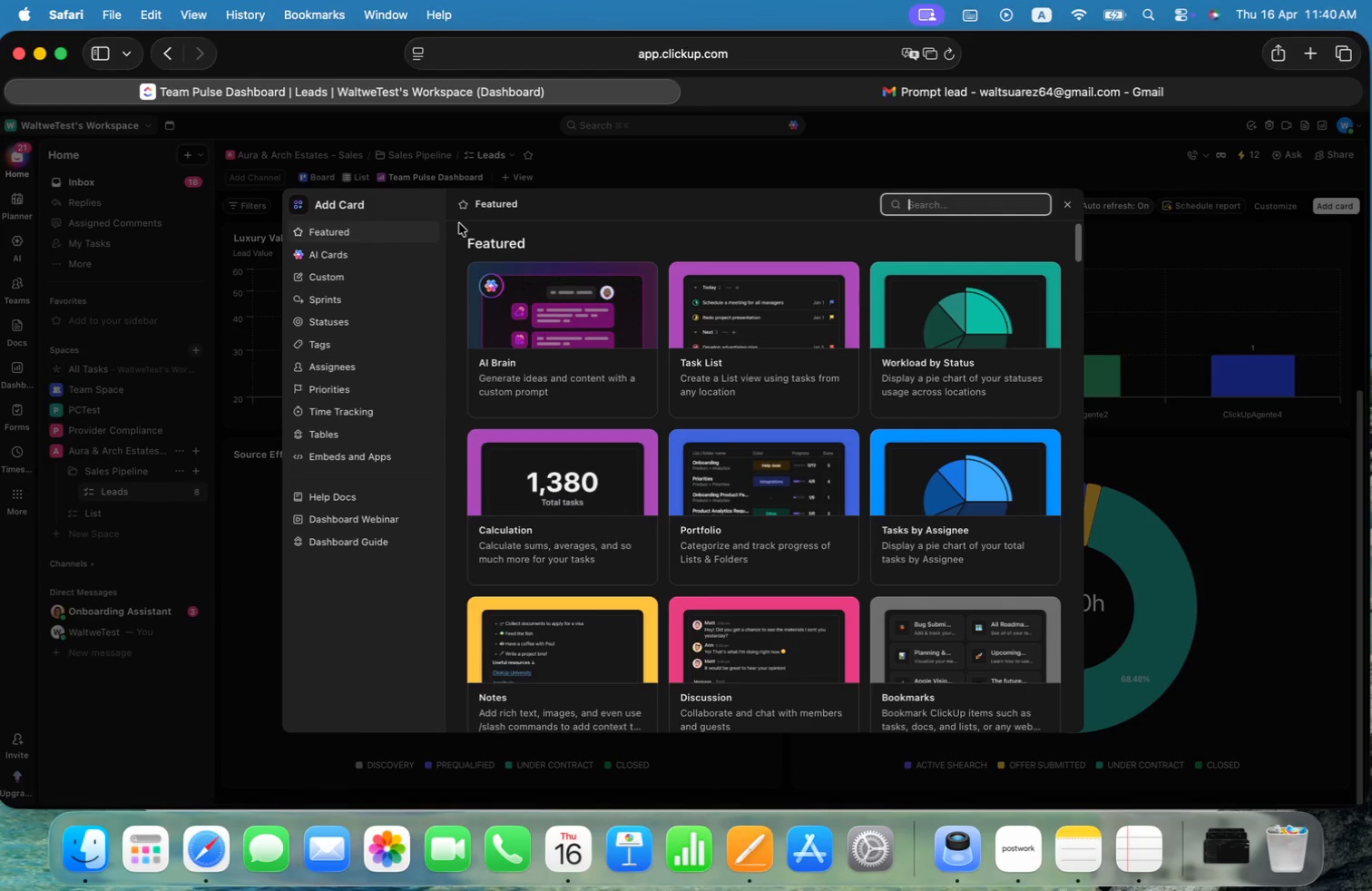 
left_click([334, 282])
 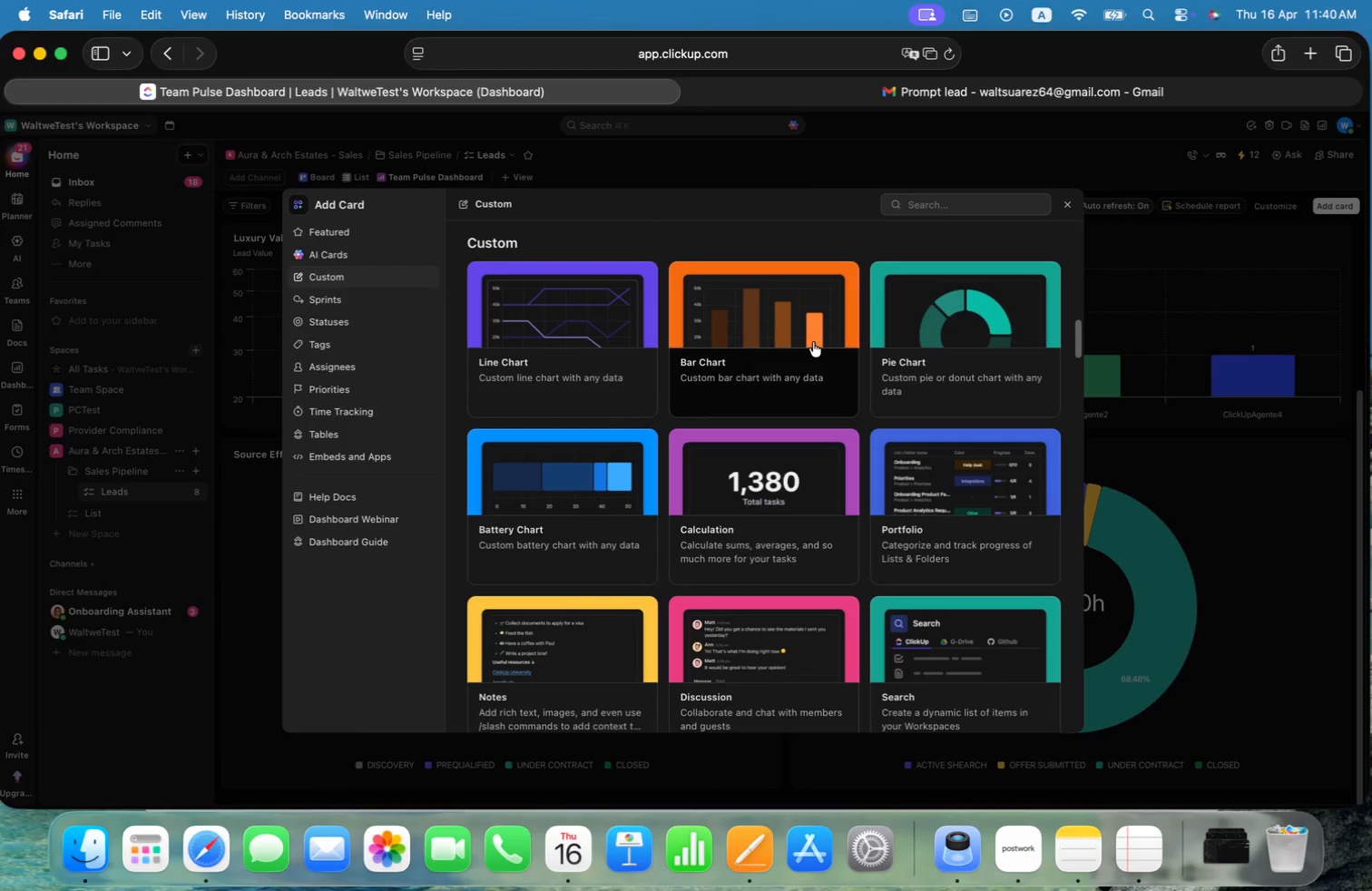 
left_click([813, 342])
 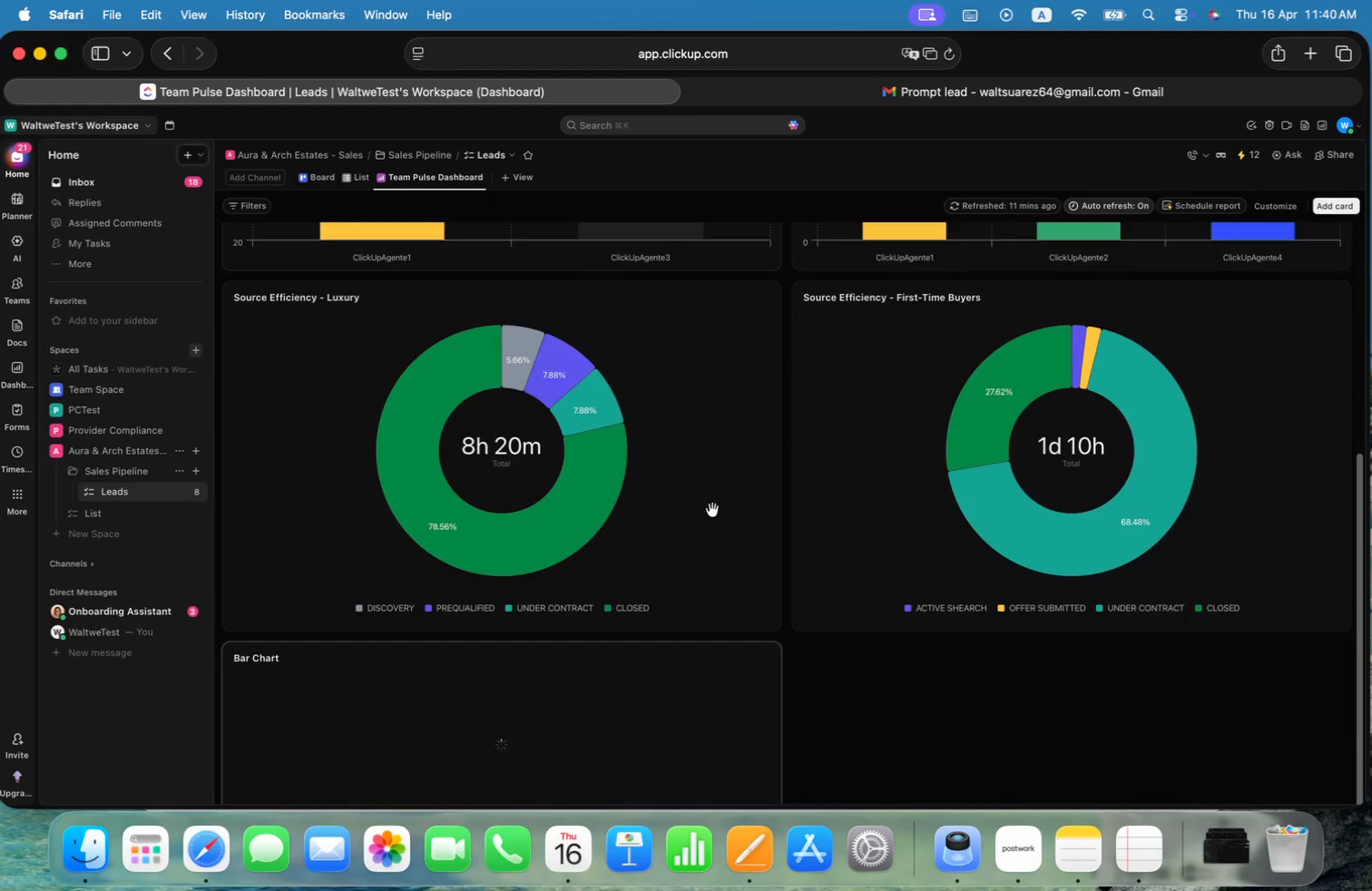 
scroll: coordinate [814, 685], scroll_direction: down, amount: 25.0
 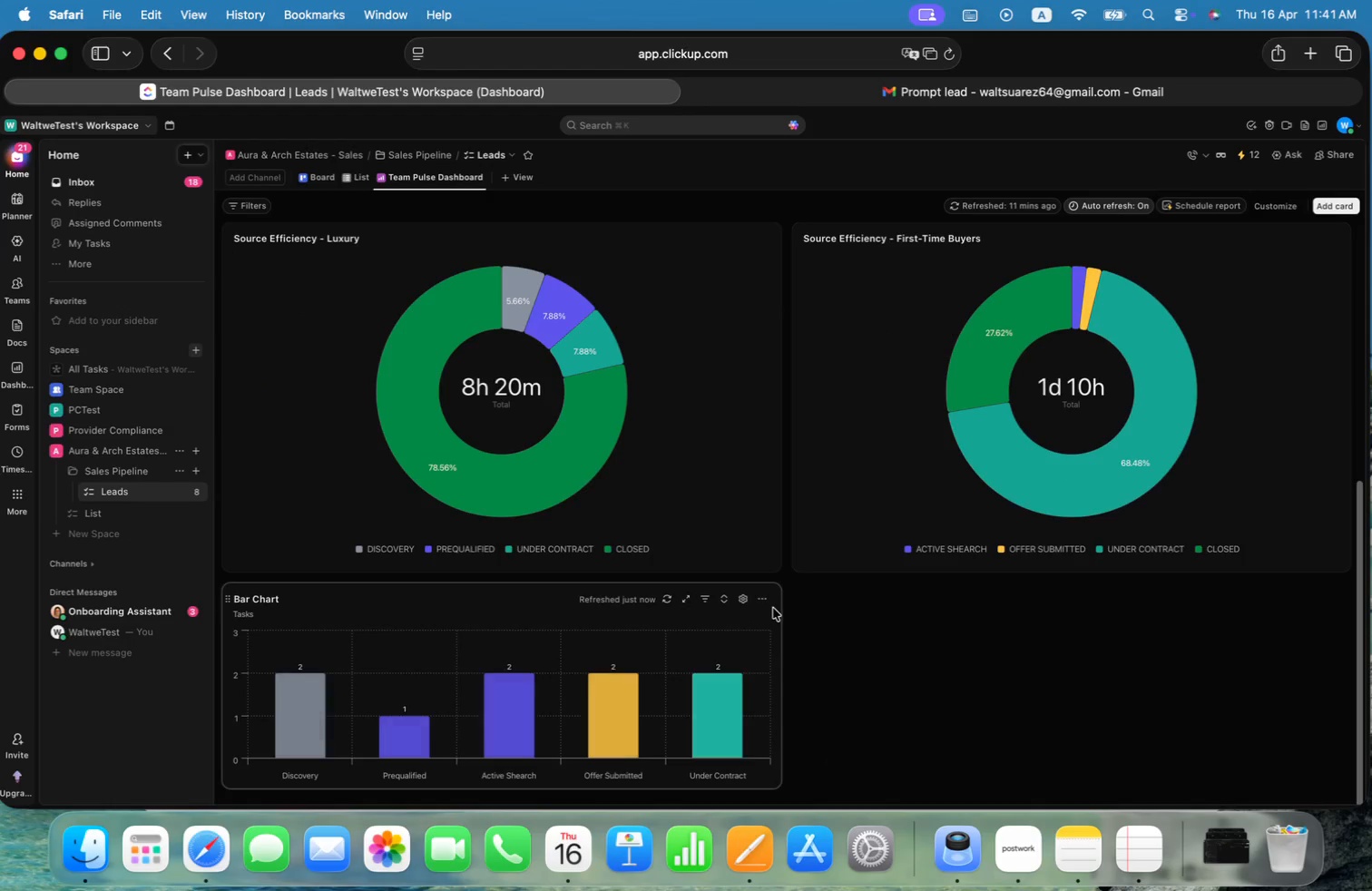 
left_click([767, 600])
 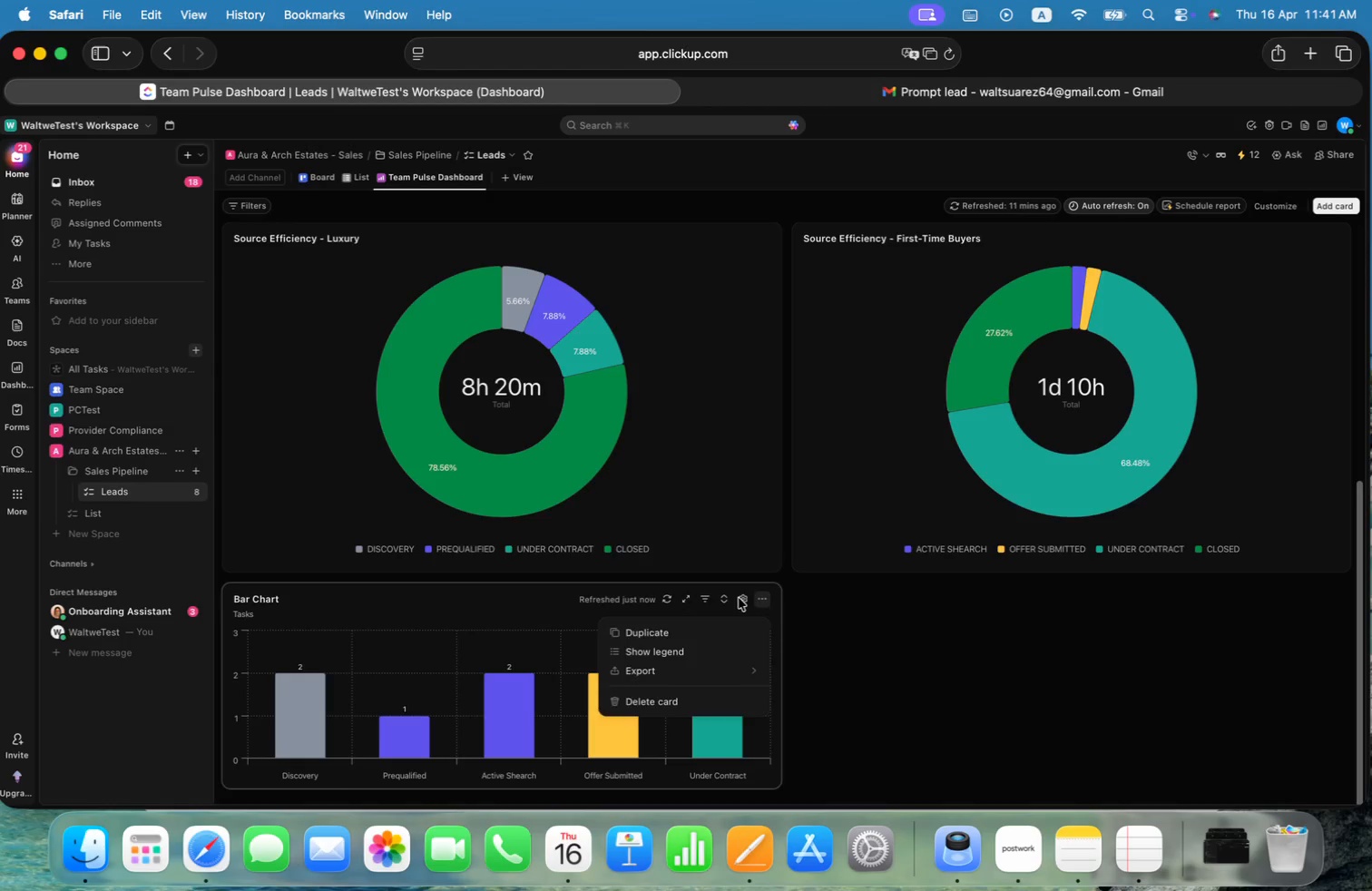 
double_click([742, 598])
 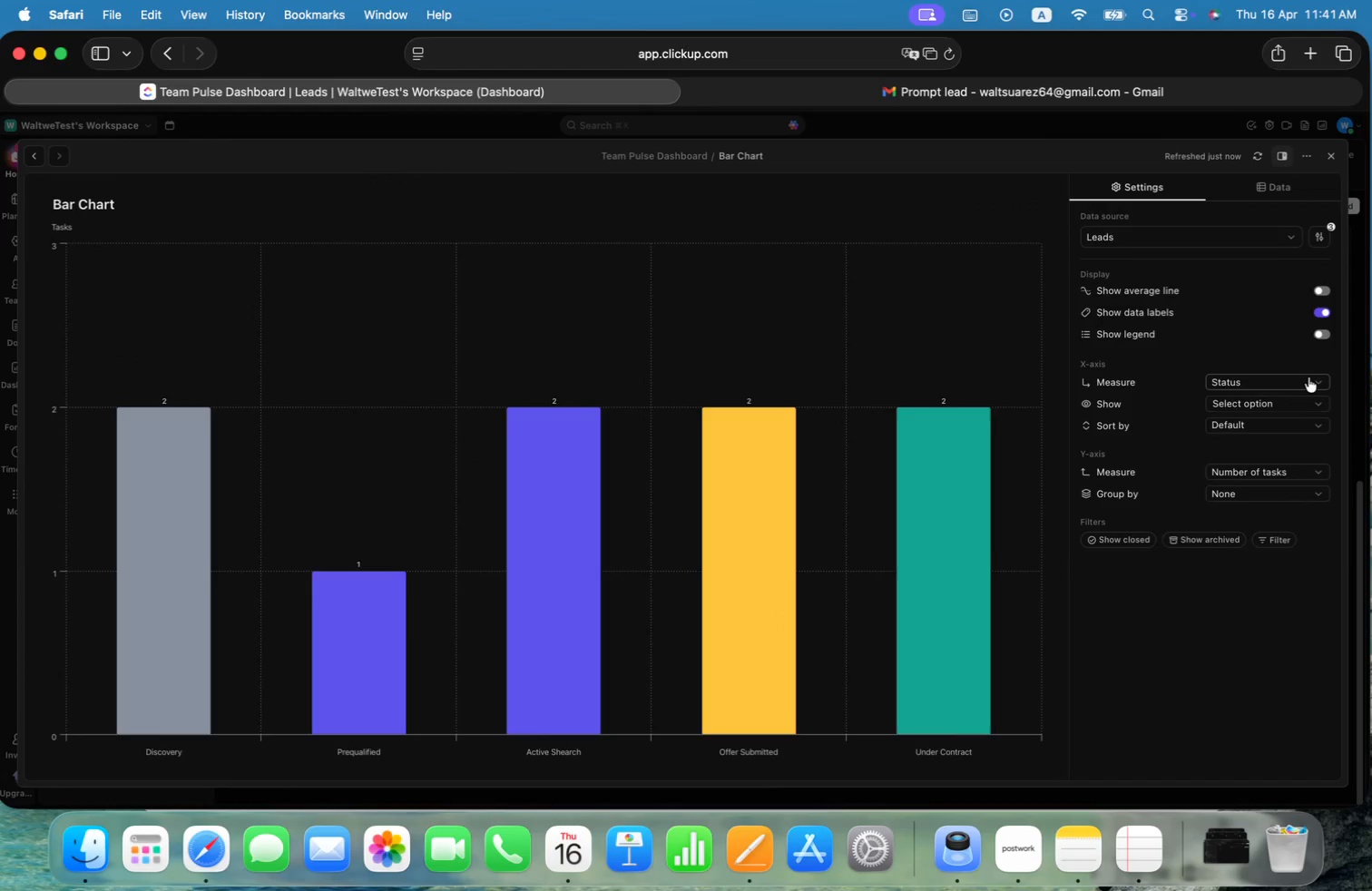 
left_click([1308, 377])
 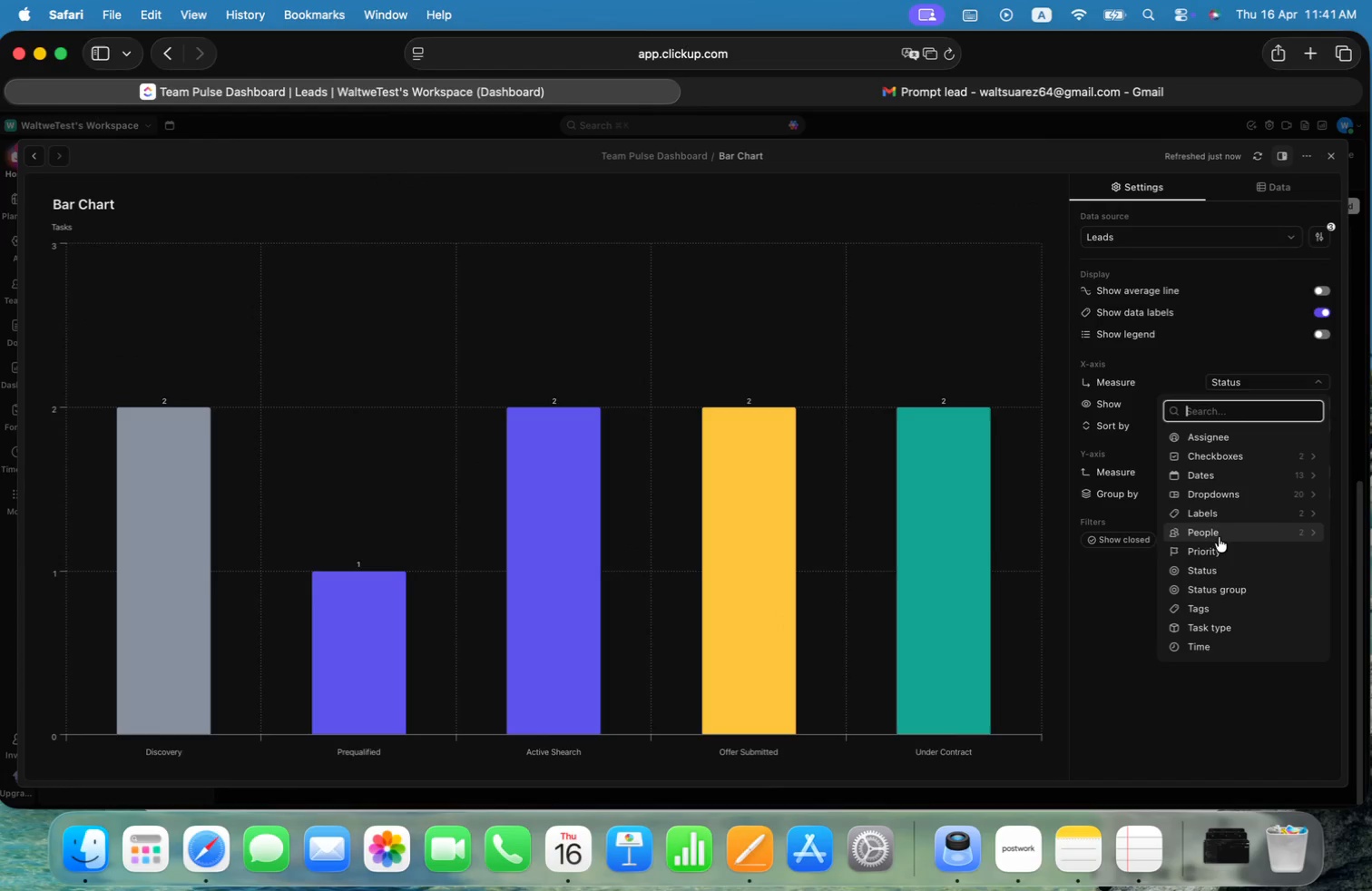 
left_click([1240, 440])
 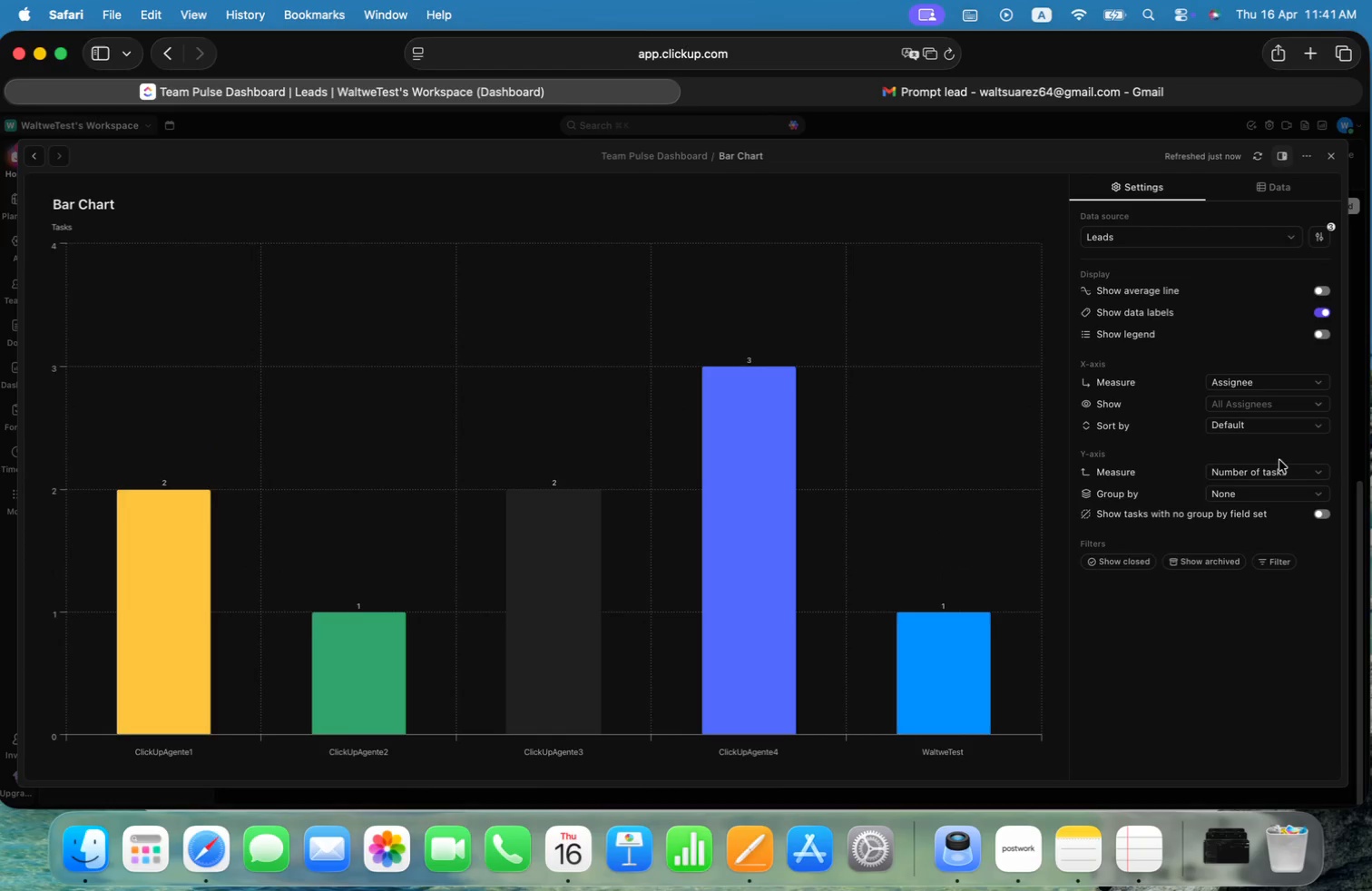 
left_click([1279, 469])
 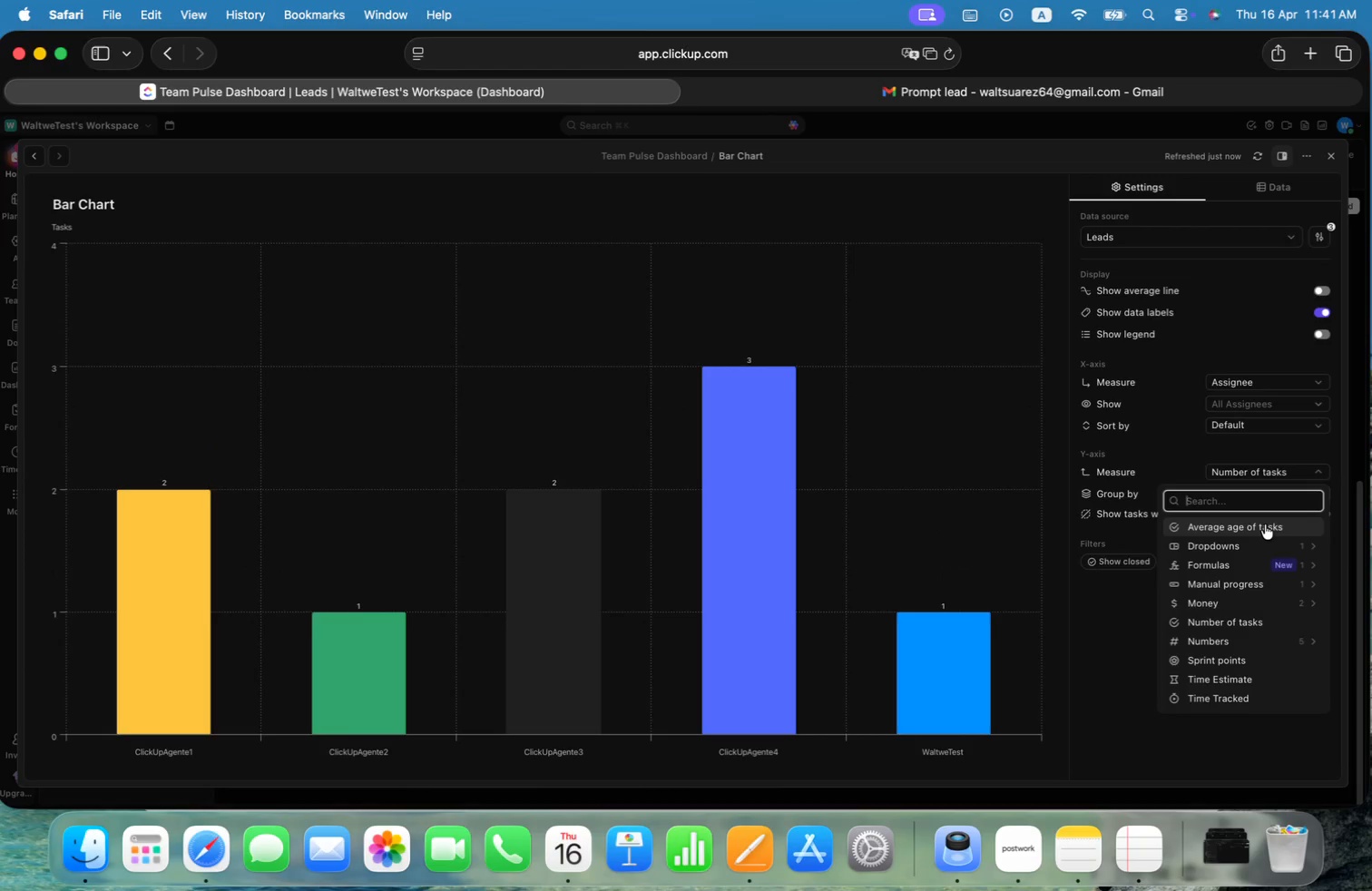 
wait(9.22)
 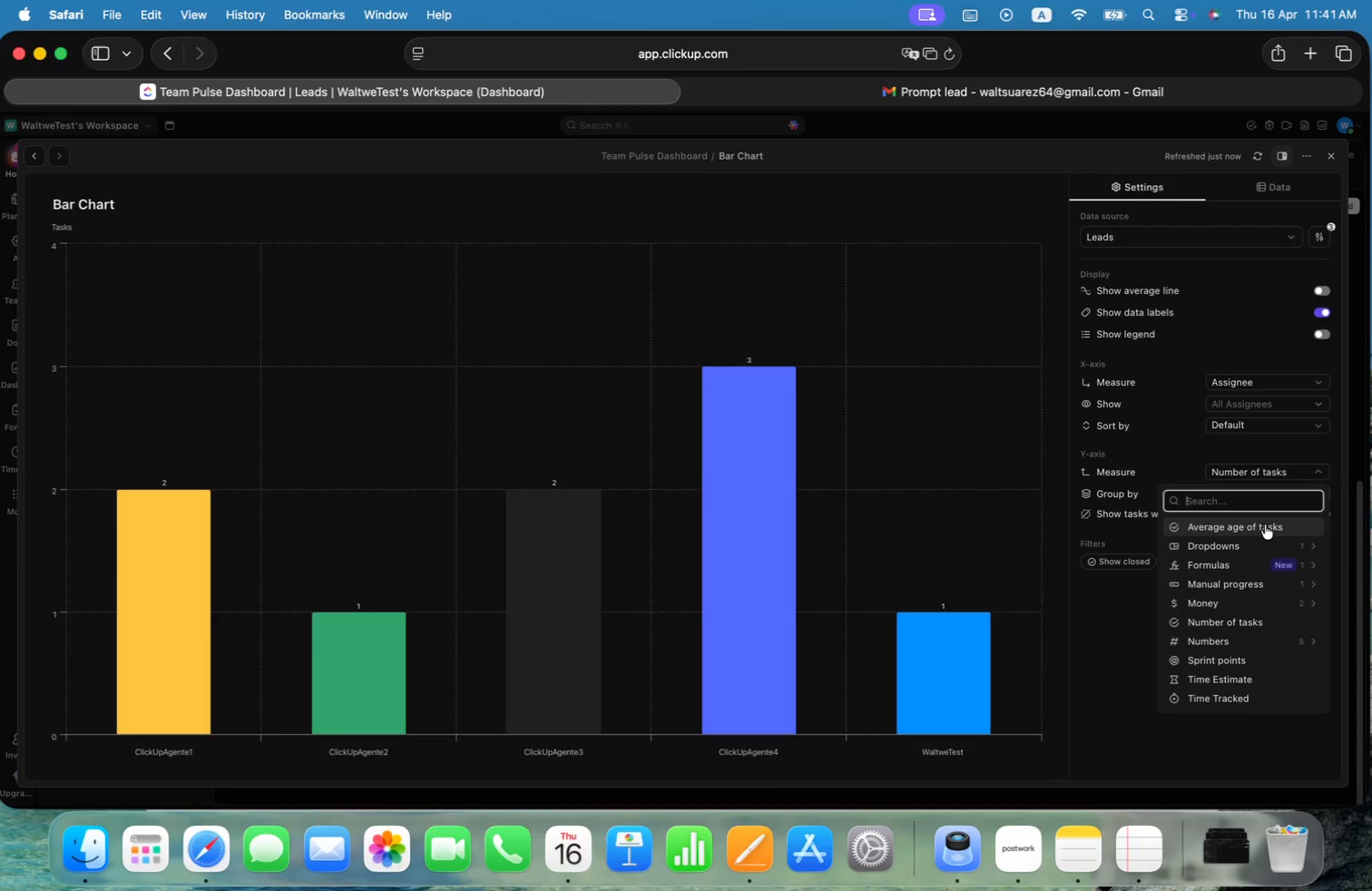 
left_click([1265, 524])
 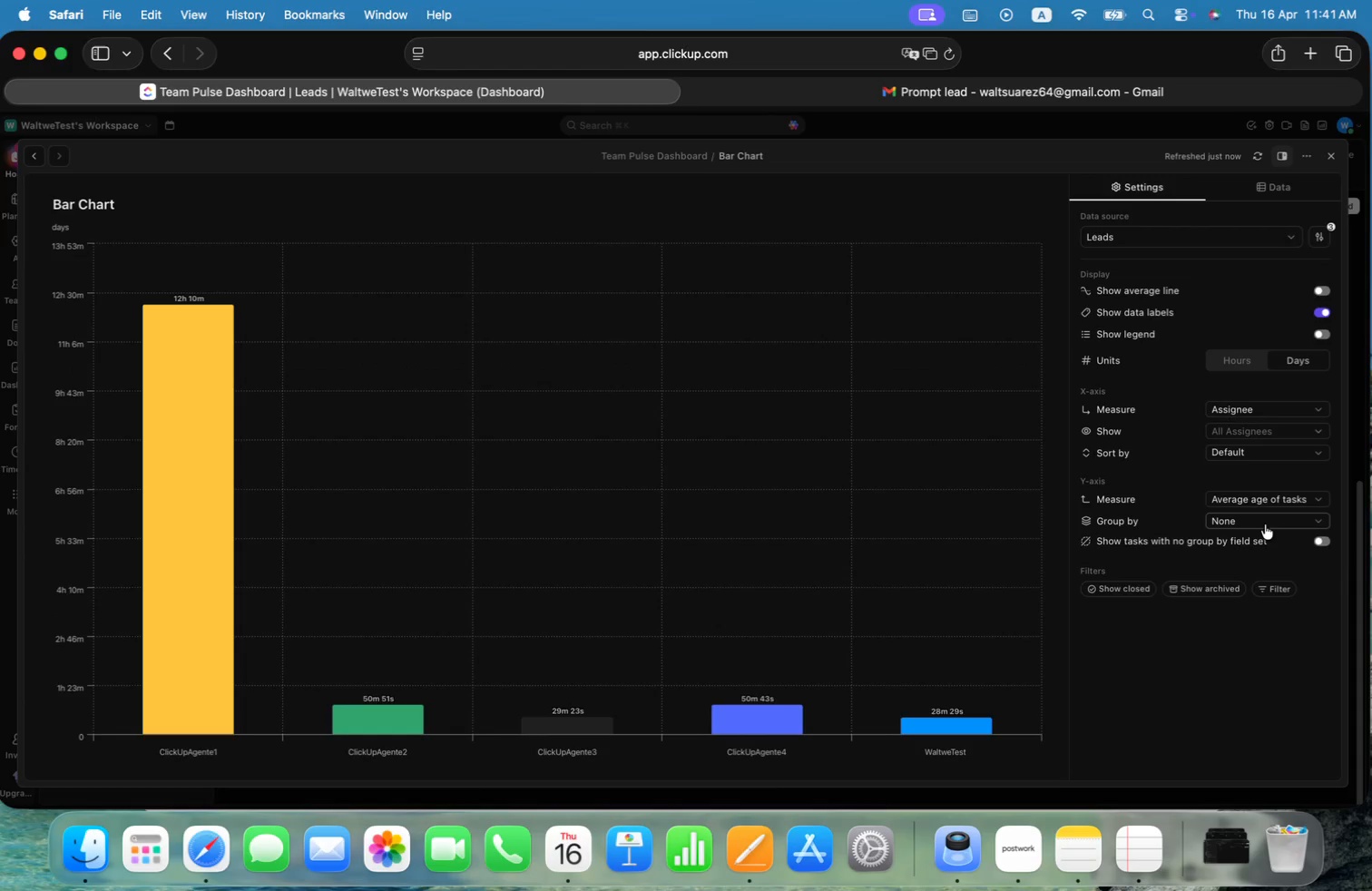 
wait(6.66)
 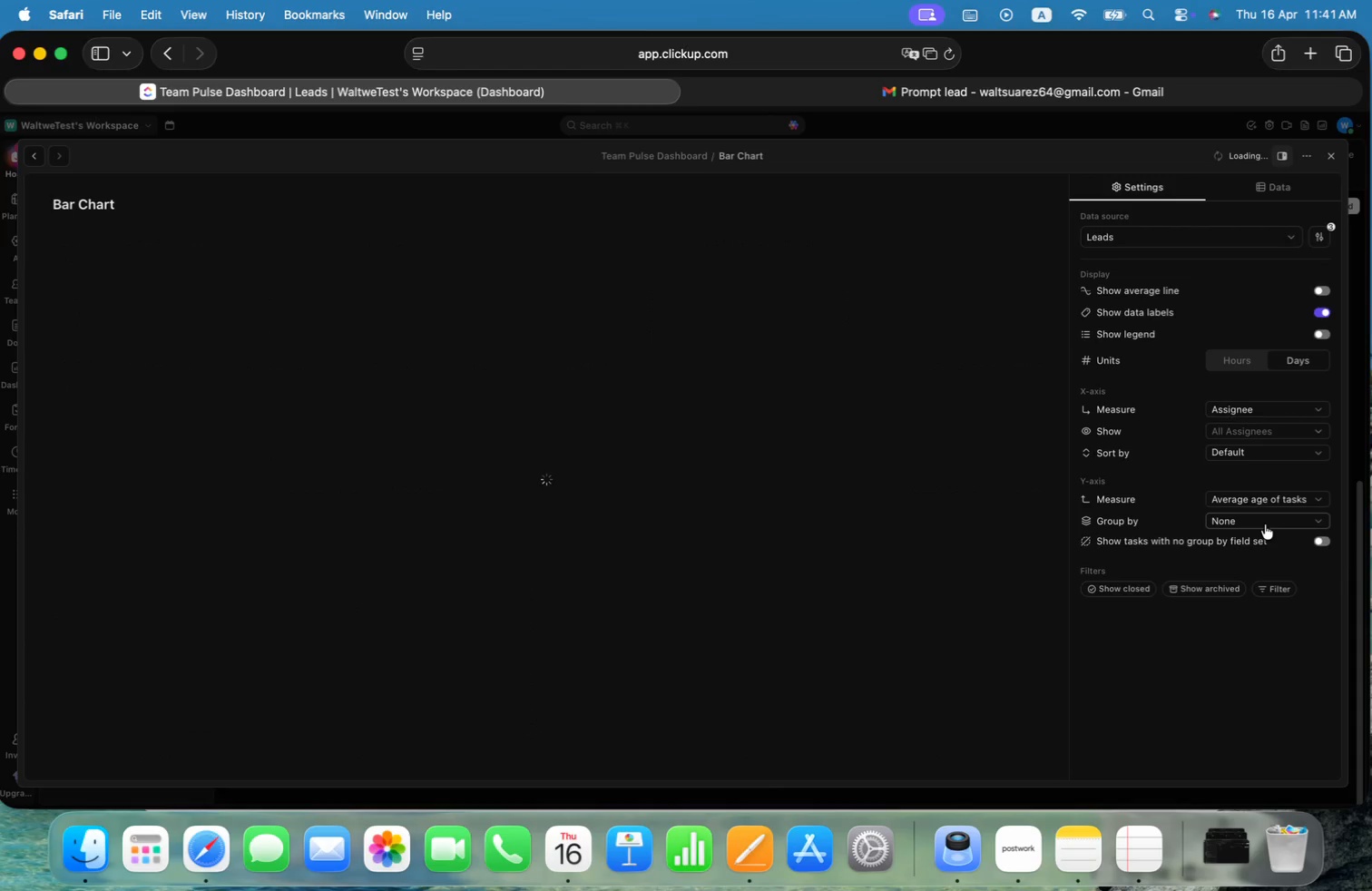 
left_click([1273, 523])
 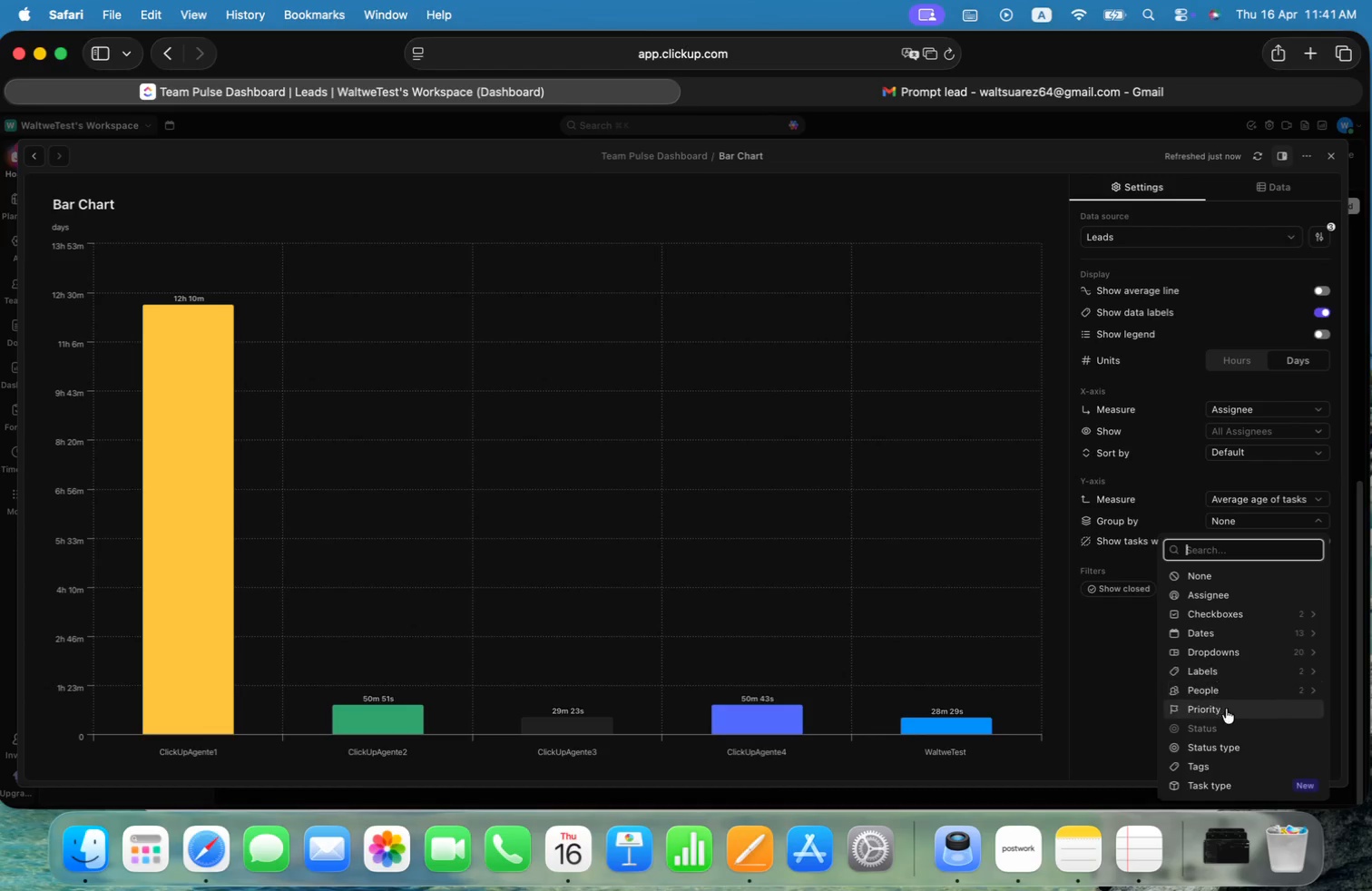 
wait(6.47)
 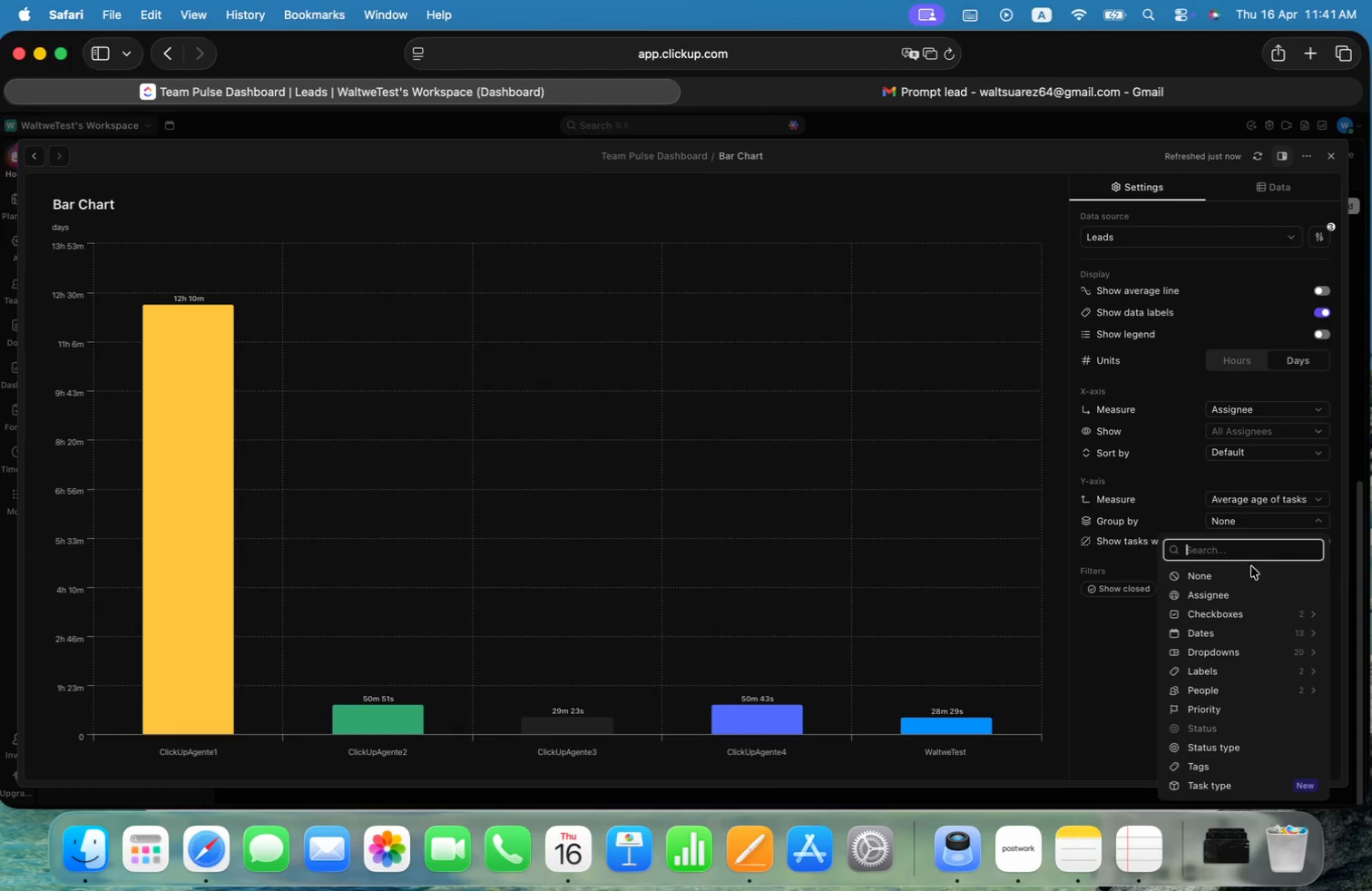 
left_click([1216, 745])
 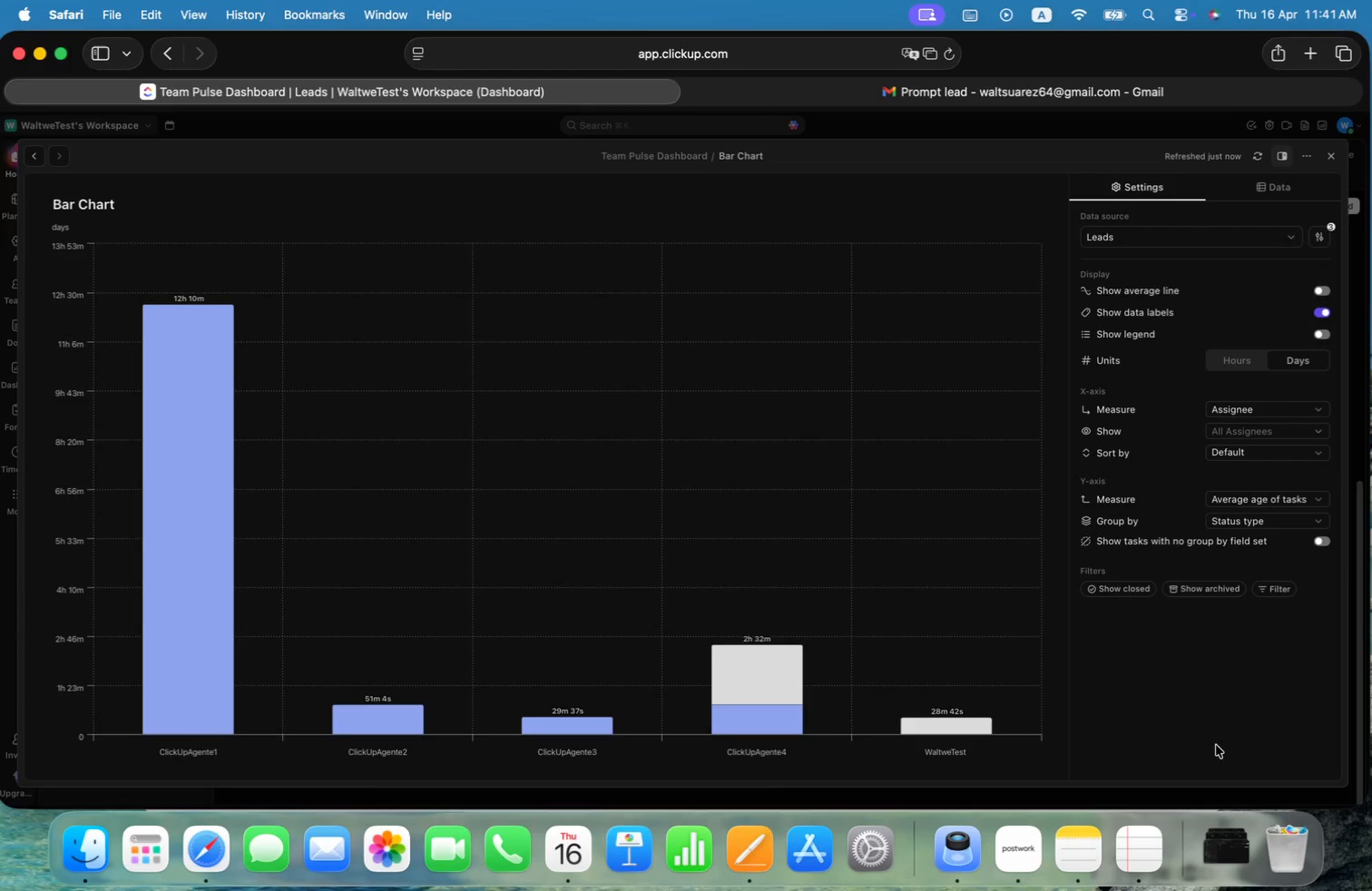 
wait(6.44)
 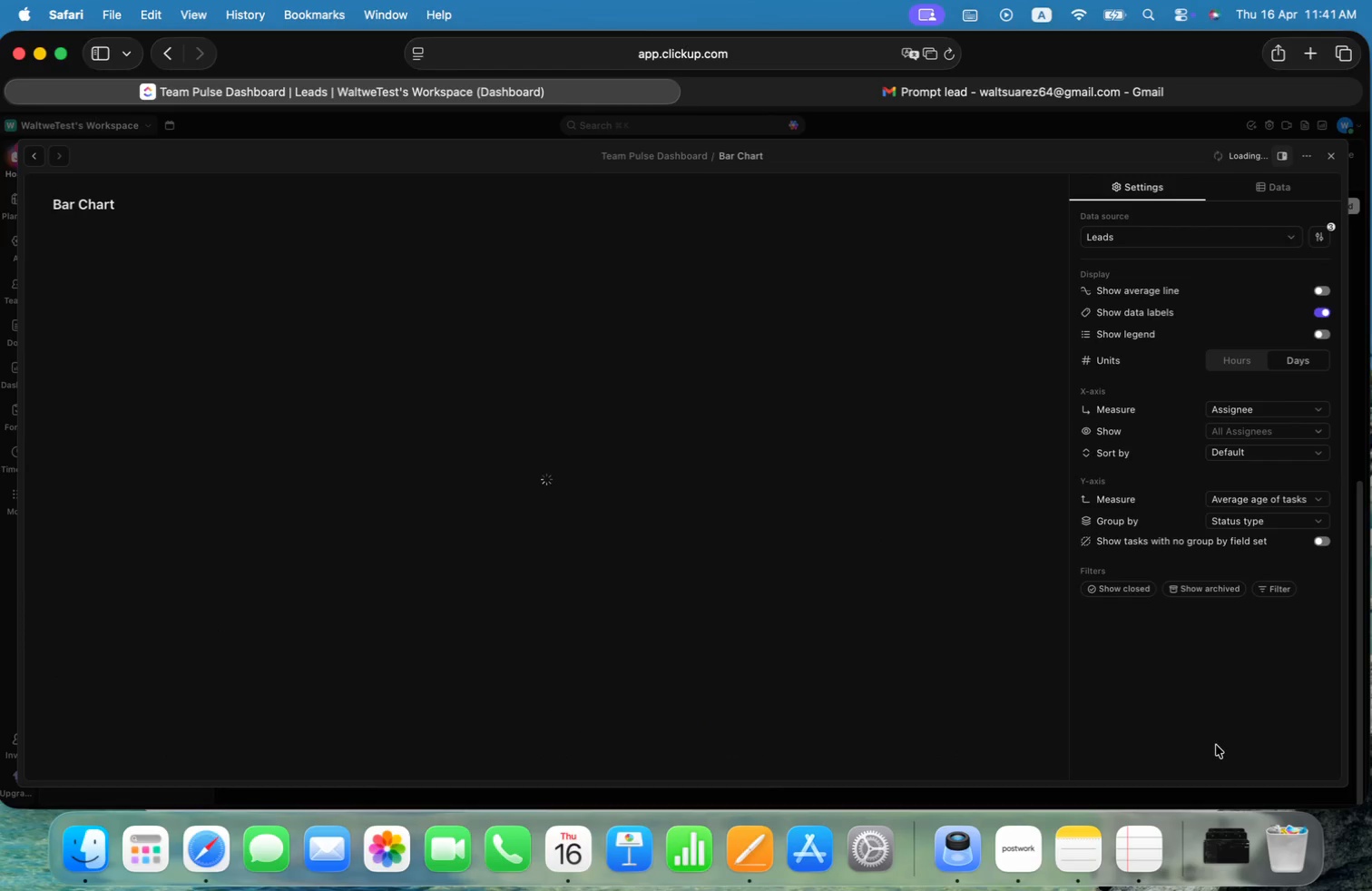 
left_click([1322, 333])
 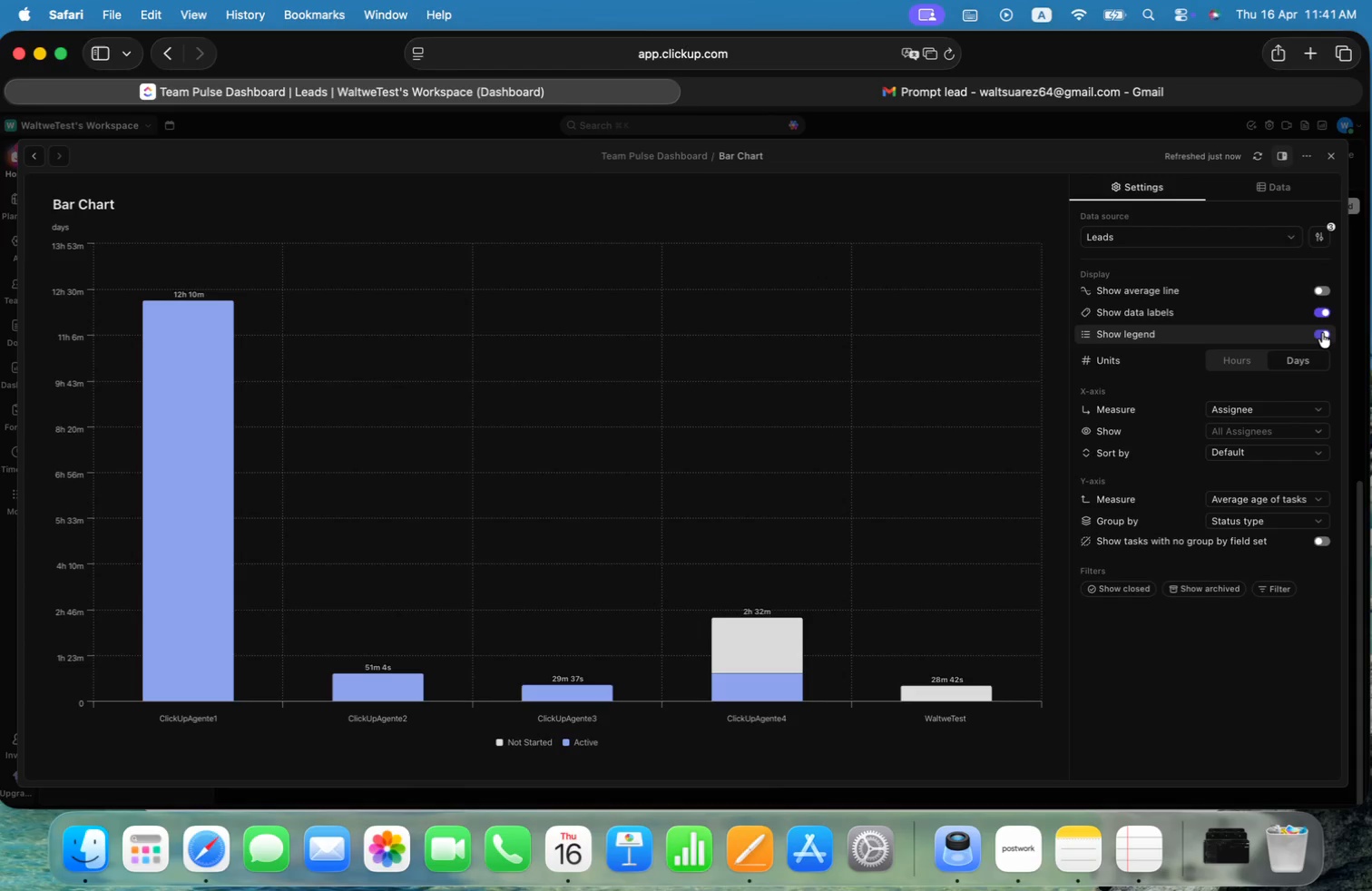 
wait(6.65)
 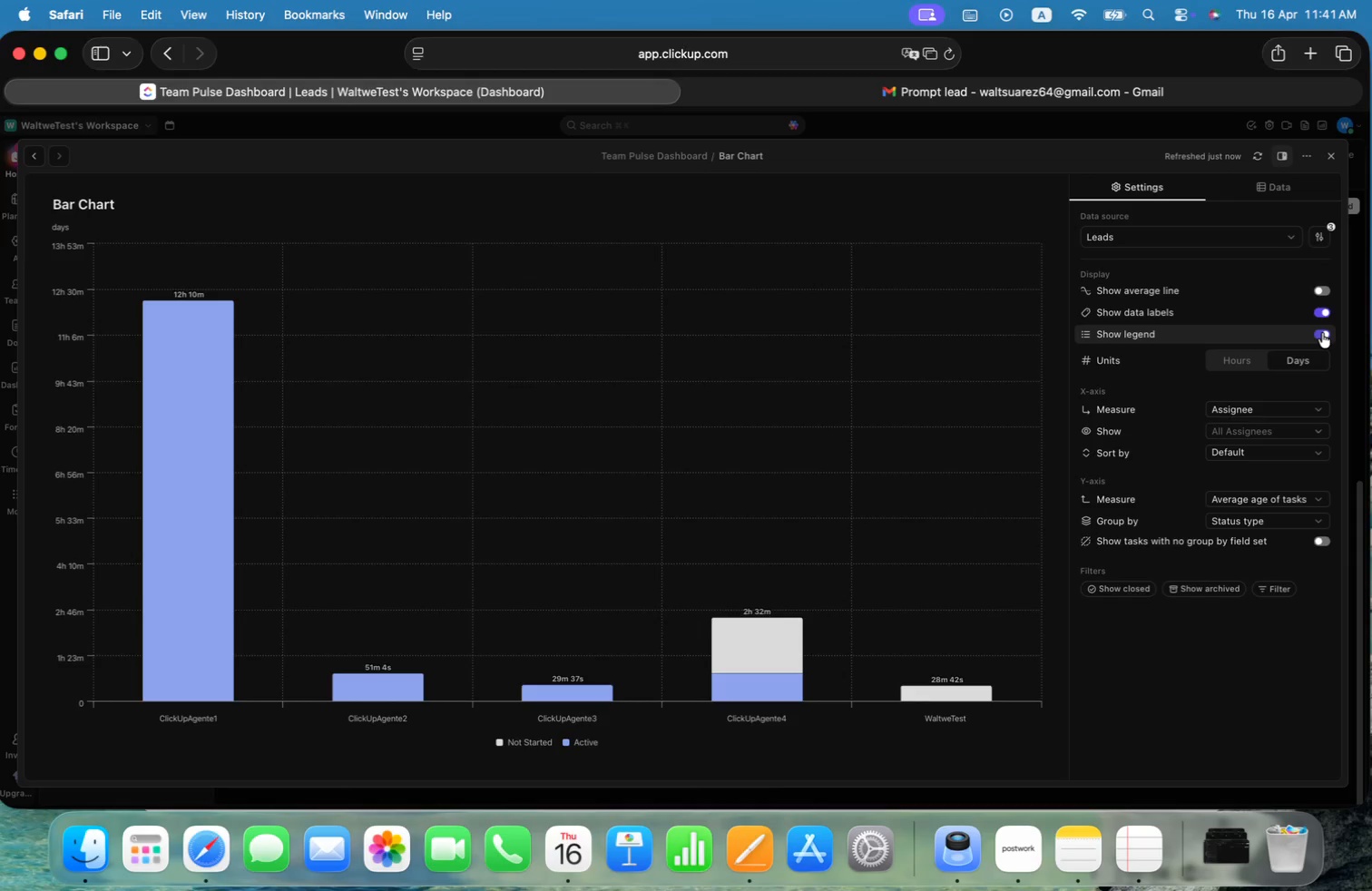 
left_click([1320, 518])
 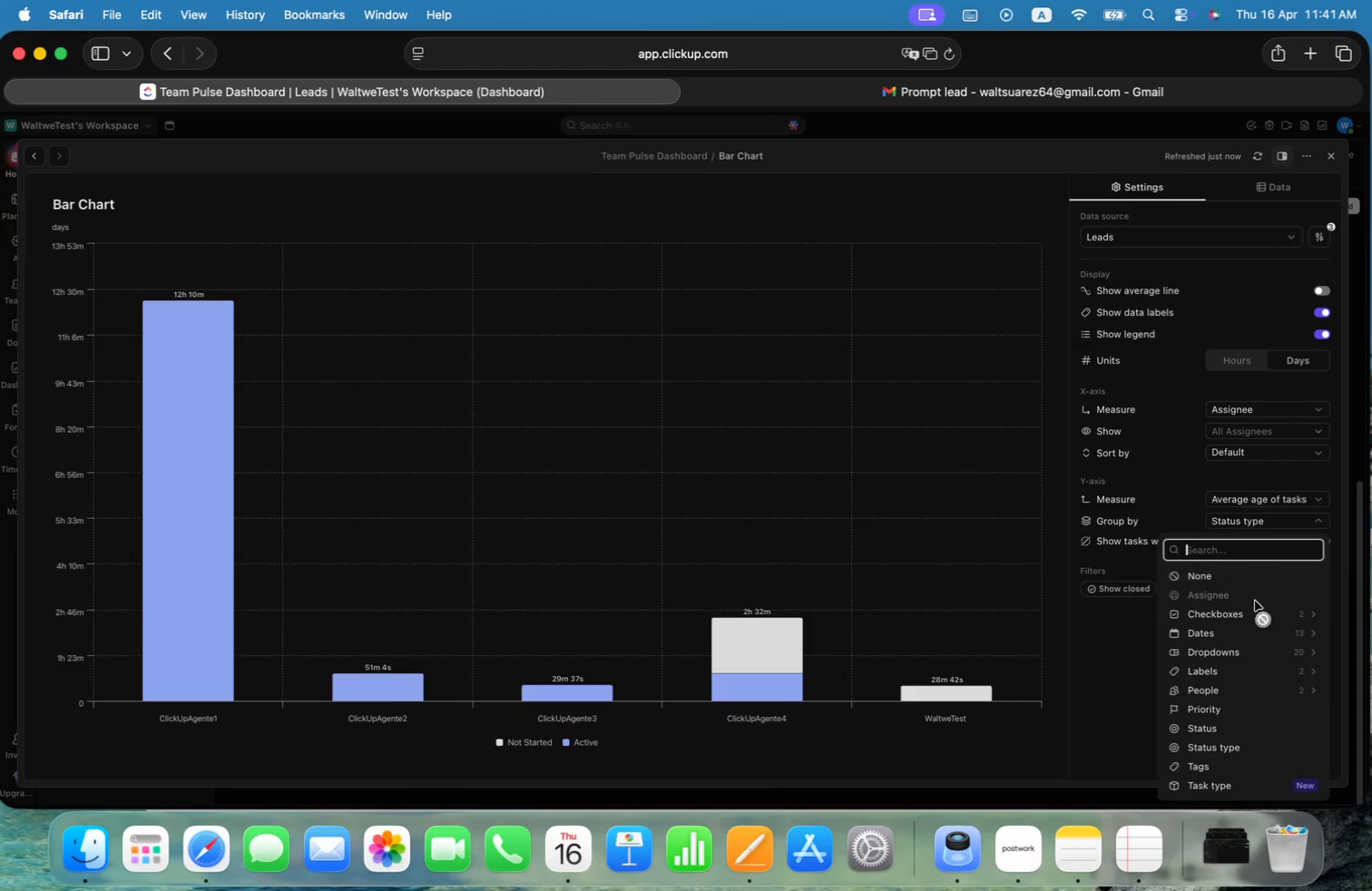 
scroll: coordinate [1266, 673], scroll_direction: down, amount: 3.0
 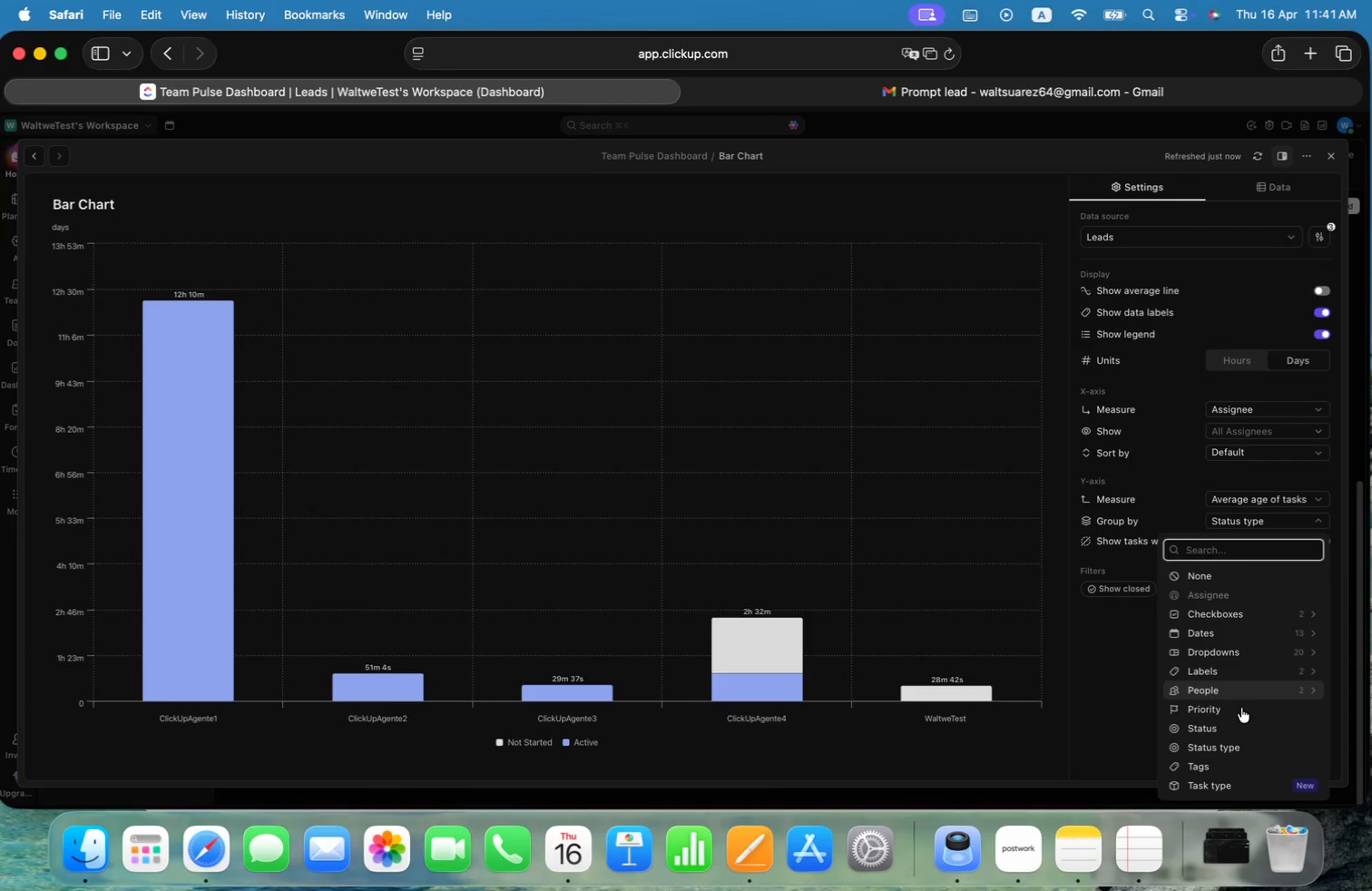 
left_click([1229, 723])
 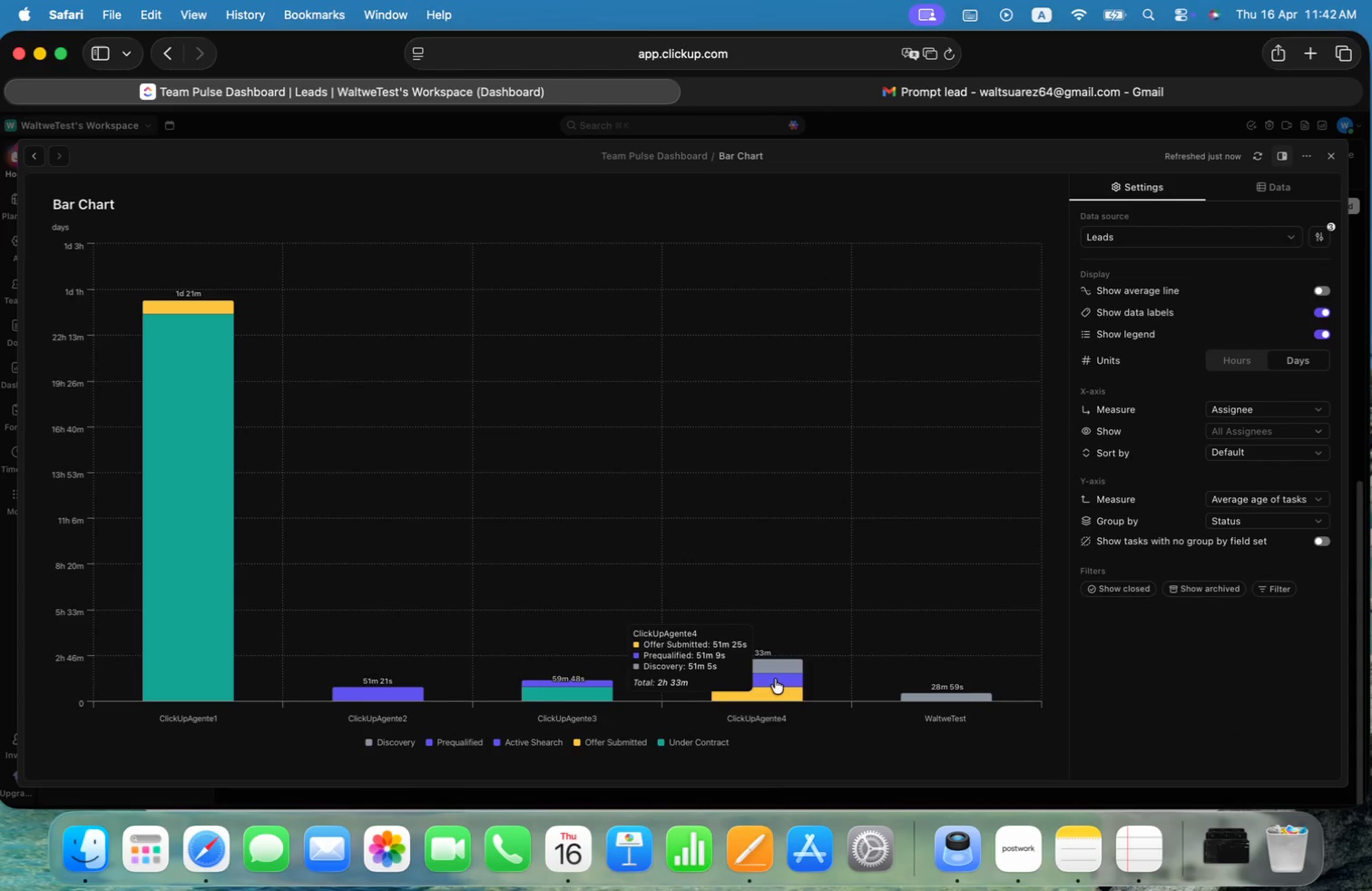 
wait(12.78)
 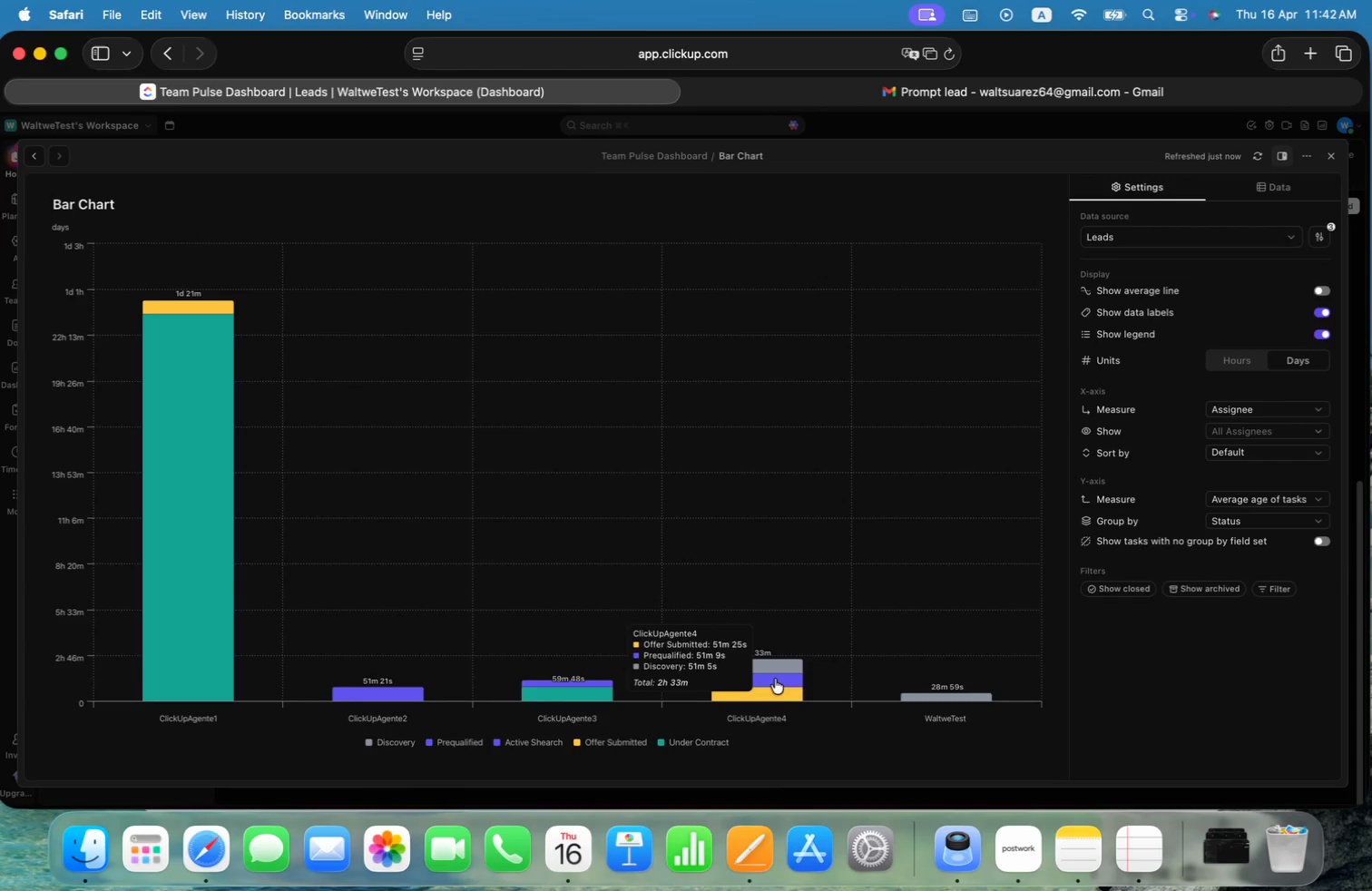 
left_click([1333, 154])
 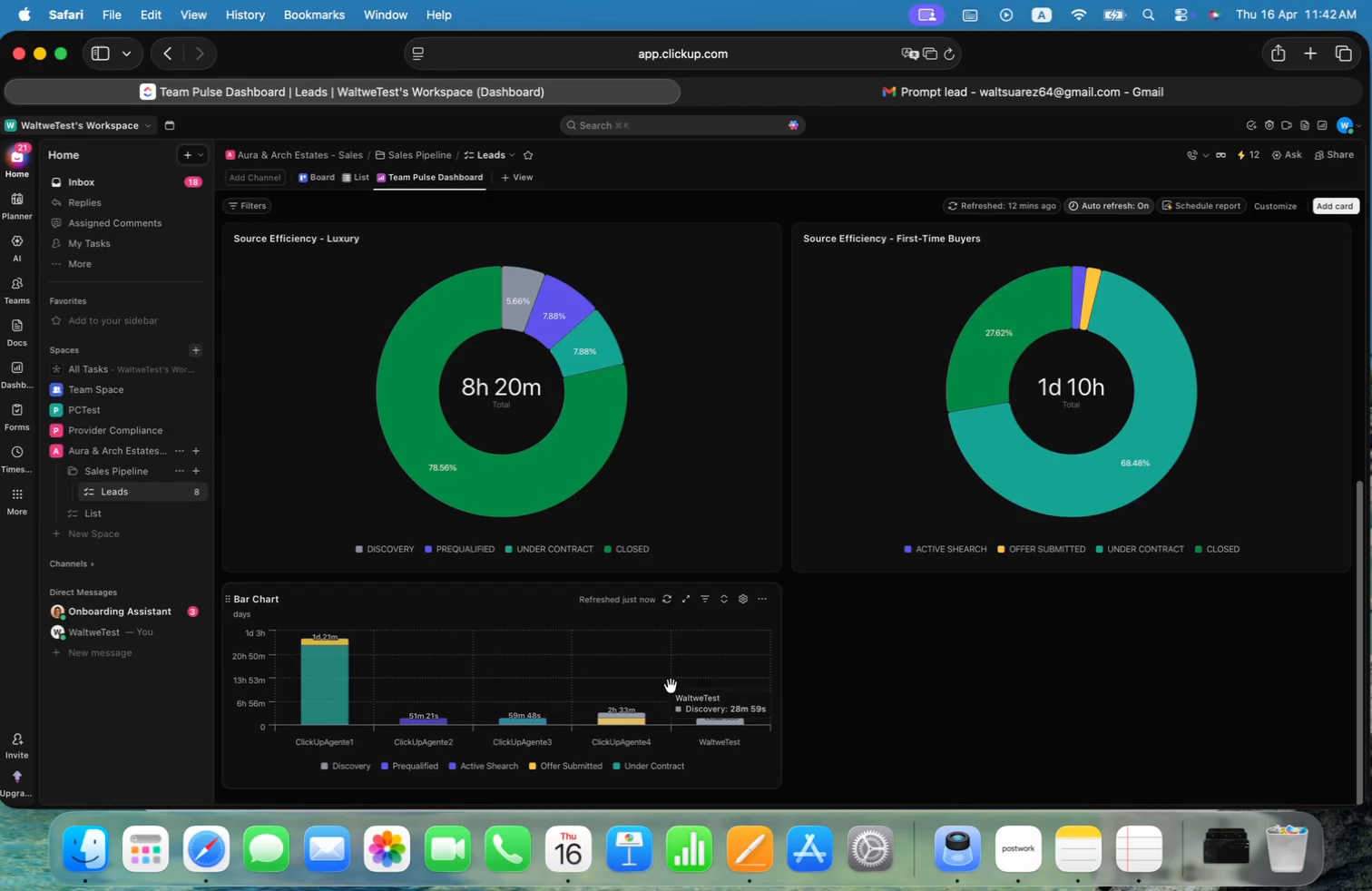 
wait(9.83)
 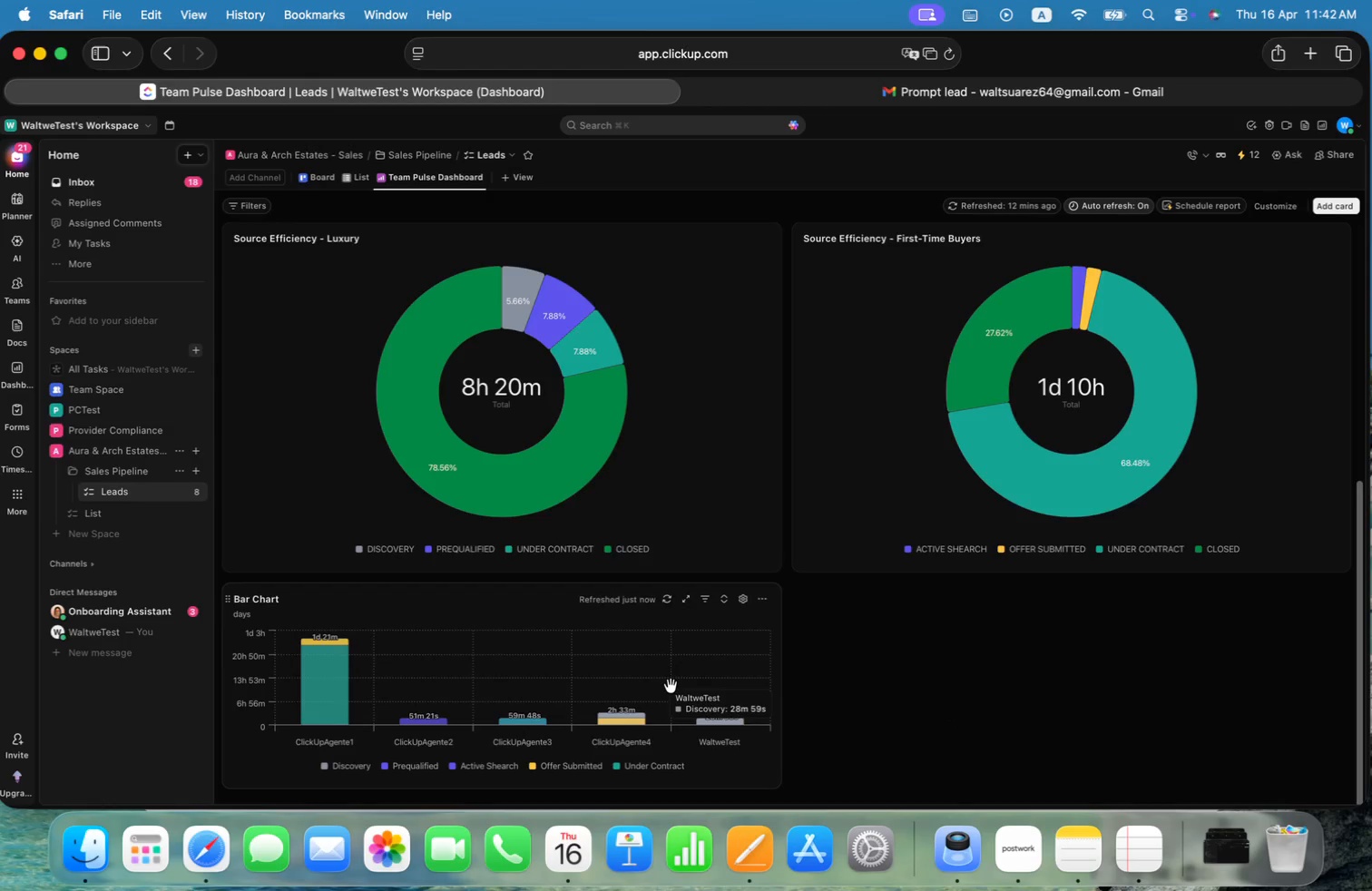 
key(Meta+CommandLeft)
 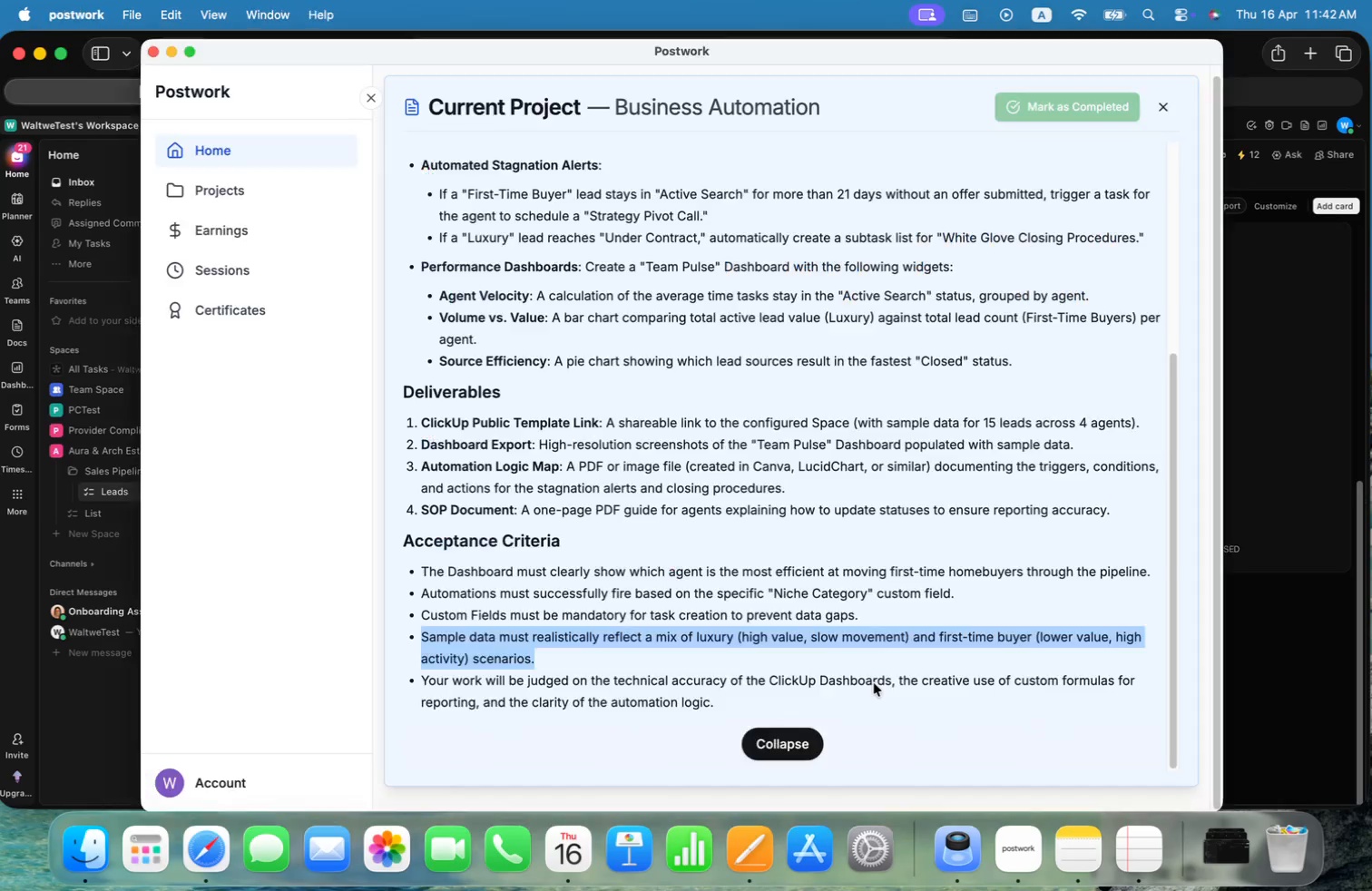 
key(Meta+Tab)